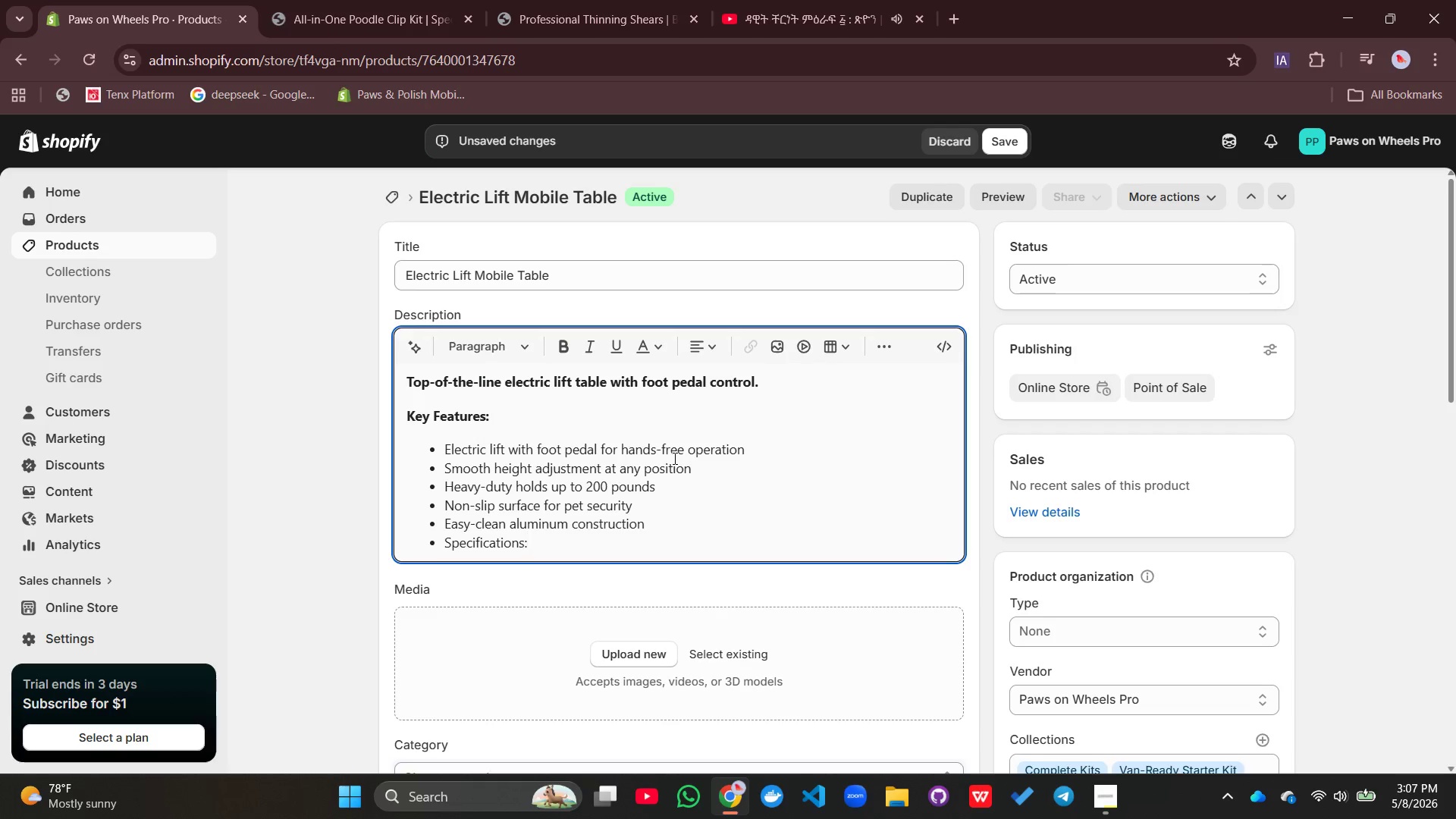 
left_click([884, 334])
 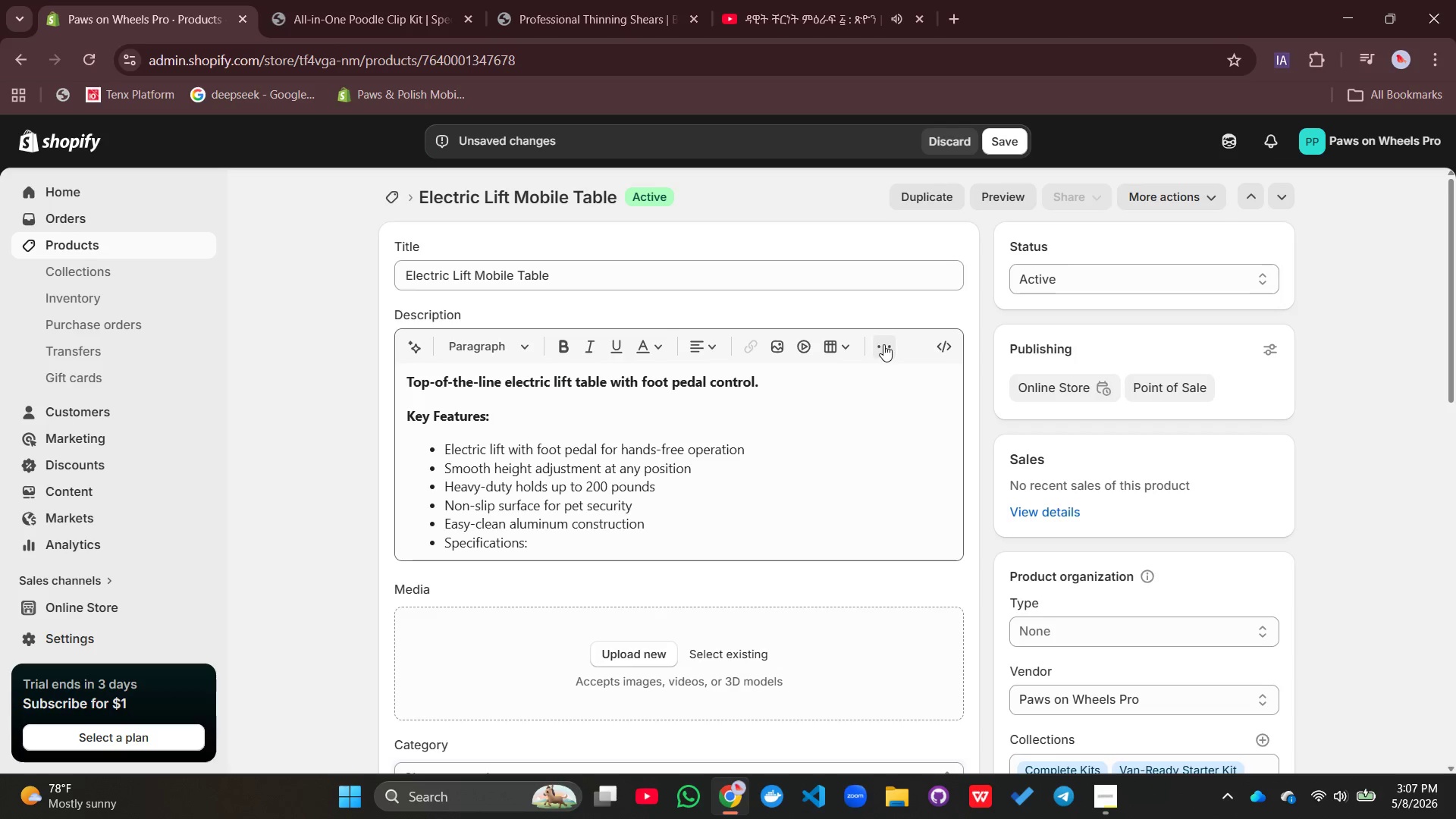 
left_click([883, 344])
 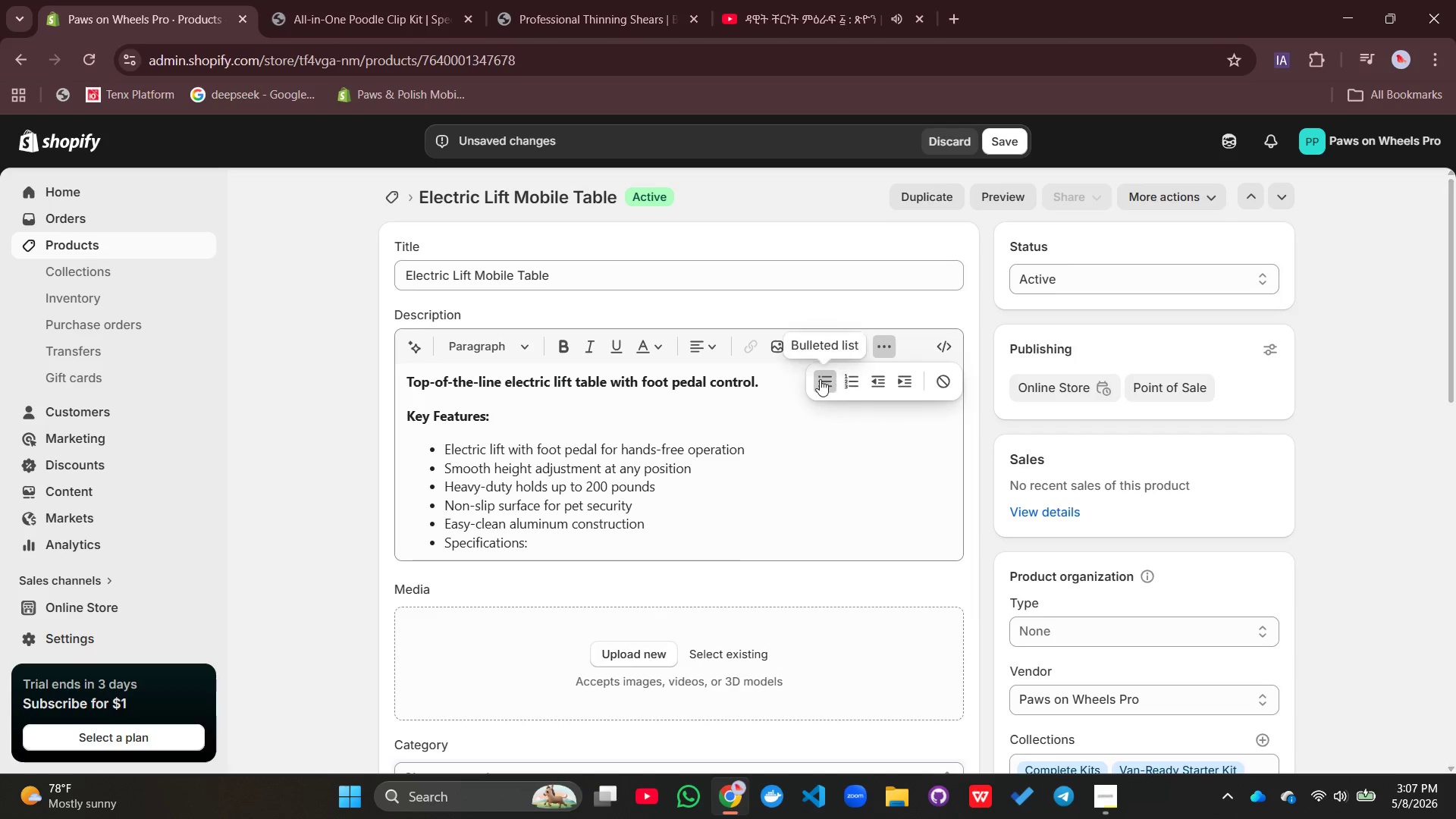 
left_click([819, 380])
 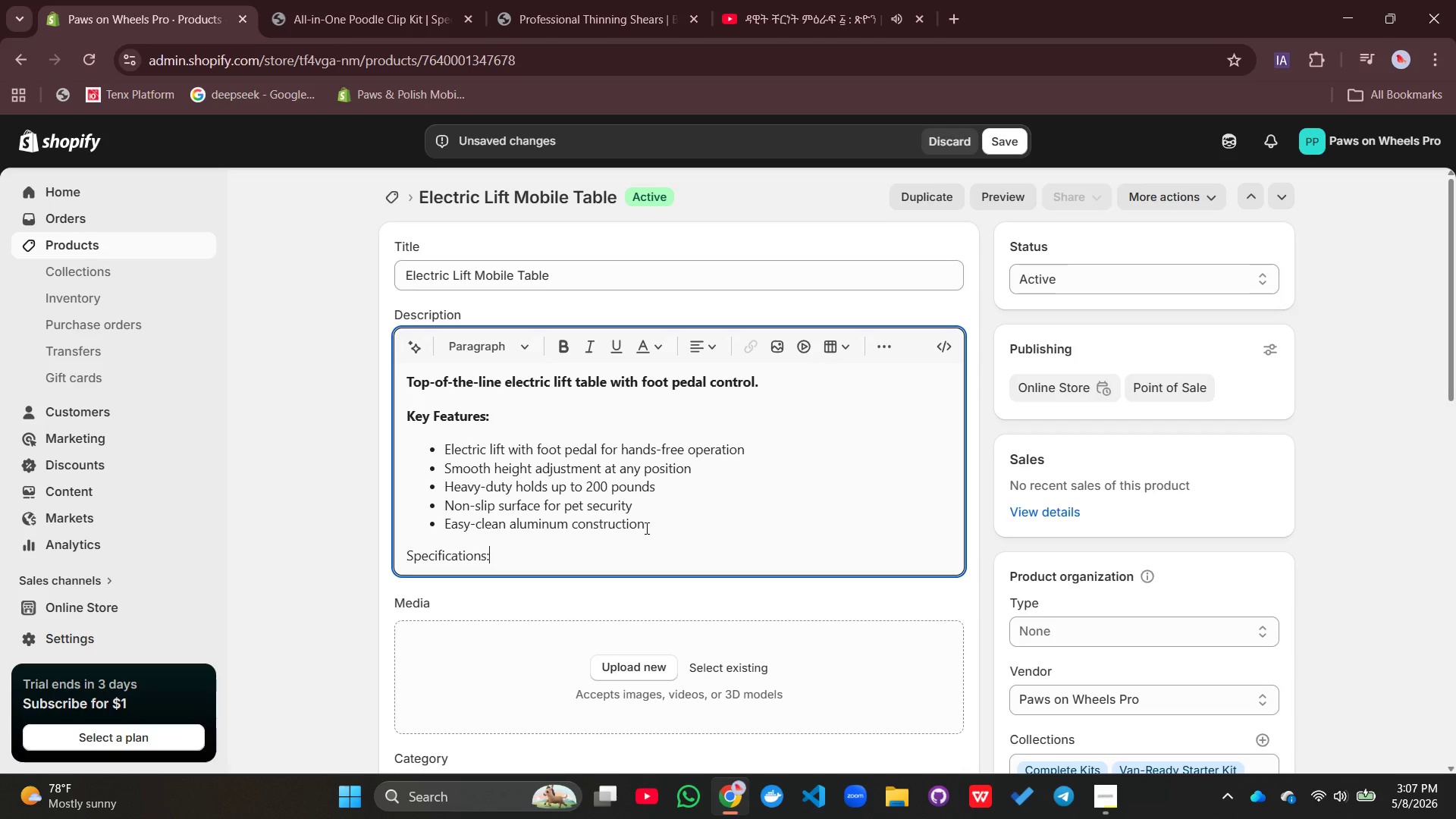 
key(Enter)
 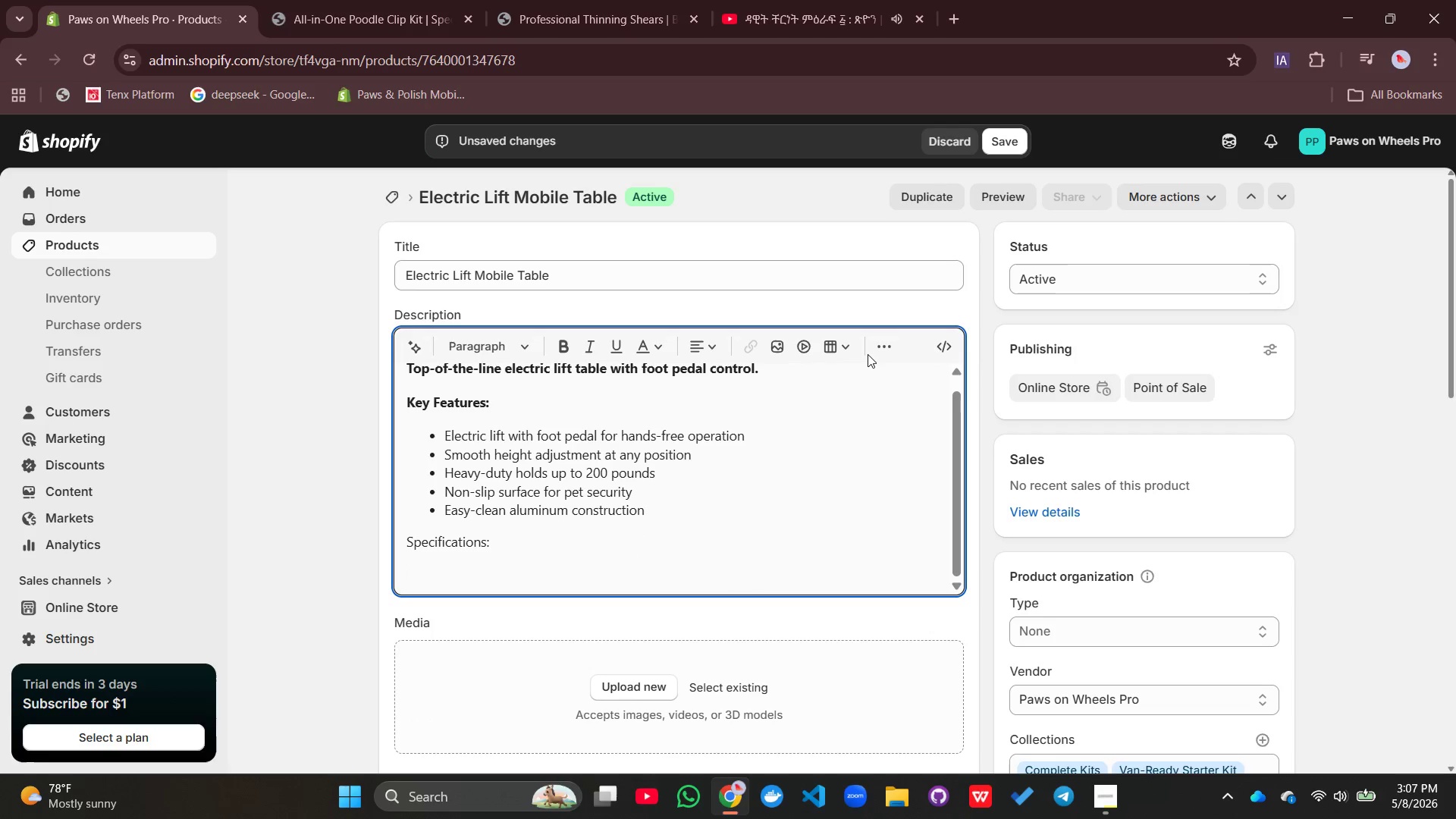 
left_click([874, 351])
 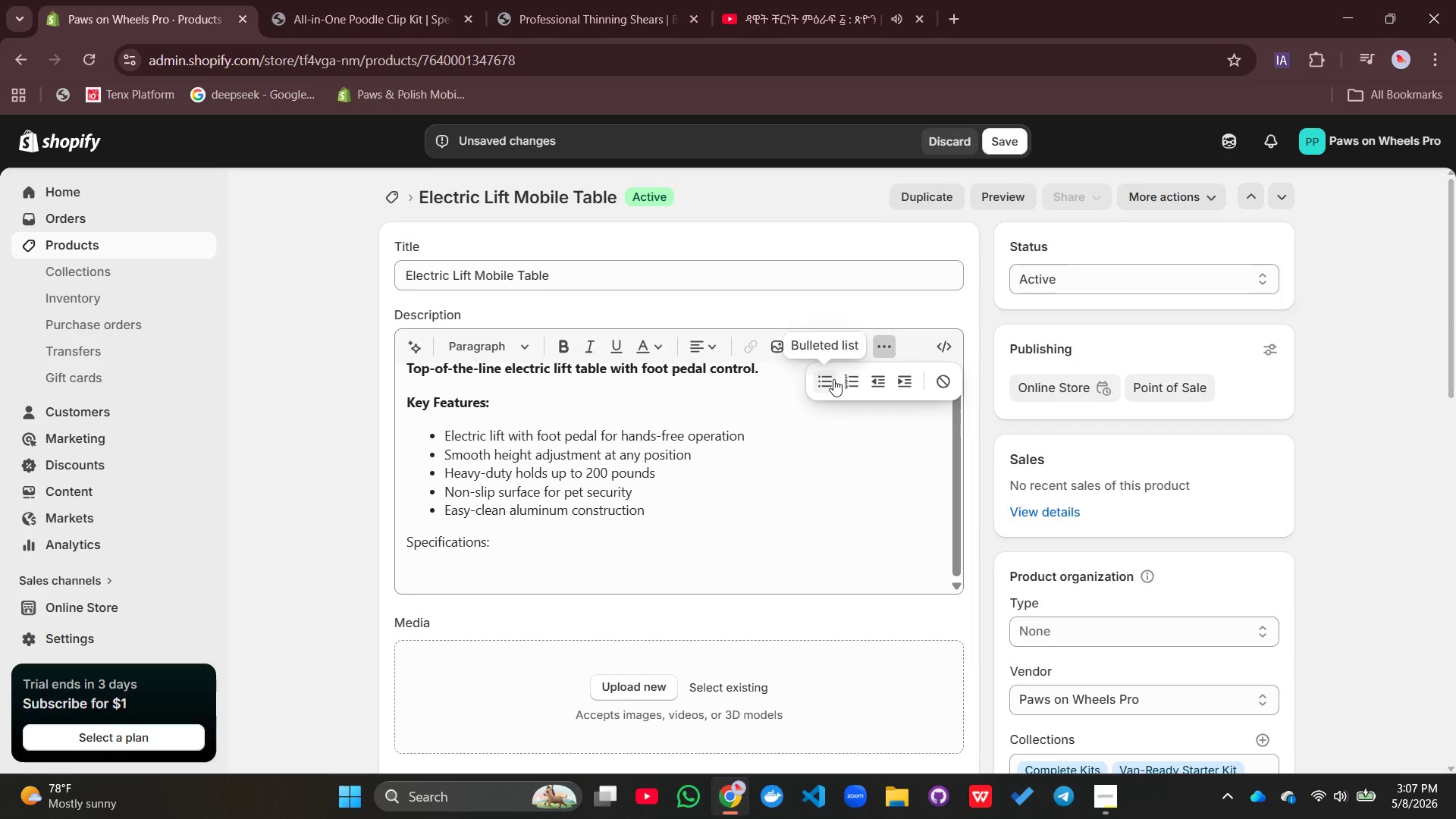 
left_click([832, 380])
 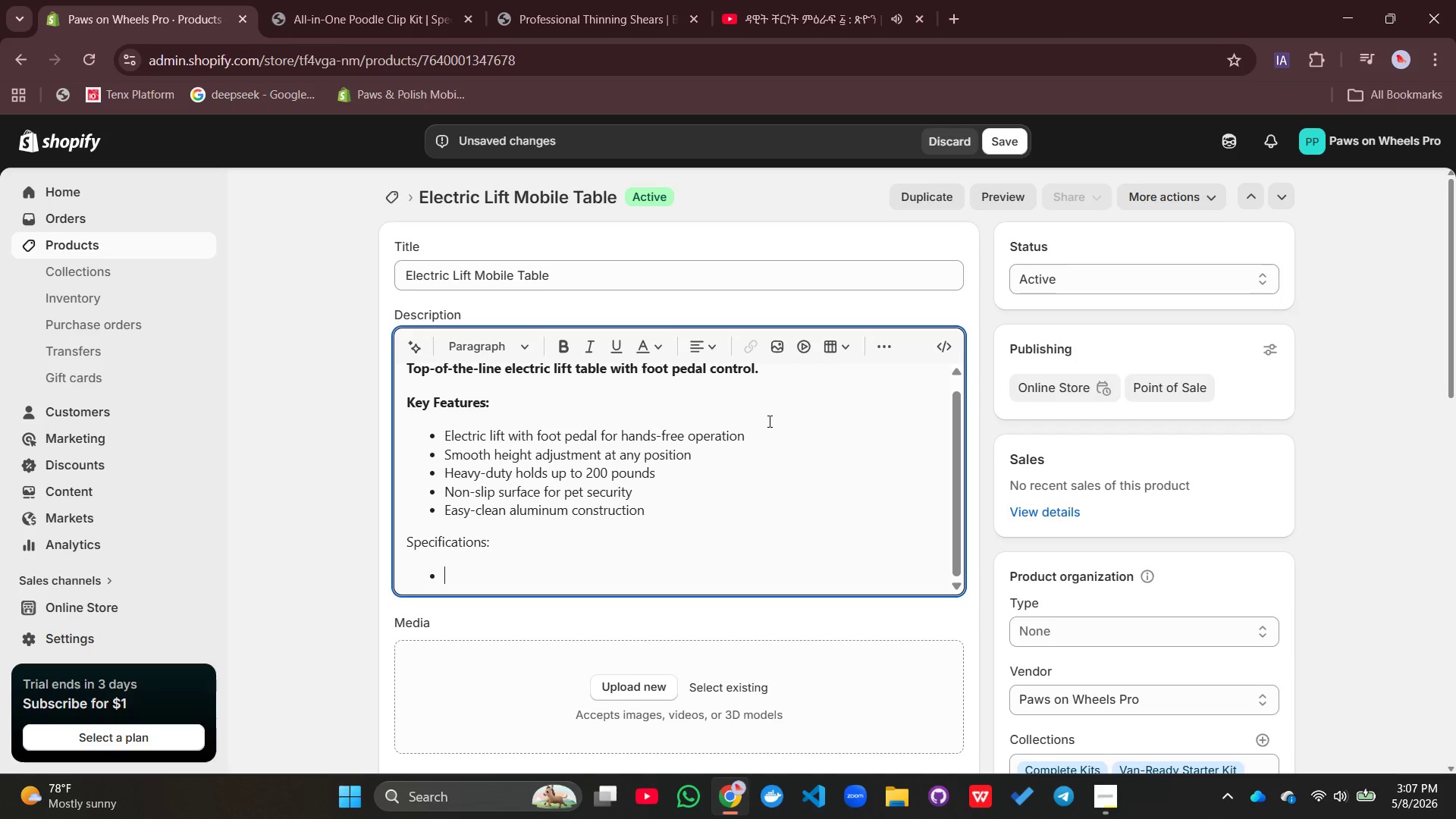 
type(Tav)
key(Backspace)
type(blr)
key(Backspace)
type(e suf)
key(Backspace)
type(rface: 42 x42)
key(Backspace)
key(Backspace)
type( 42)
 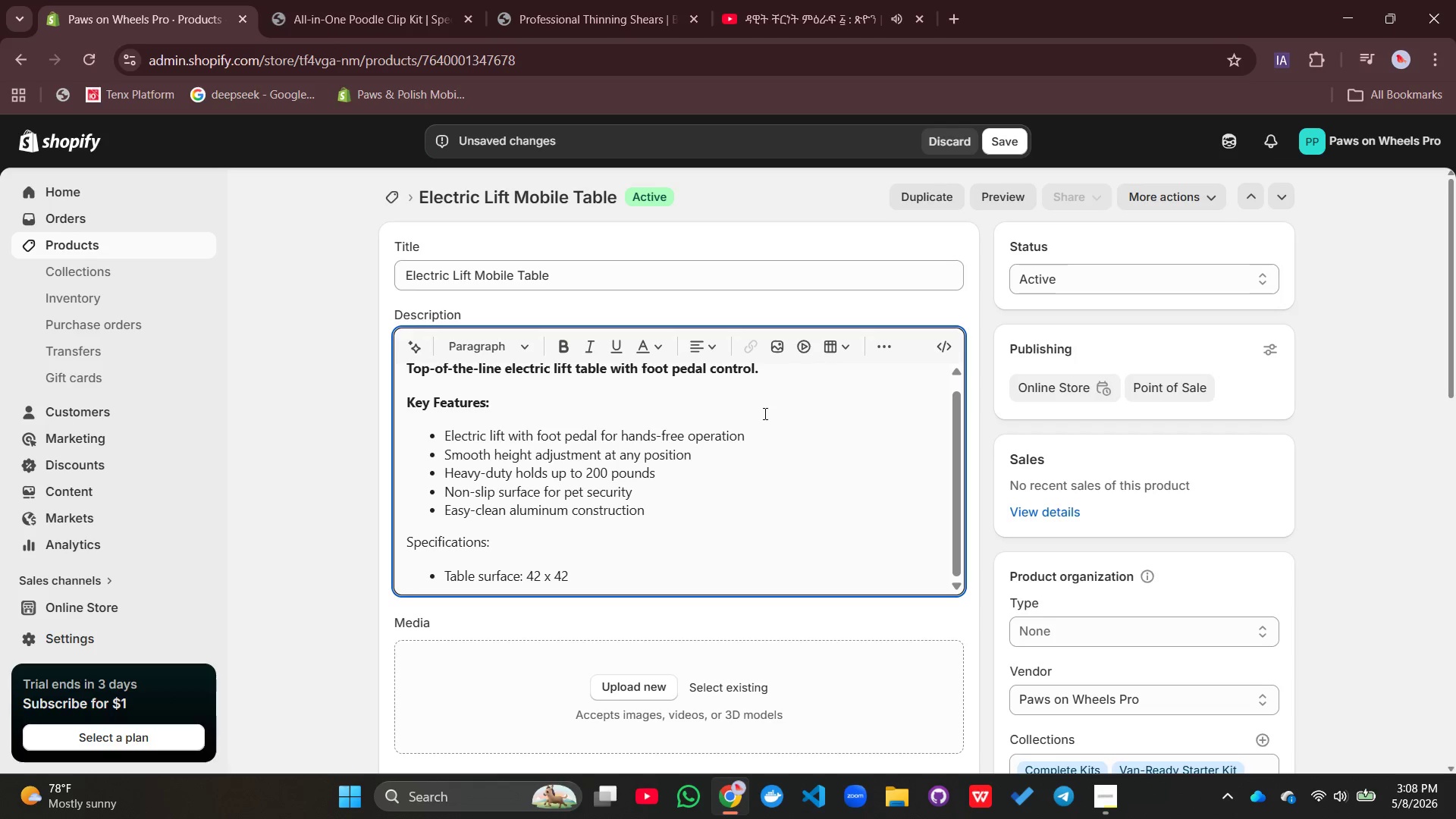 
type( inches])
key(Backspace)
 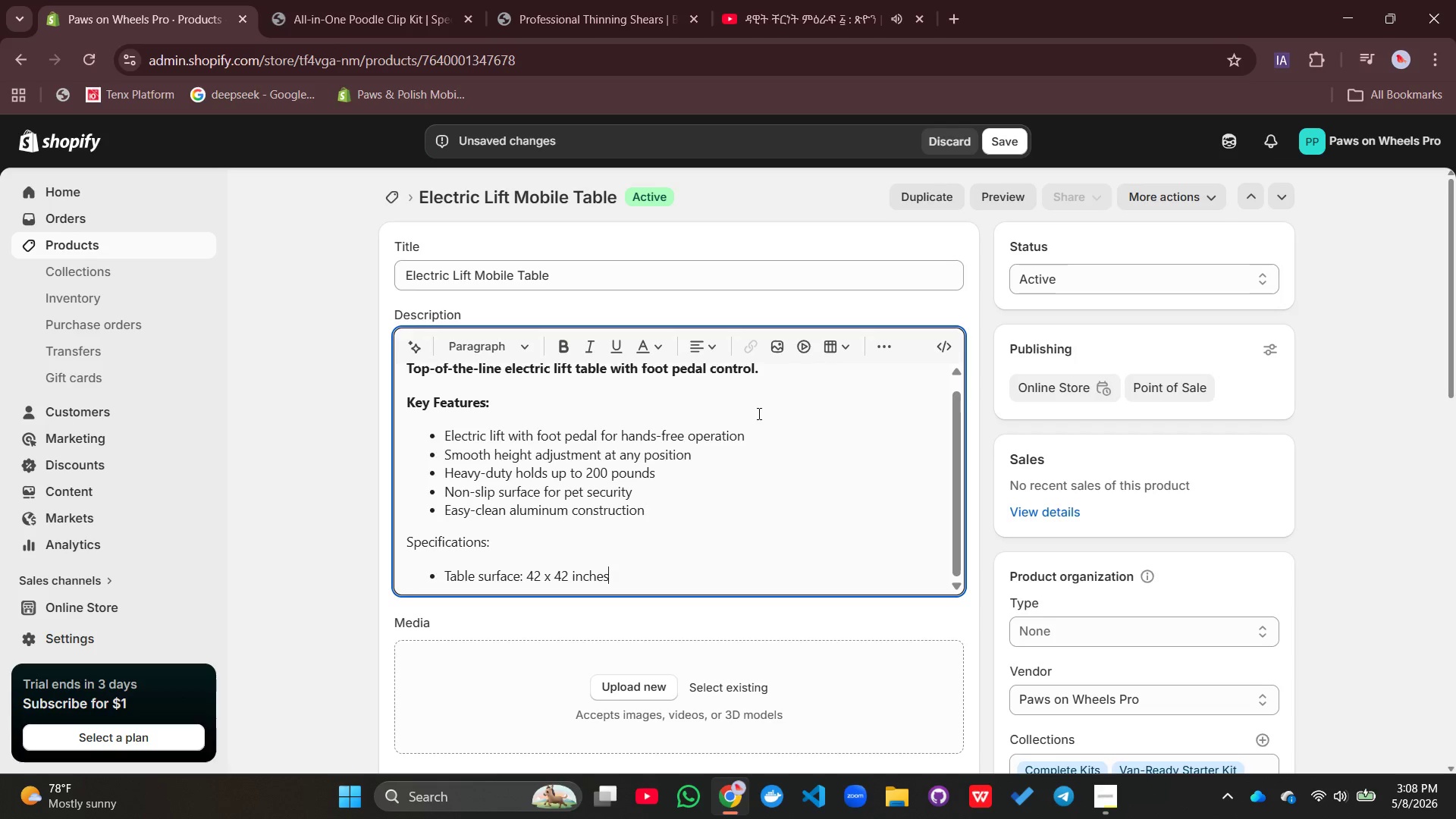 
key(Enter)
 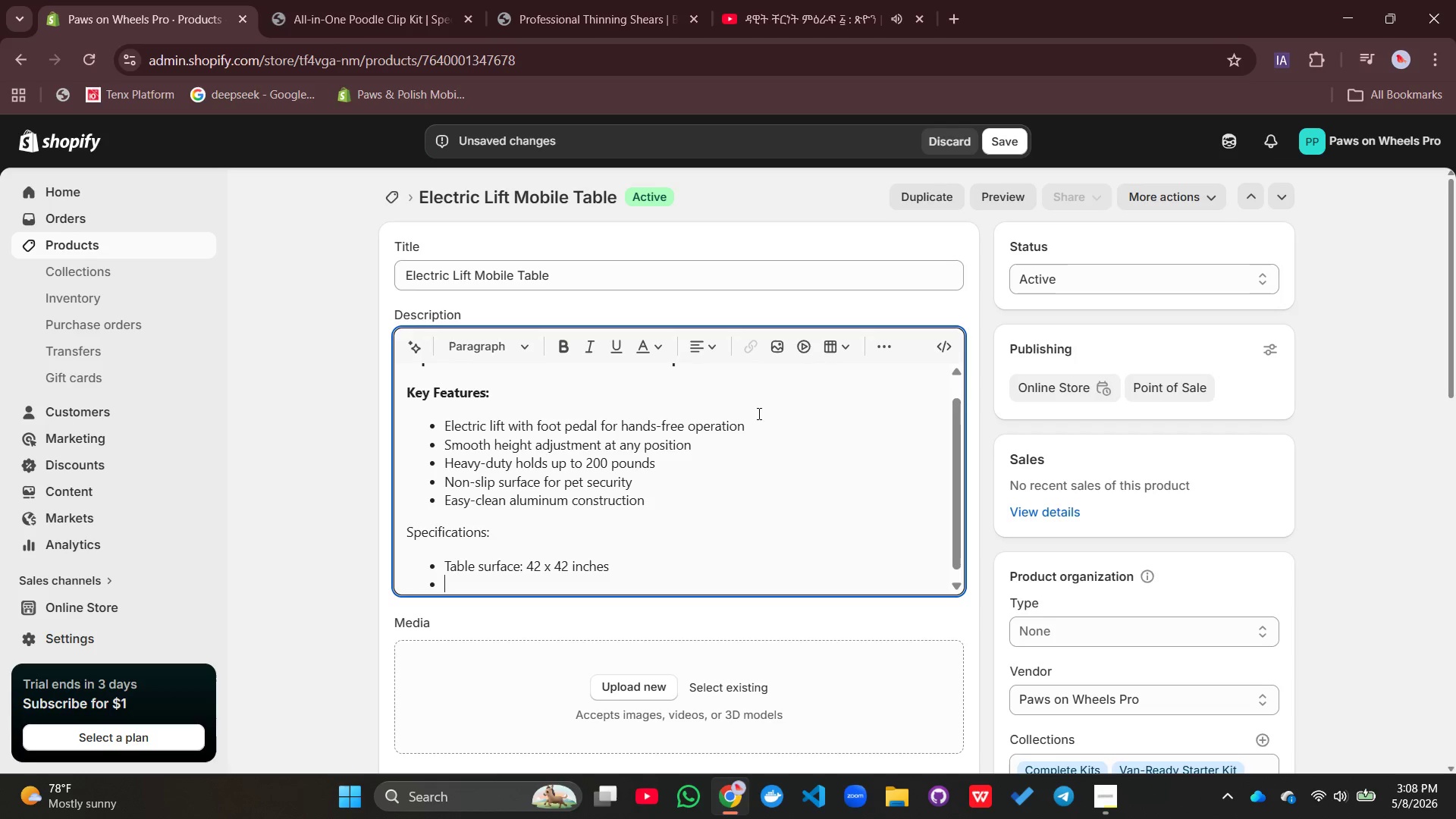 
type(Hegi)
key(Backspace)
key(Backspace)
type(ight range: 20 to 40 inches)
 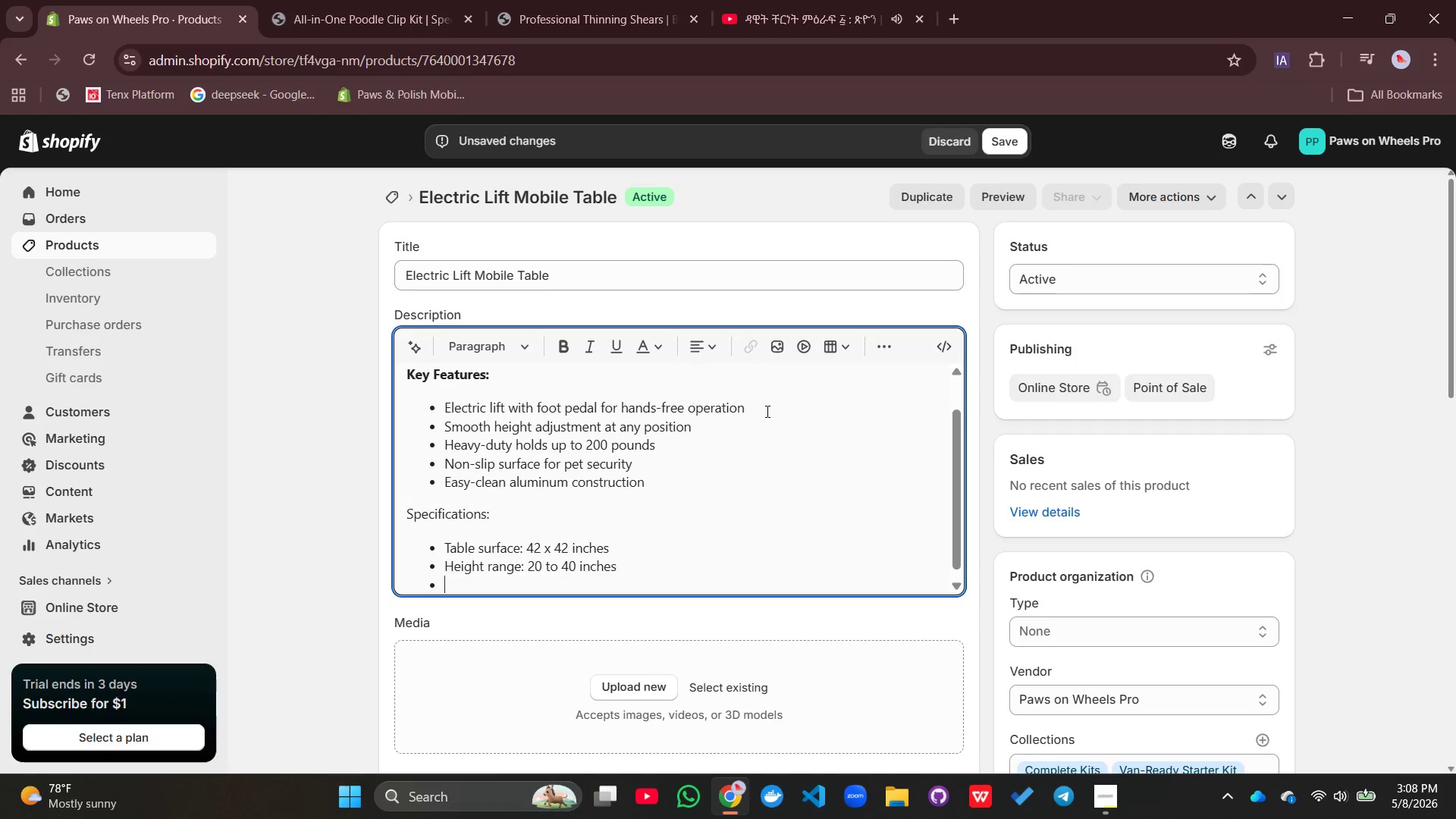 
 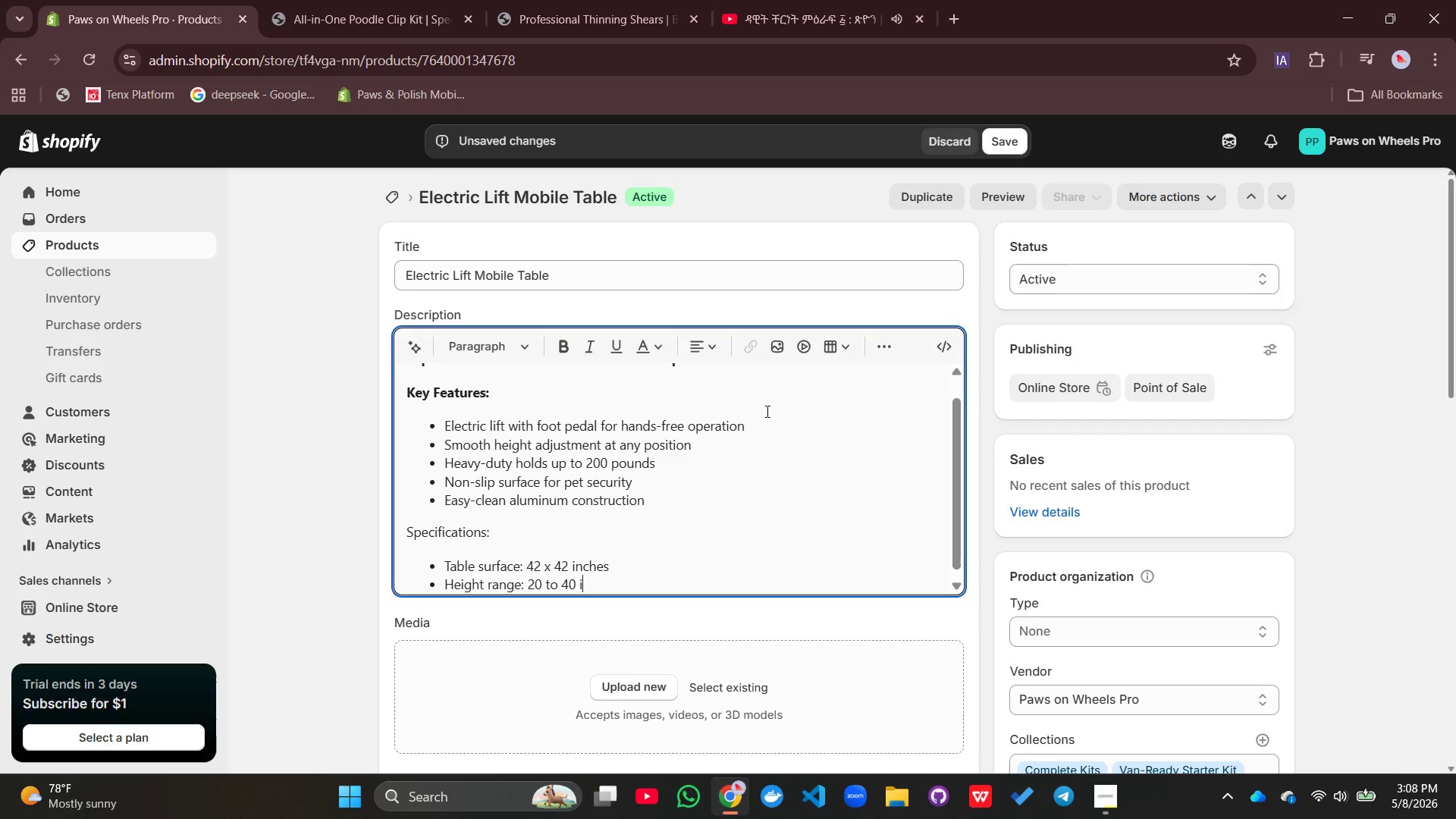 
key(Enter)
 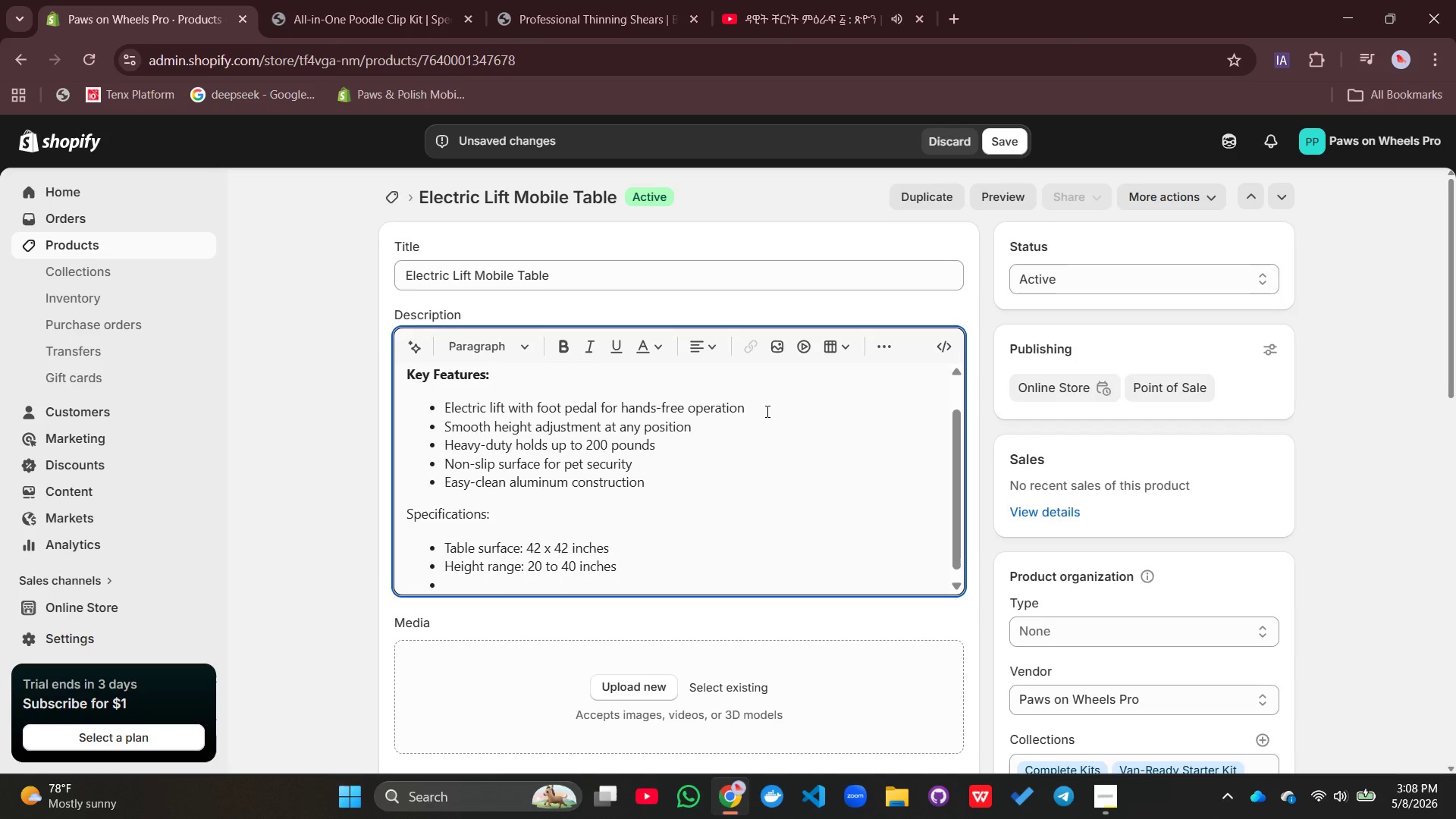 
type(Weight capacity: 200 pounds)
 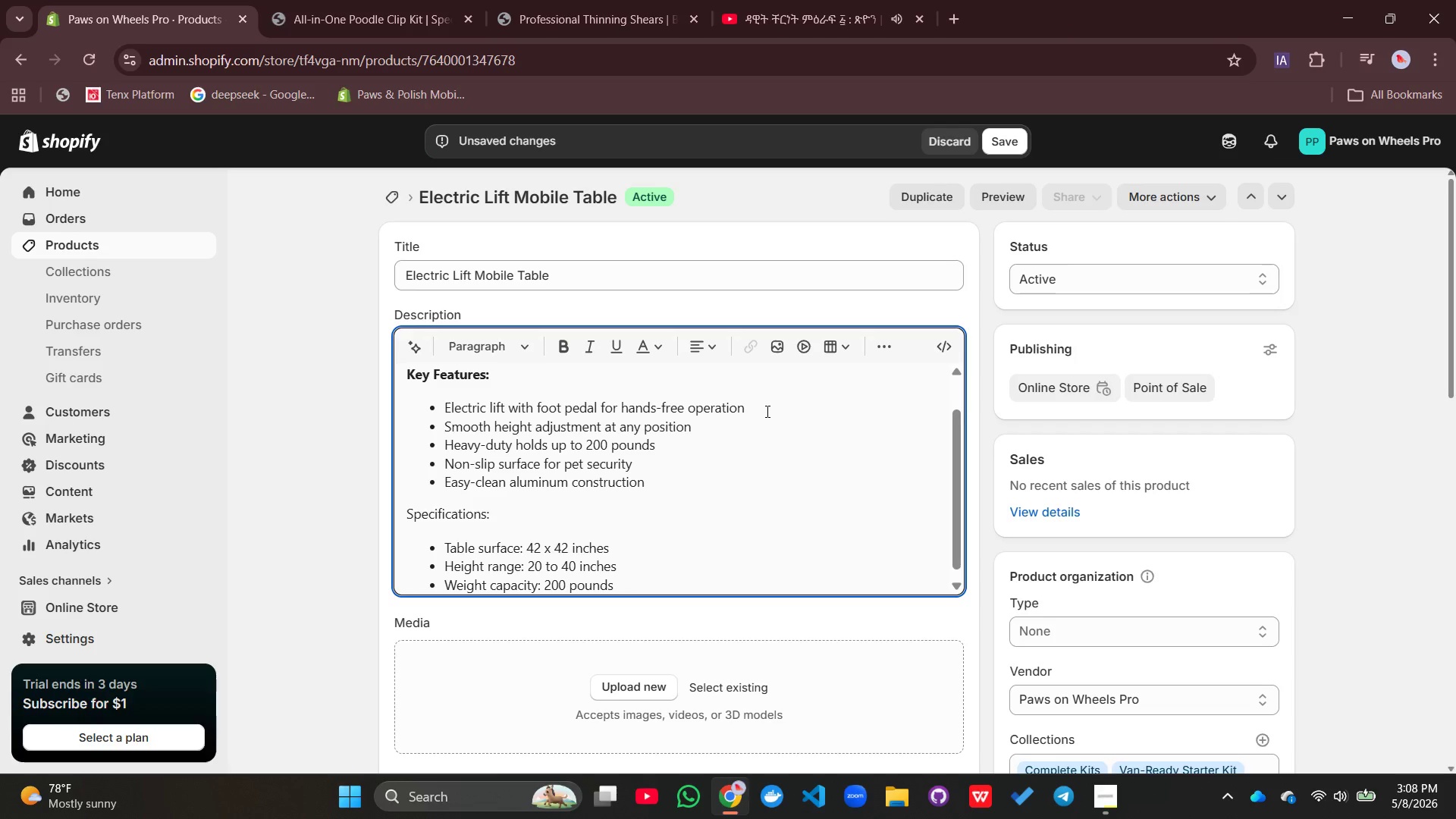 
key(Enter)
 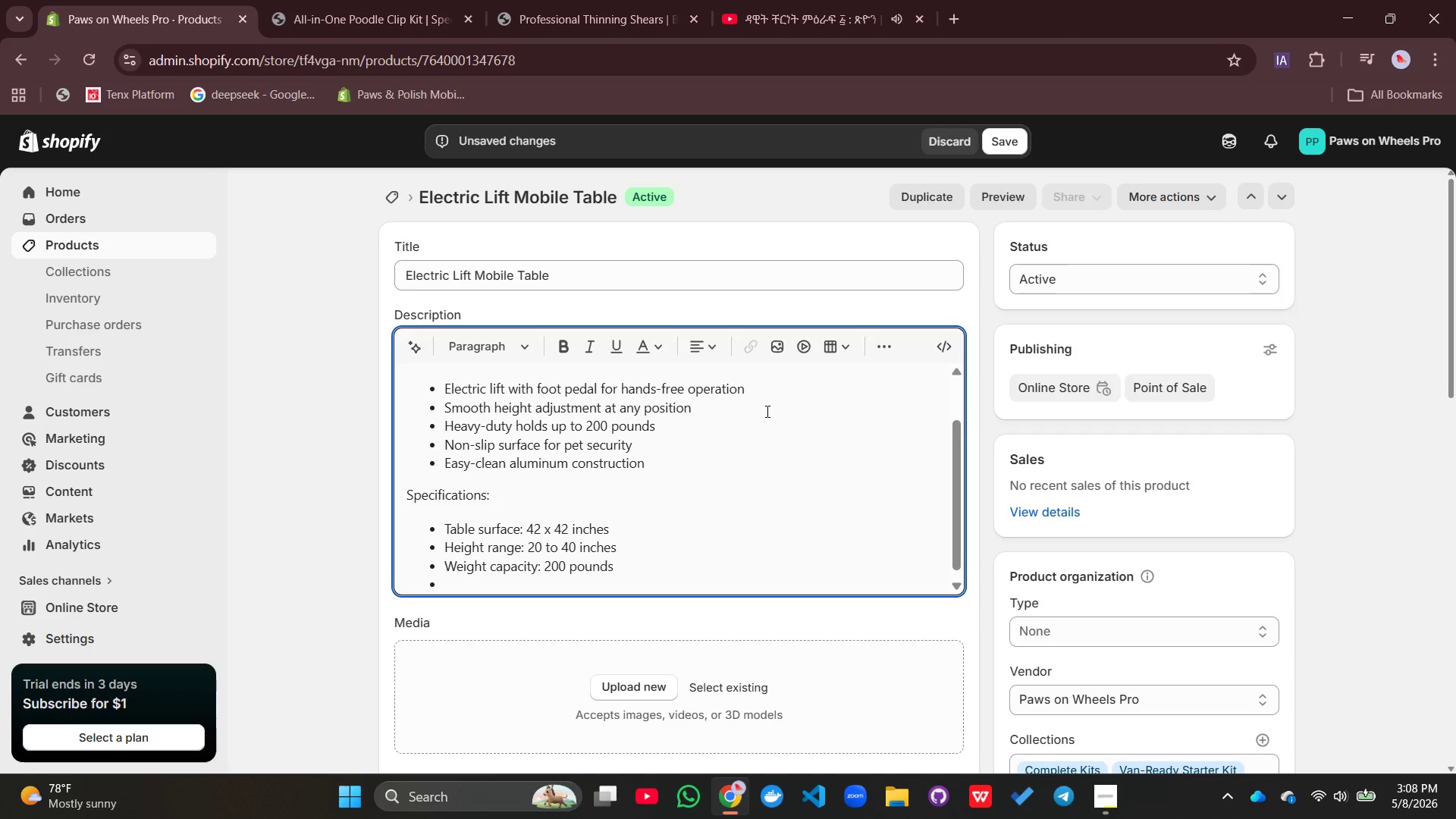 
type(Po)
 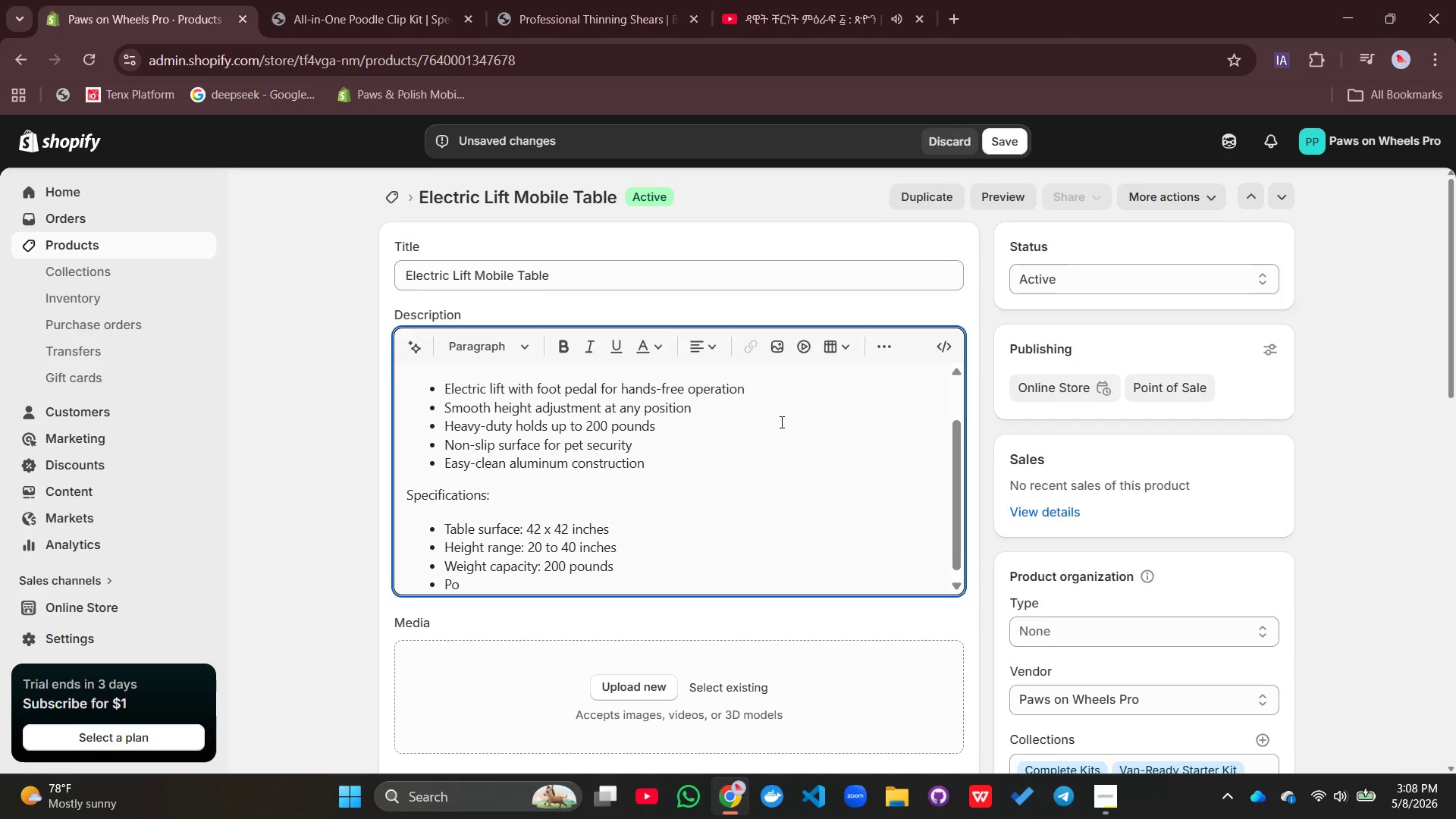 
type(werL)
key(Backspace)
type(: 110V electric motpr)
key(Backspace)
key(Backspace)
type(or)
 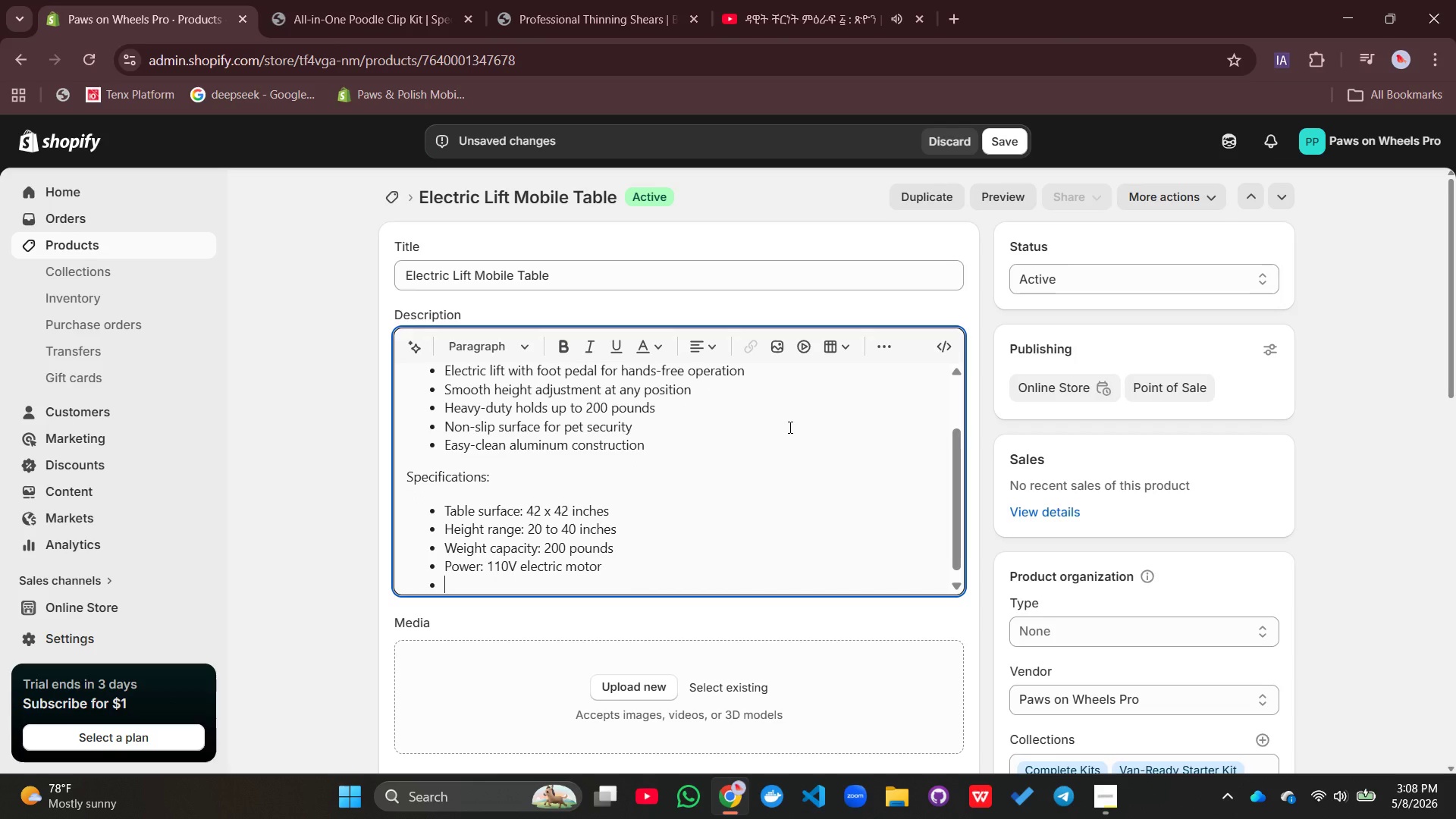 
 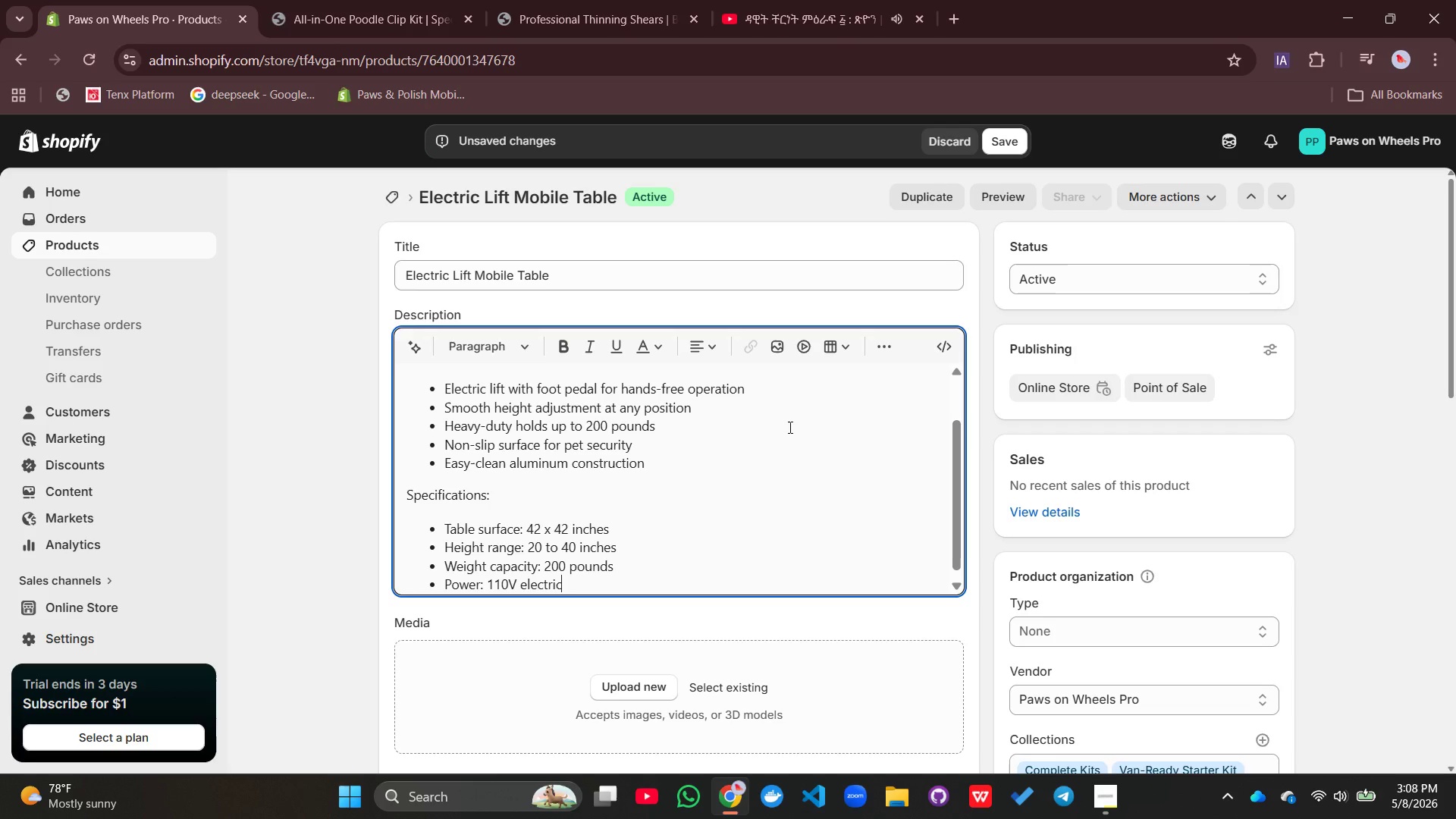 
key(Enter)
 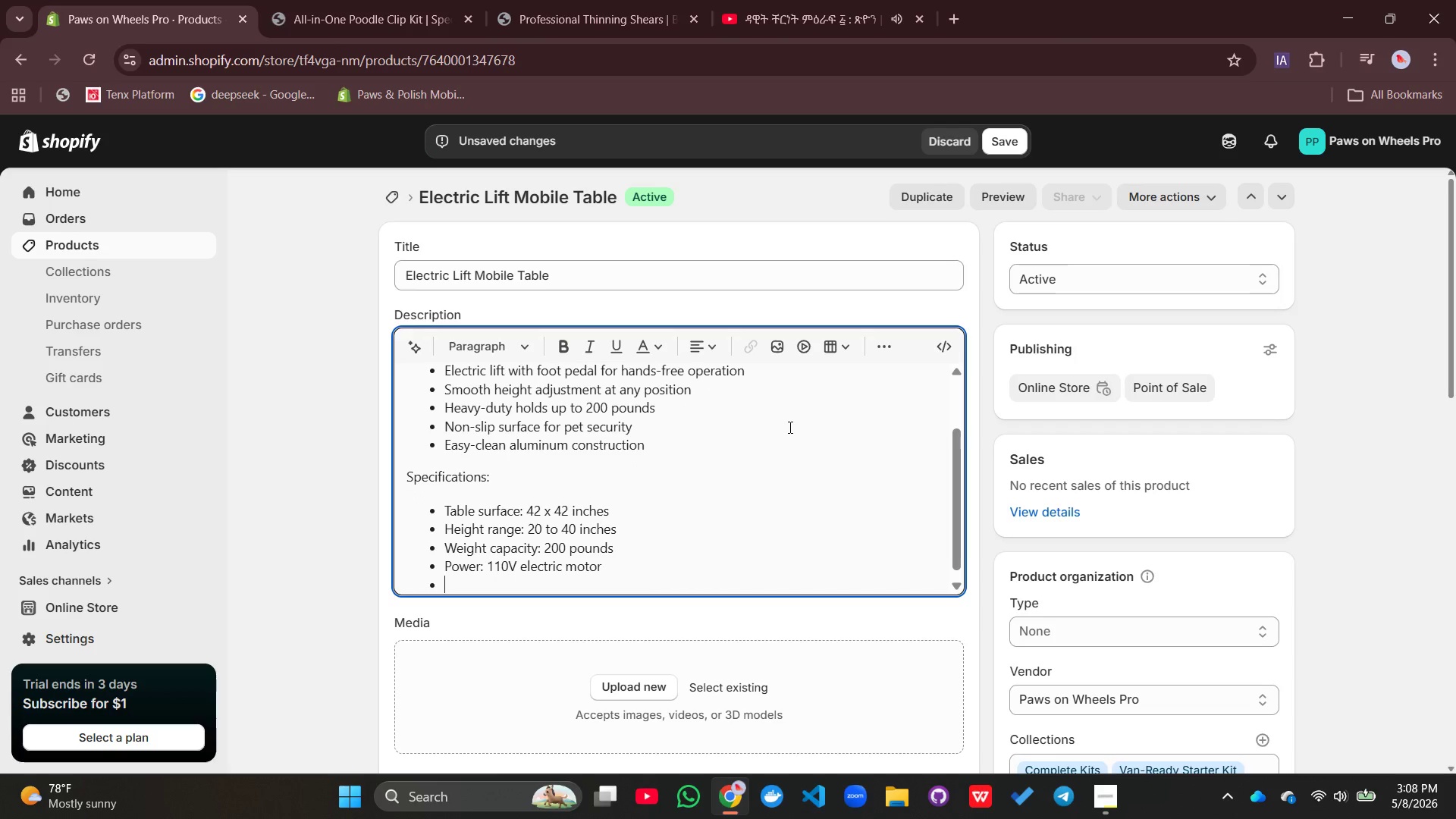 
type(Table weight: 5 pounds)
 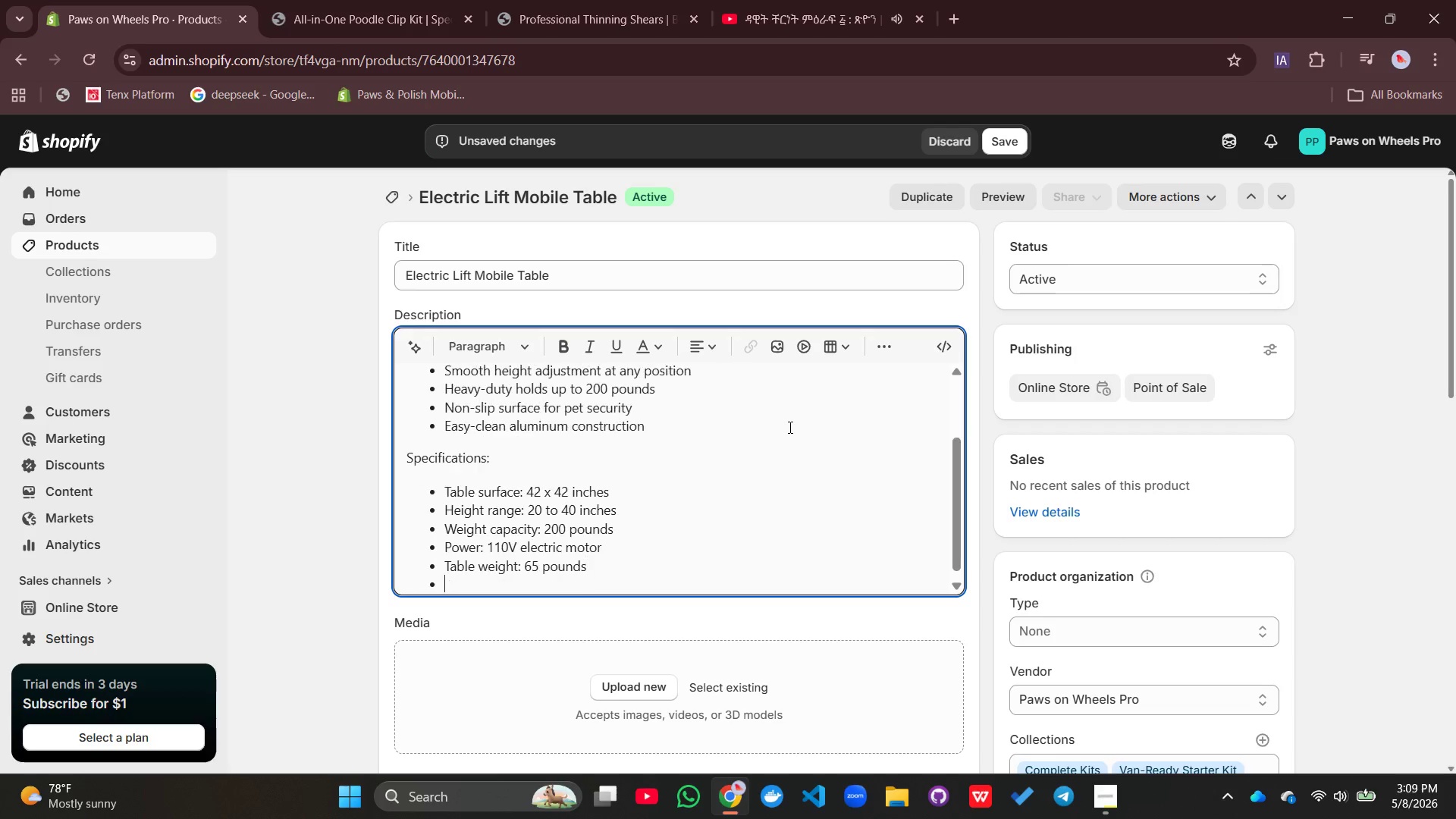 
 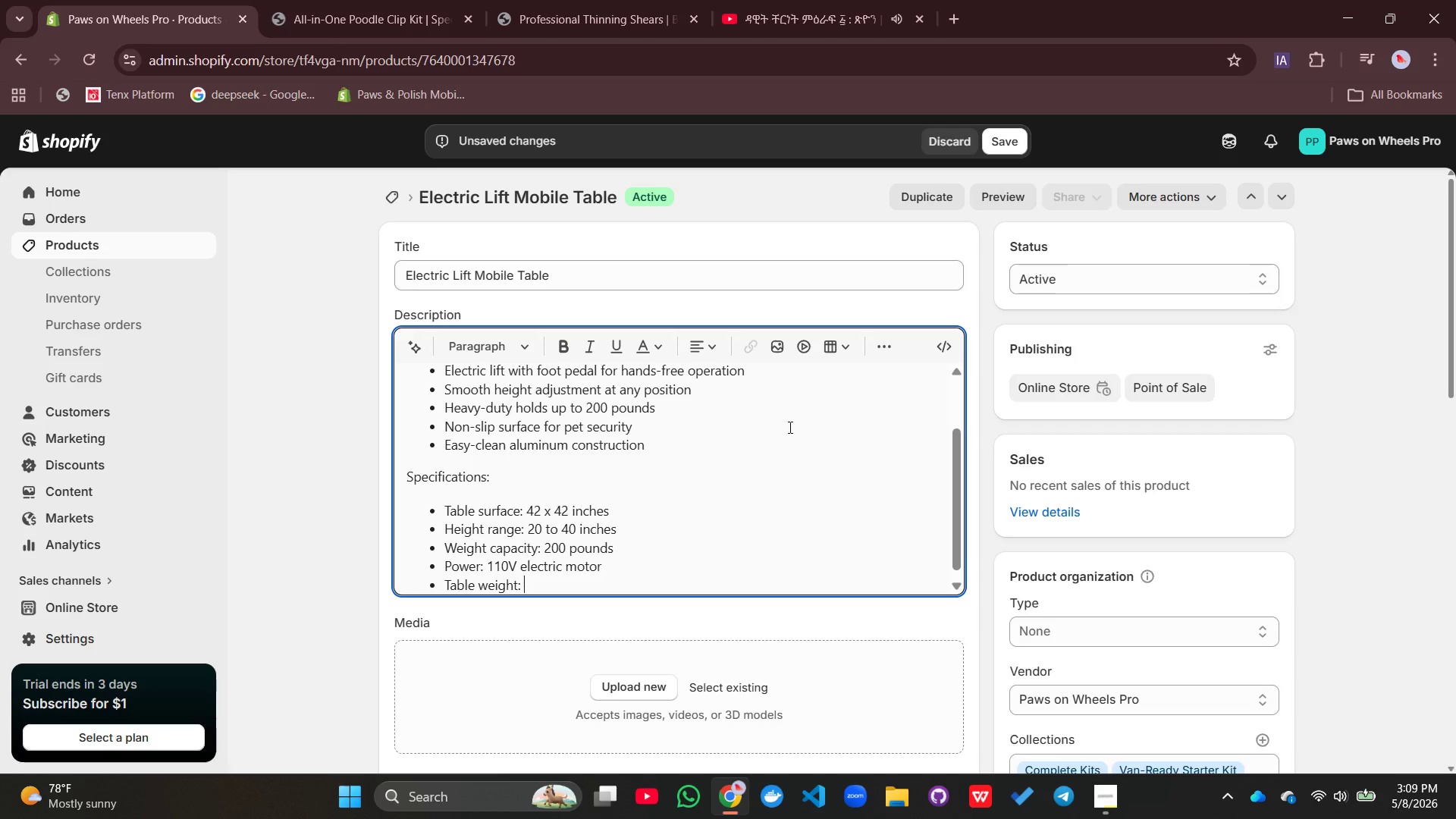 
hold_key(key=6, duration=0.33)
 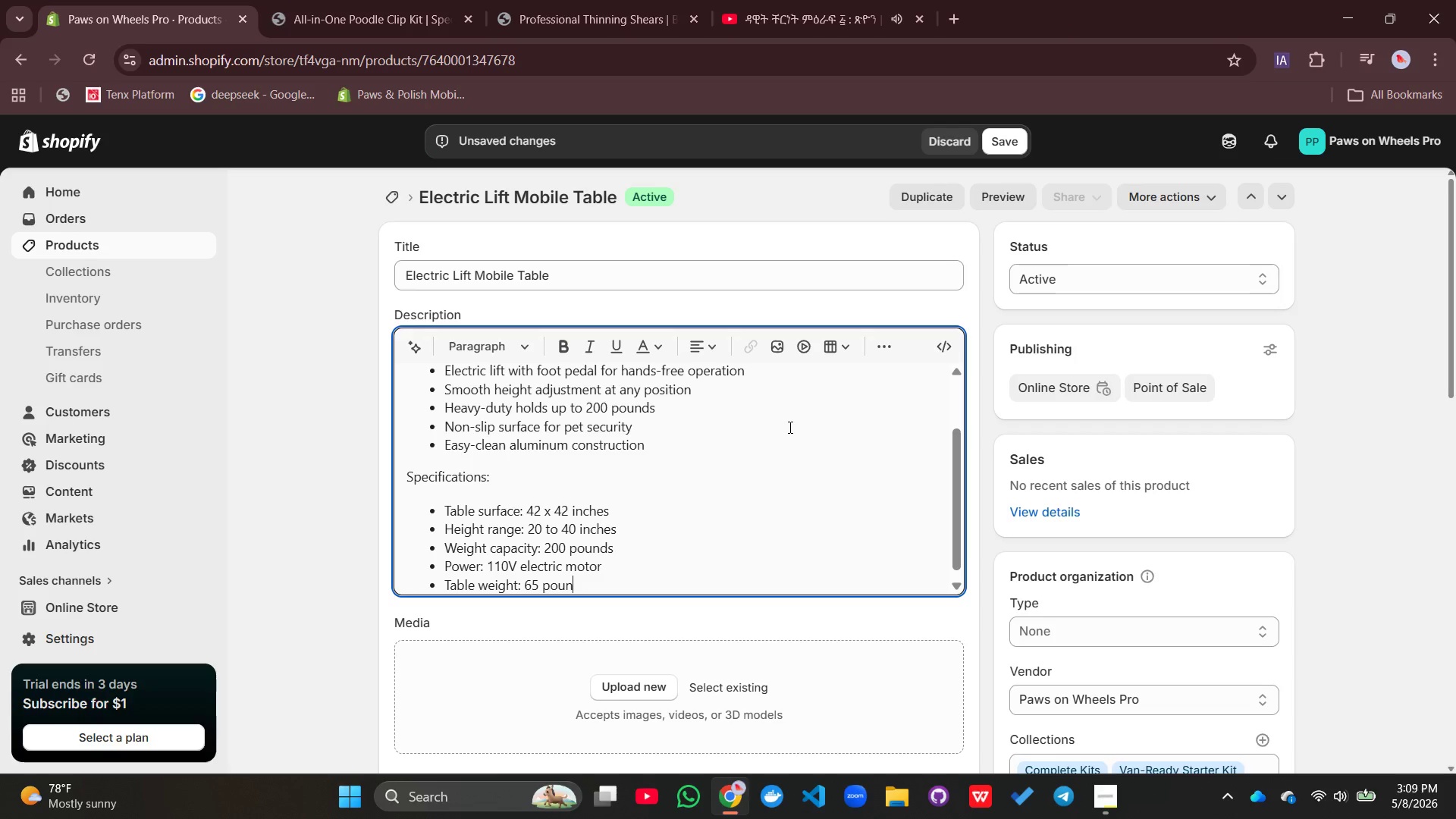 
key(Enter)
 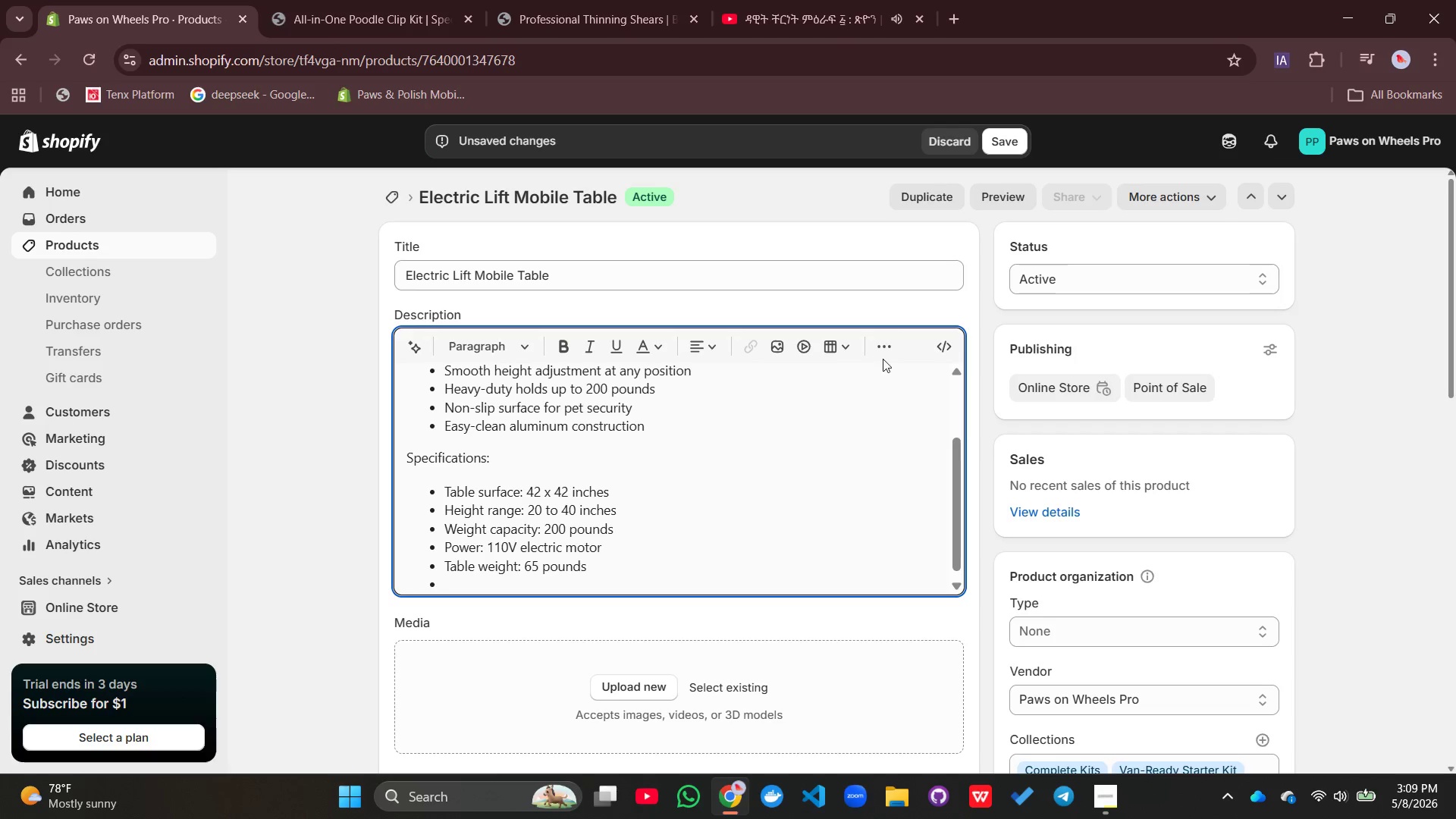 
left_click([886, 351])
 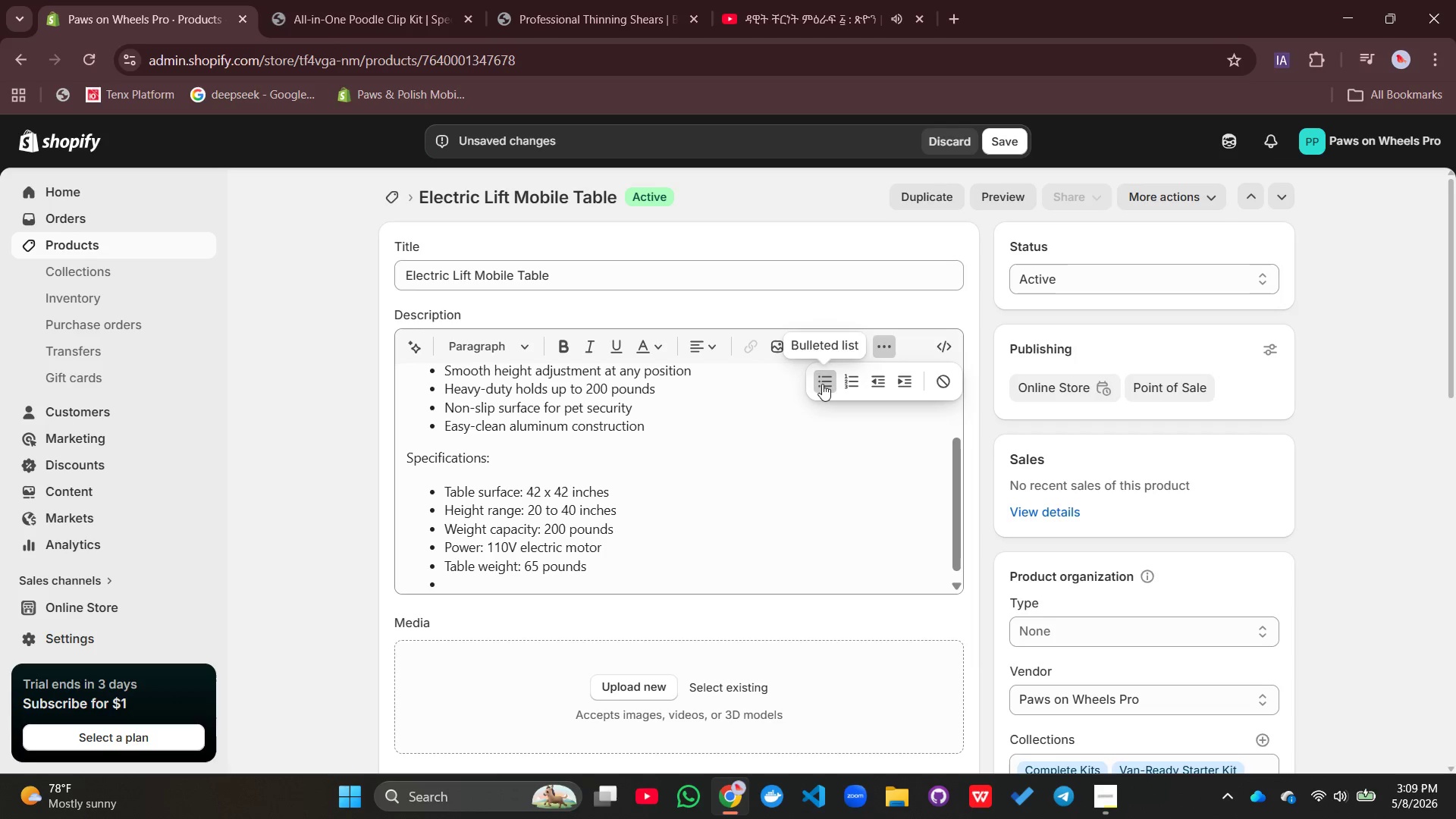 
left_click([822, 384])
 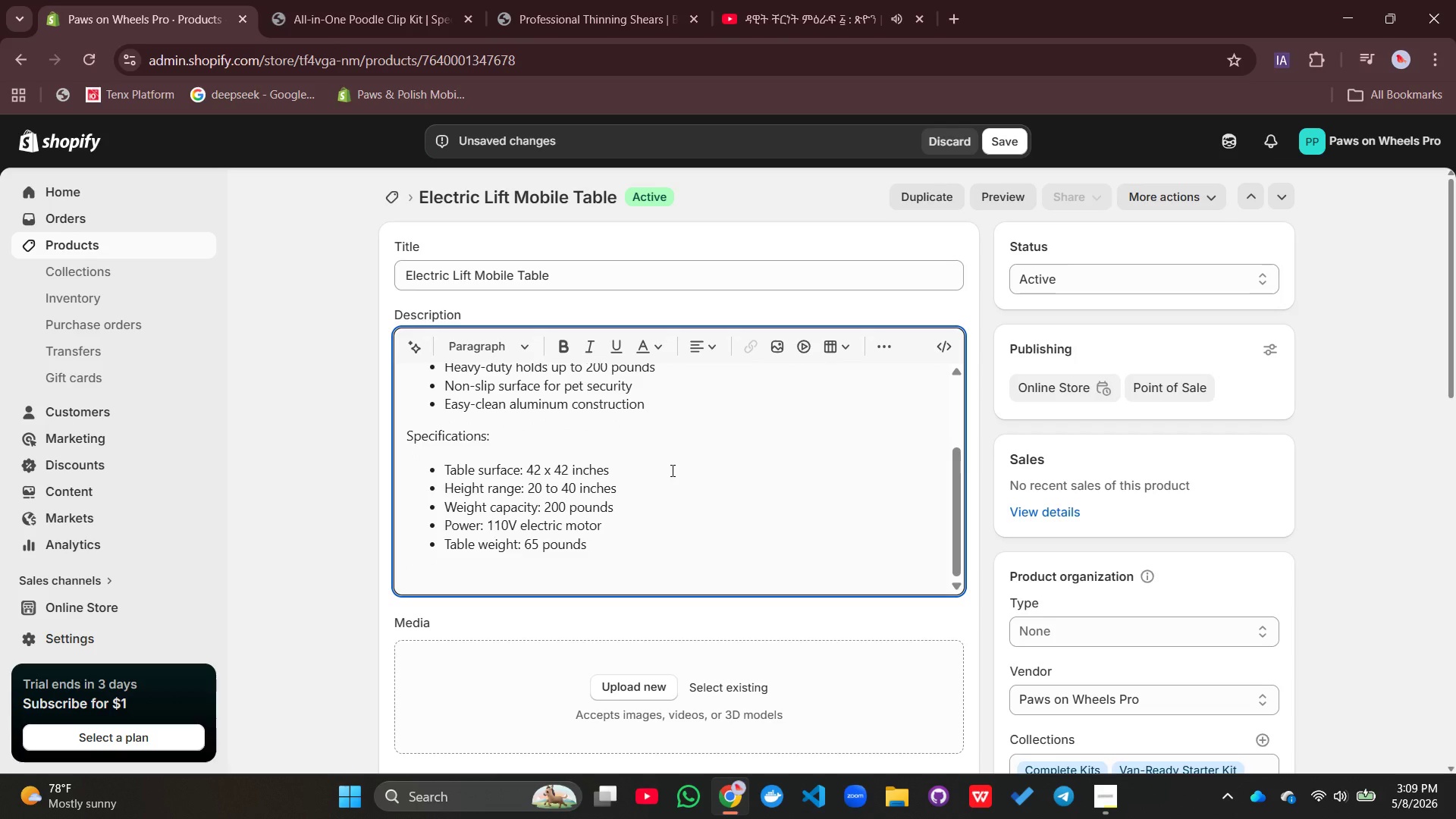 
wait(5.97)
 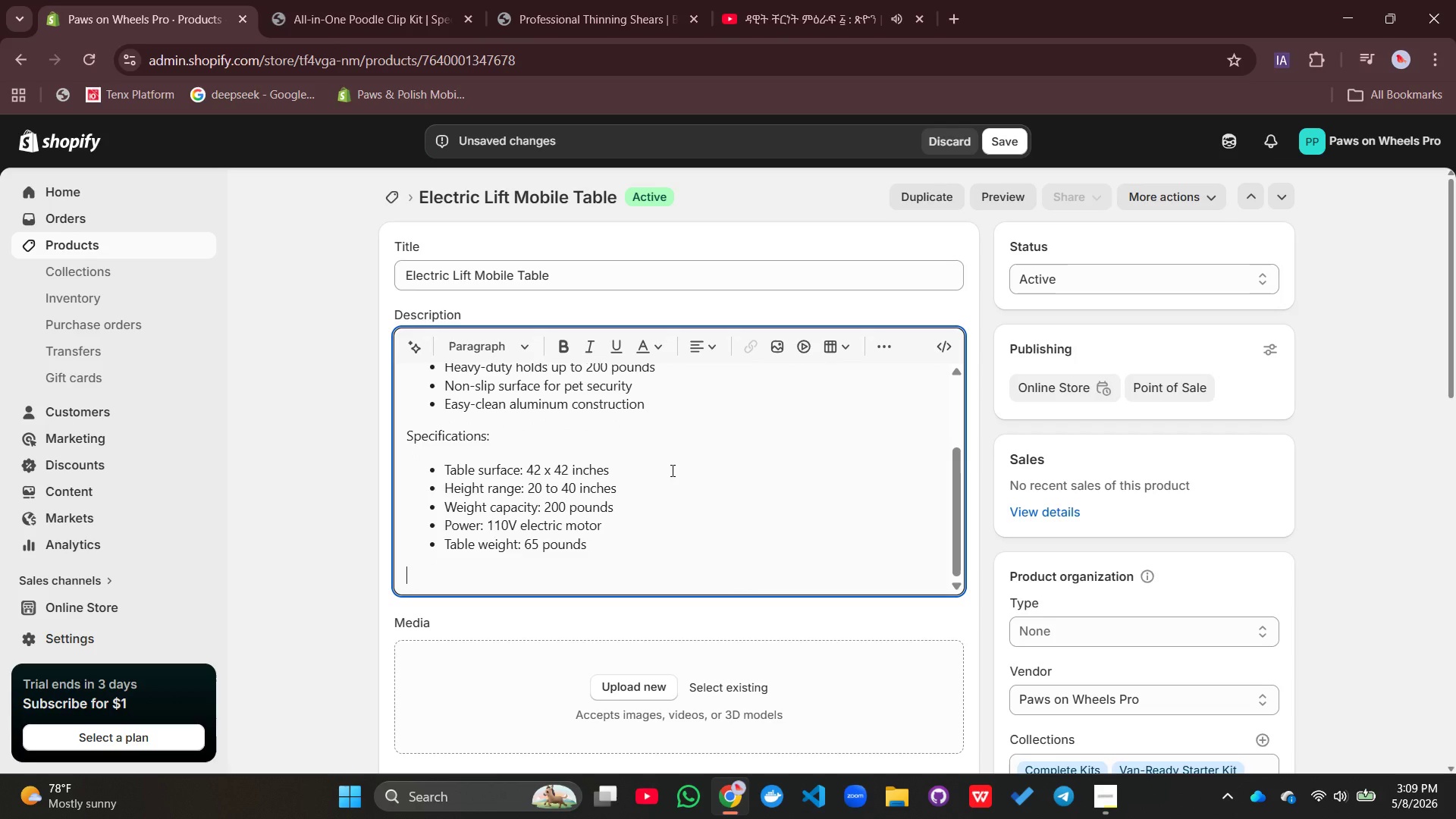 
type(Benefits for mobi;e)
key(Backspace)
key(Backspace)
type(le )
 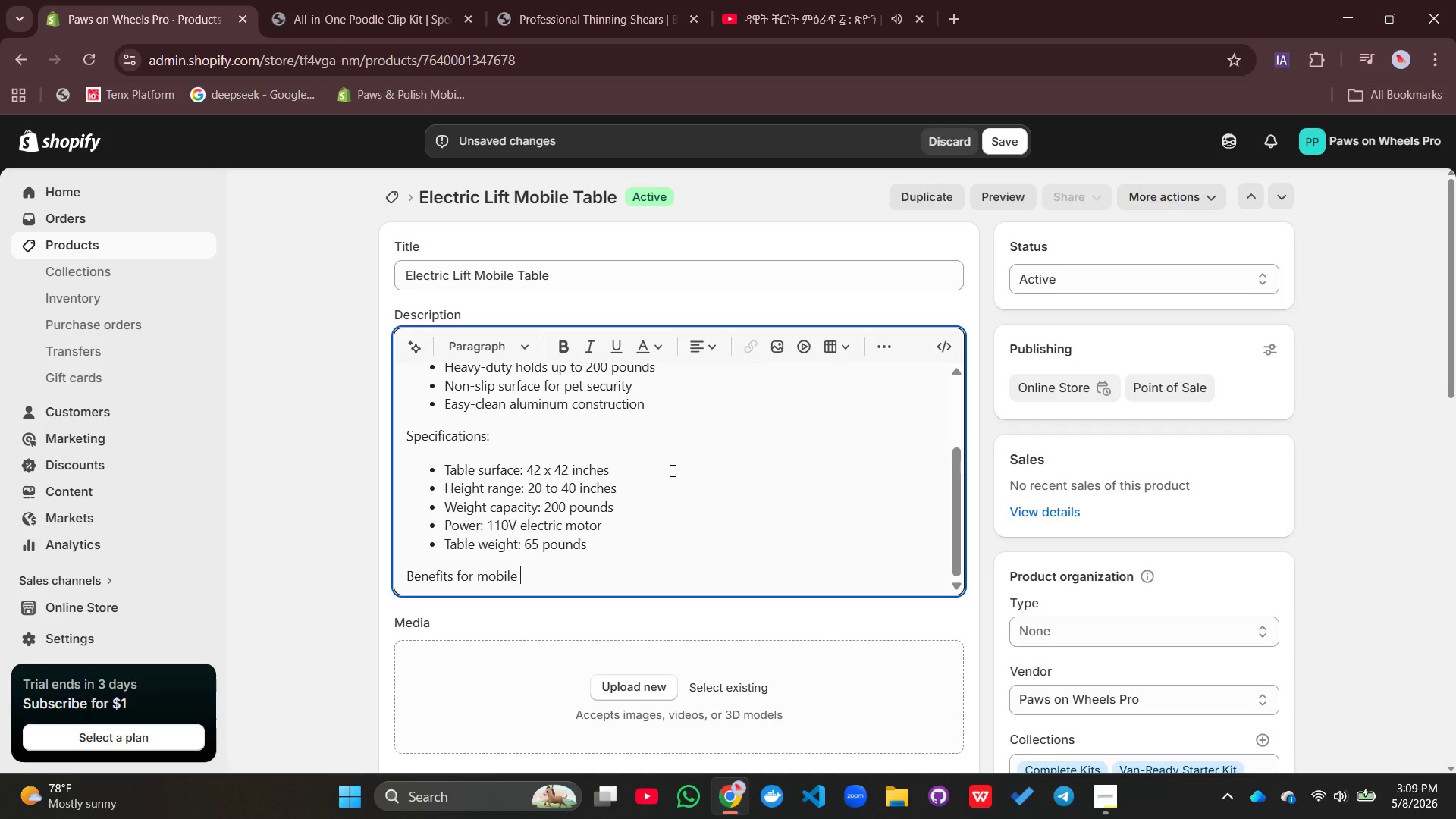 
hold_key(key=ShiftLeft, duration=0.66)
 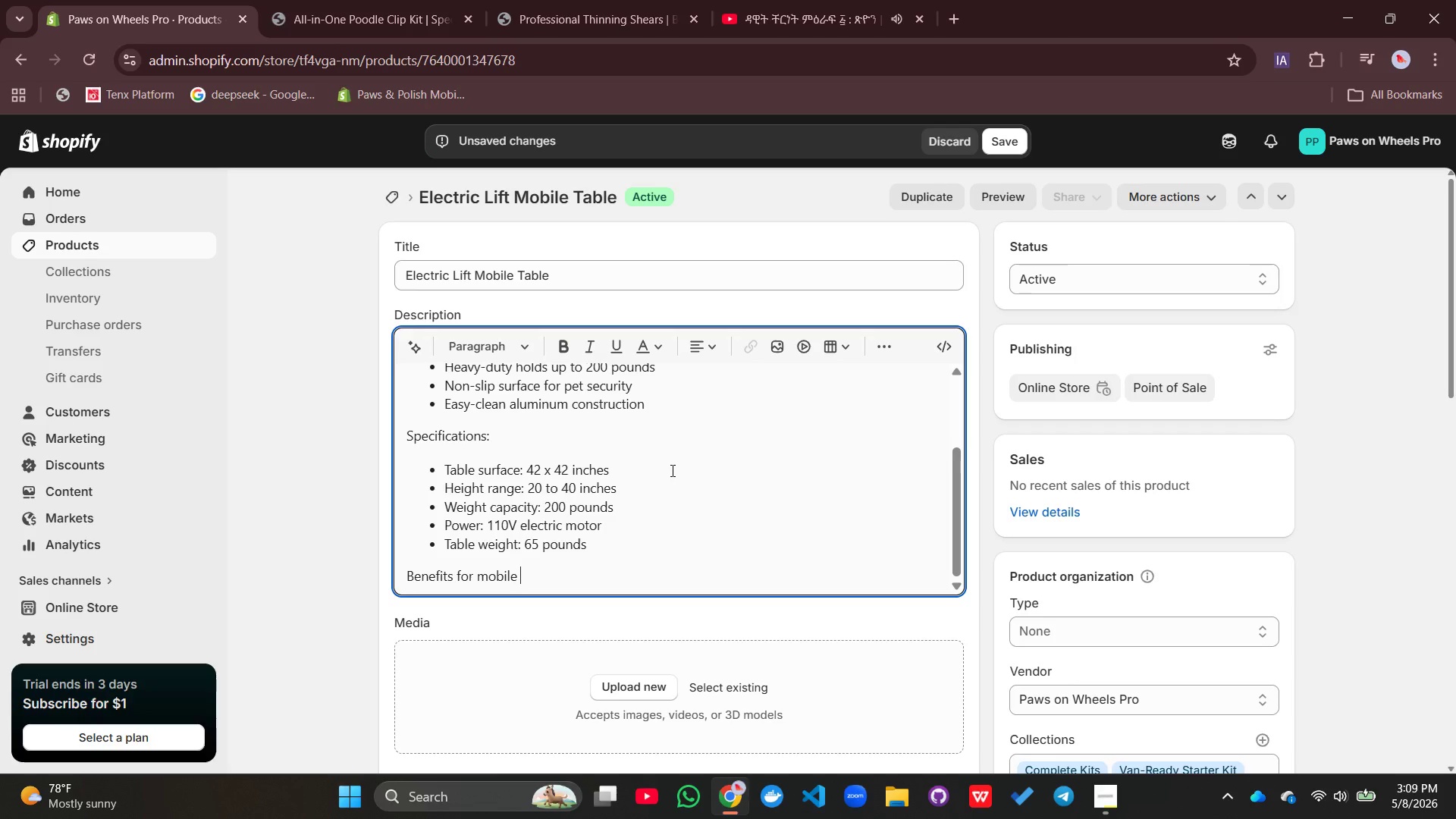 
type(Groomr)
key(Backspace)
type(er's:)
 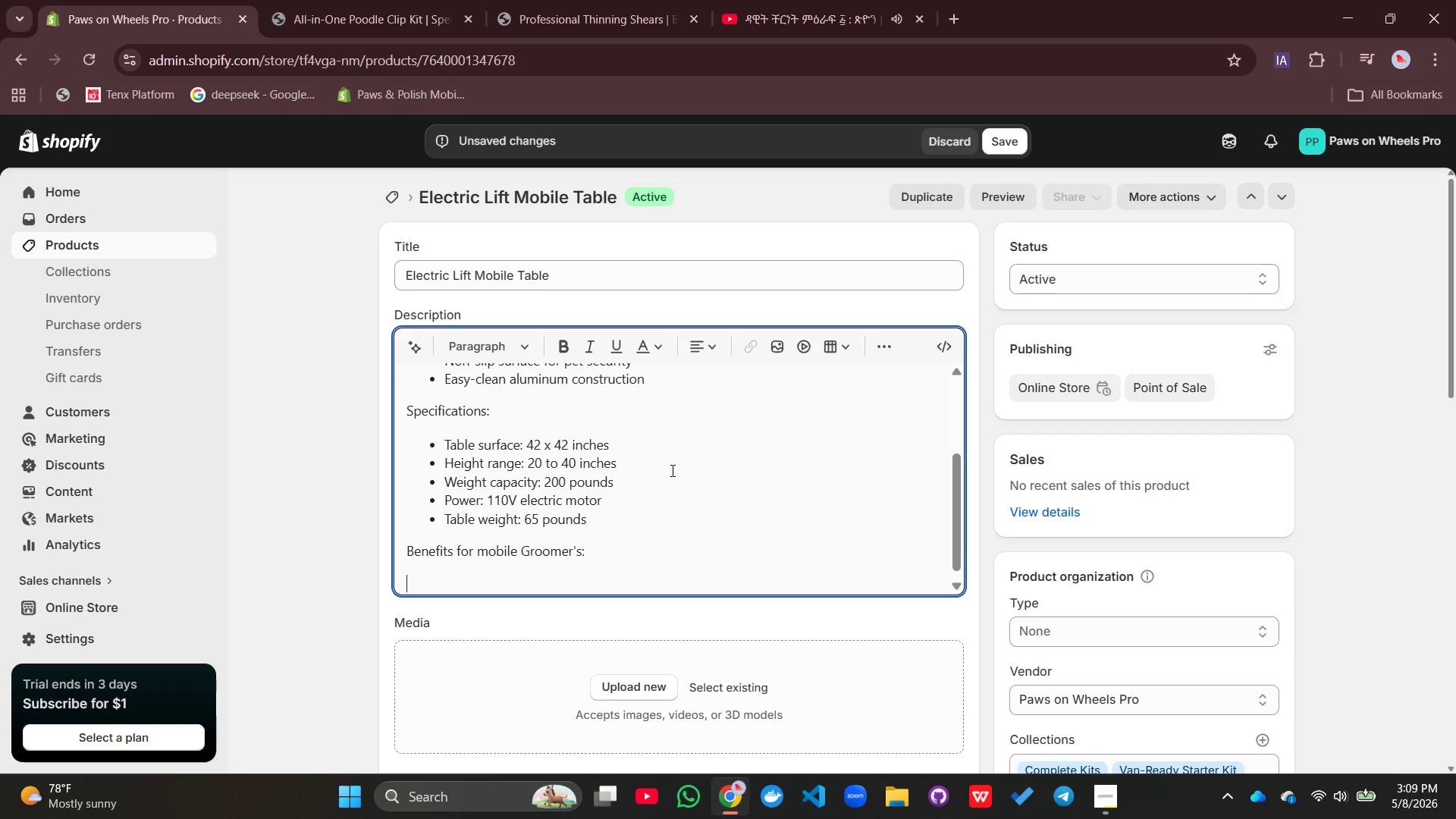 
 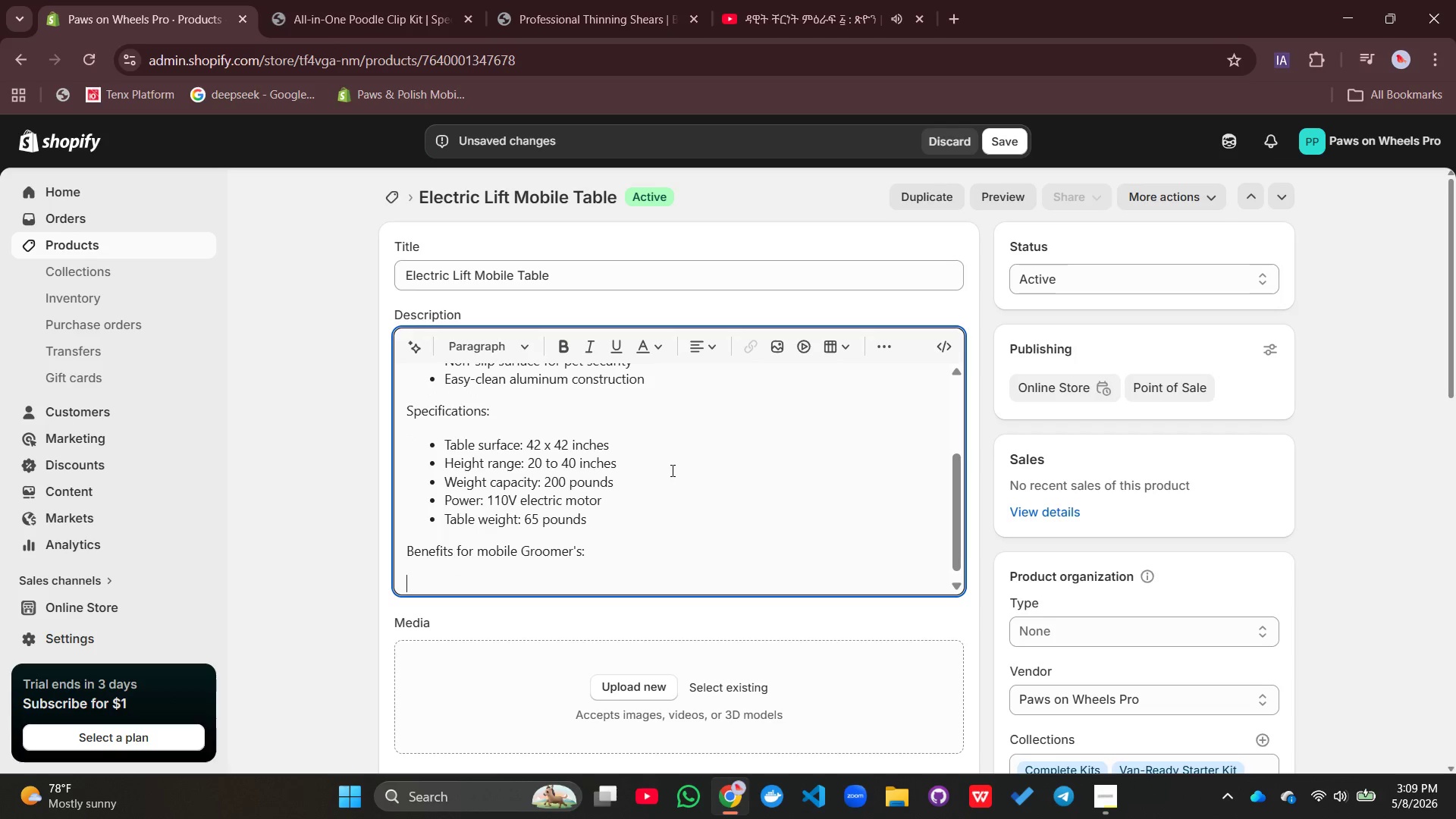 
key(Enter)
 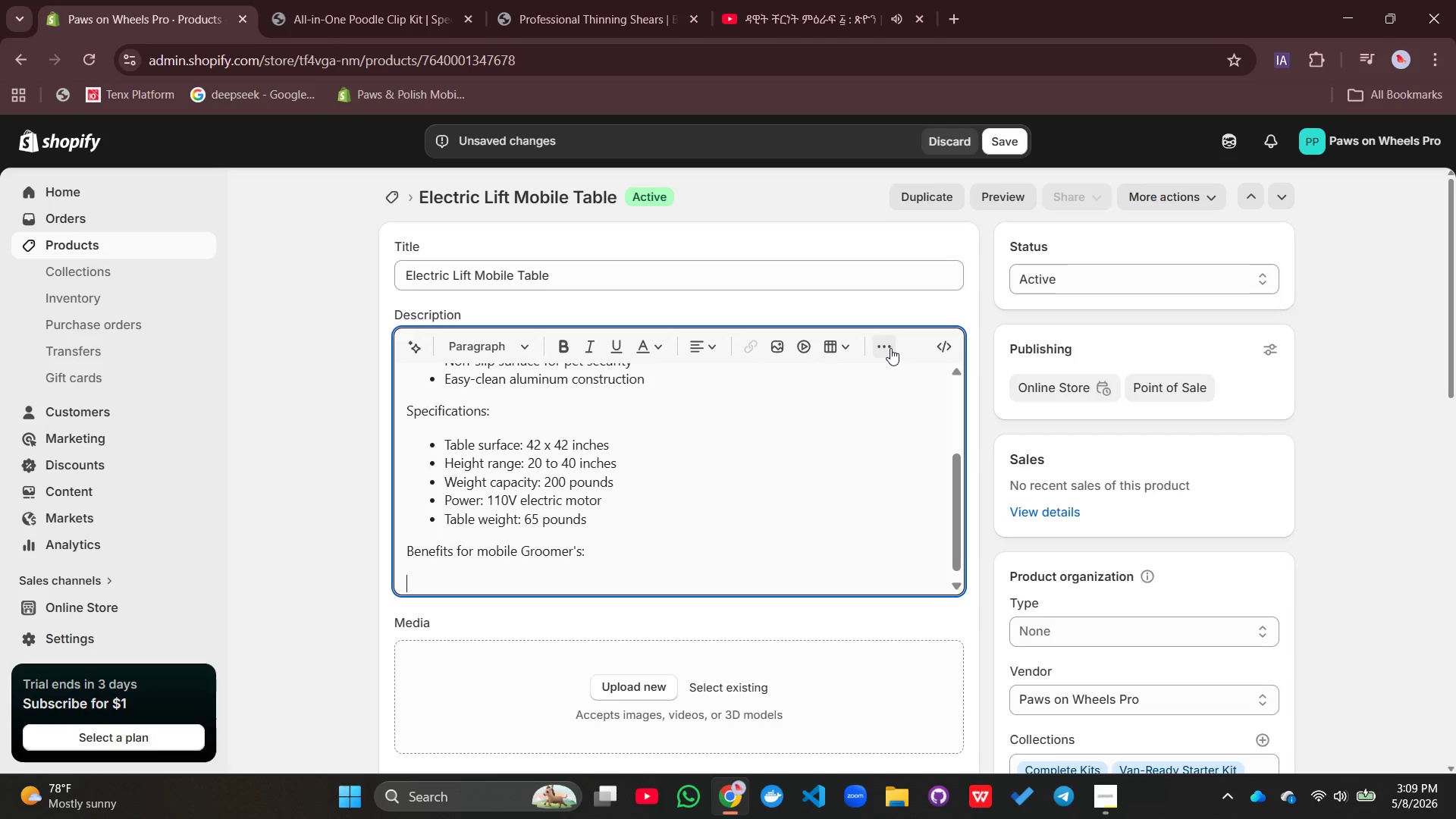 
left_click([879, 347])
 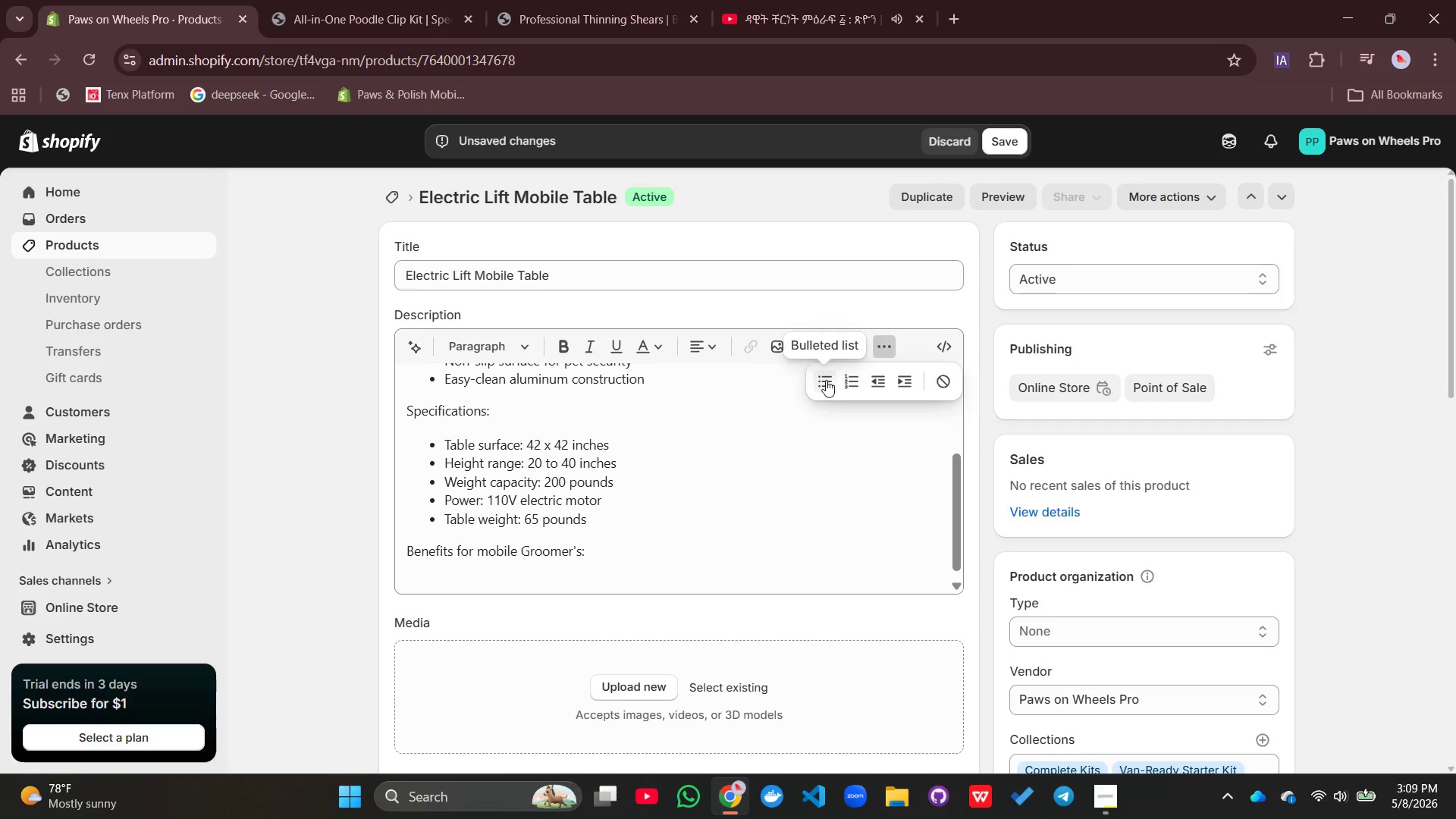 
left_click([823, 381])
 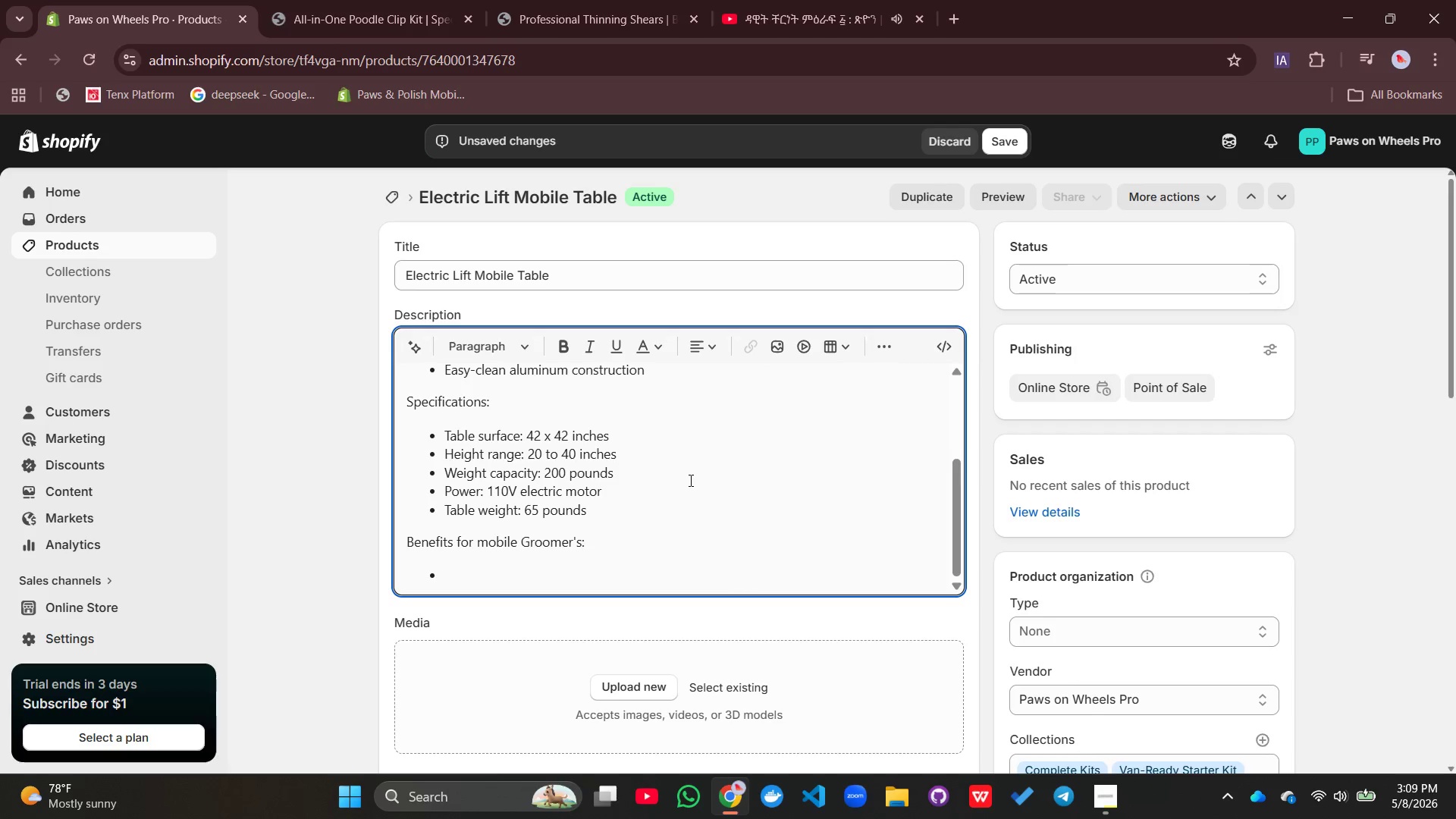 
type(Raise and lower woth)
key(Backspace)
key(Backspace)
key(Backspace)
type(ith foot tap no bending)
 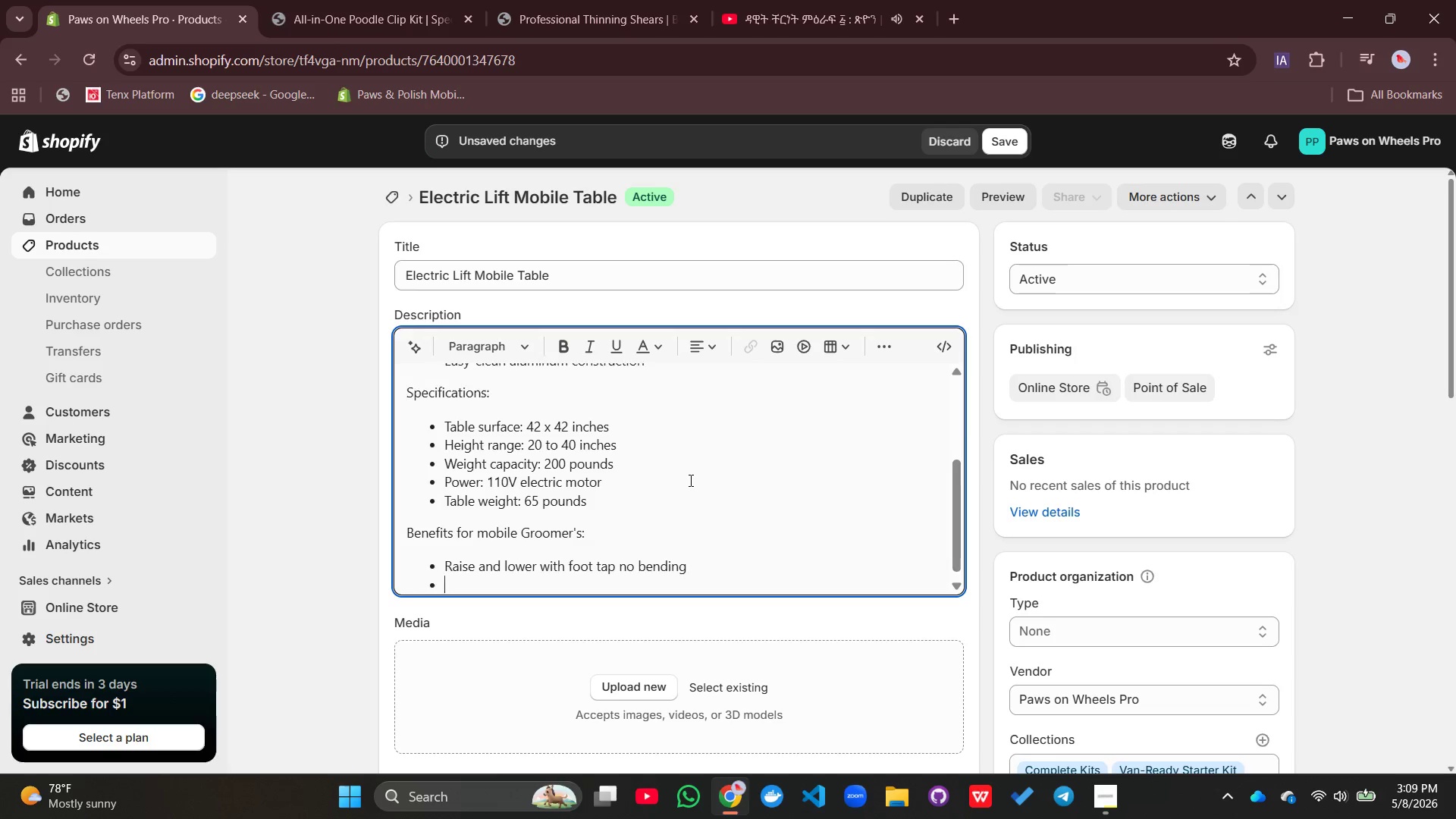 
key(Enter)
 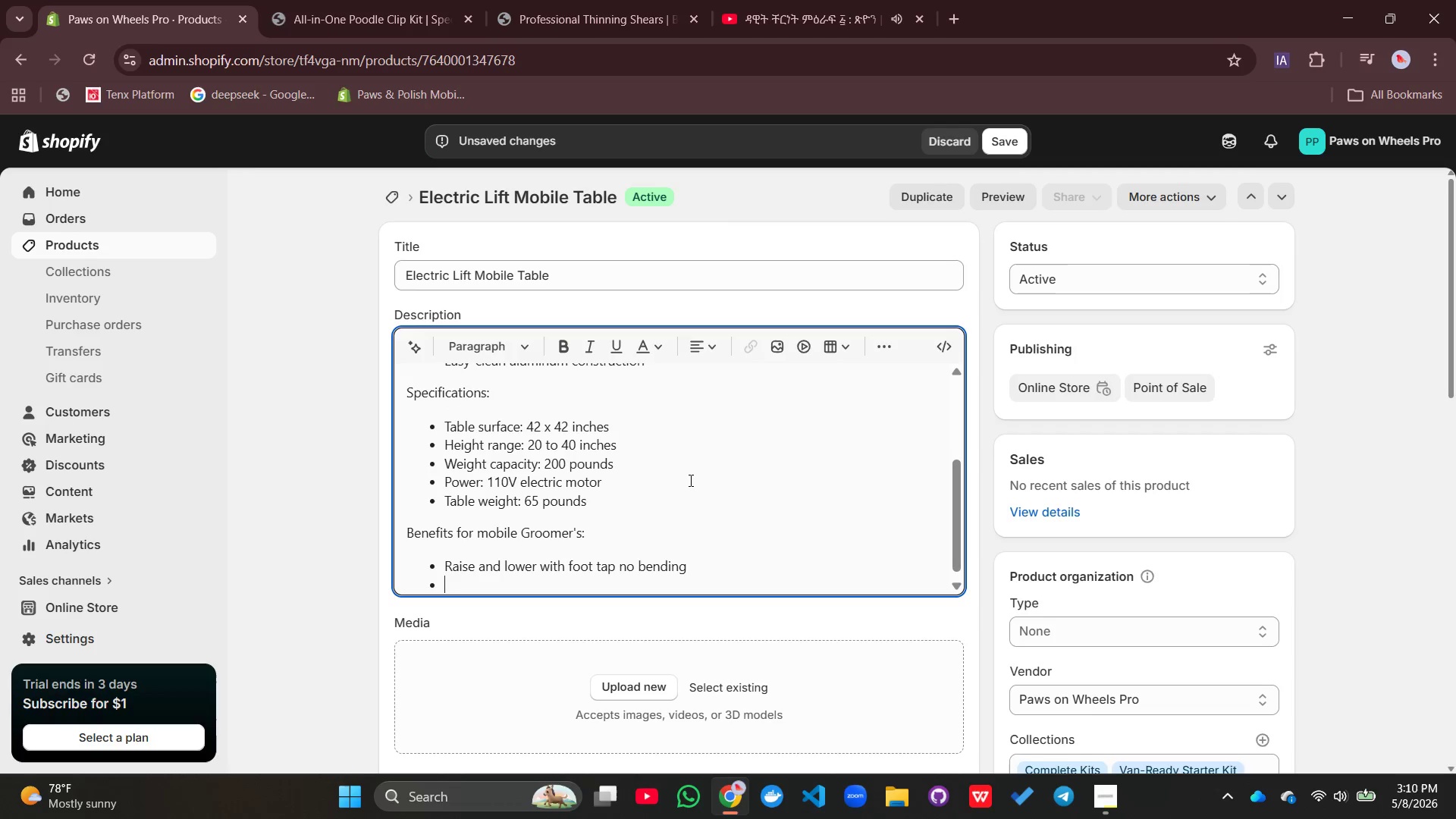 
type(Perfect)
 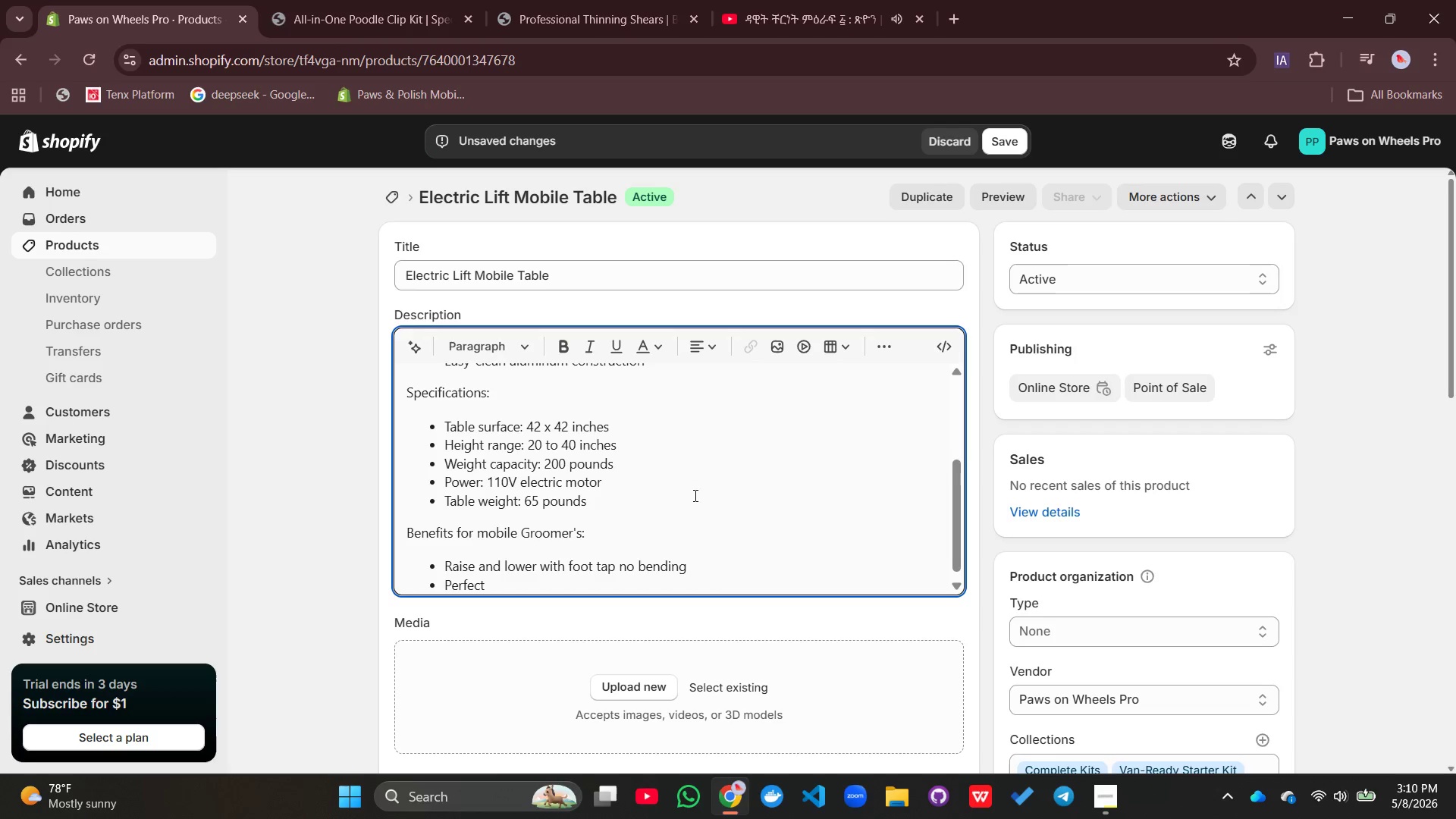 
type( for groomers with back issues)
 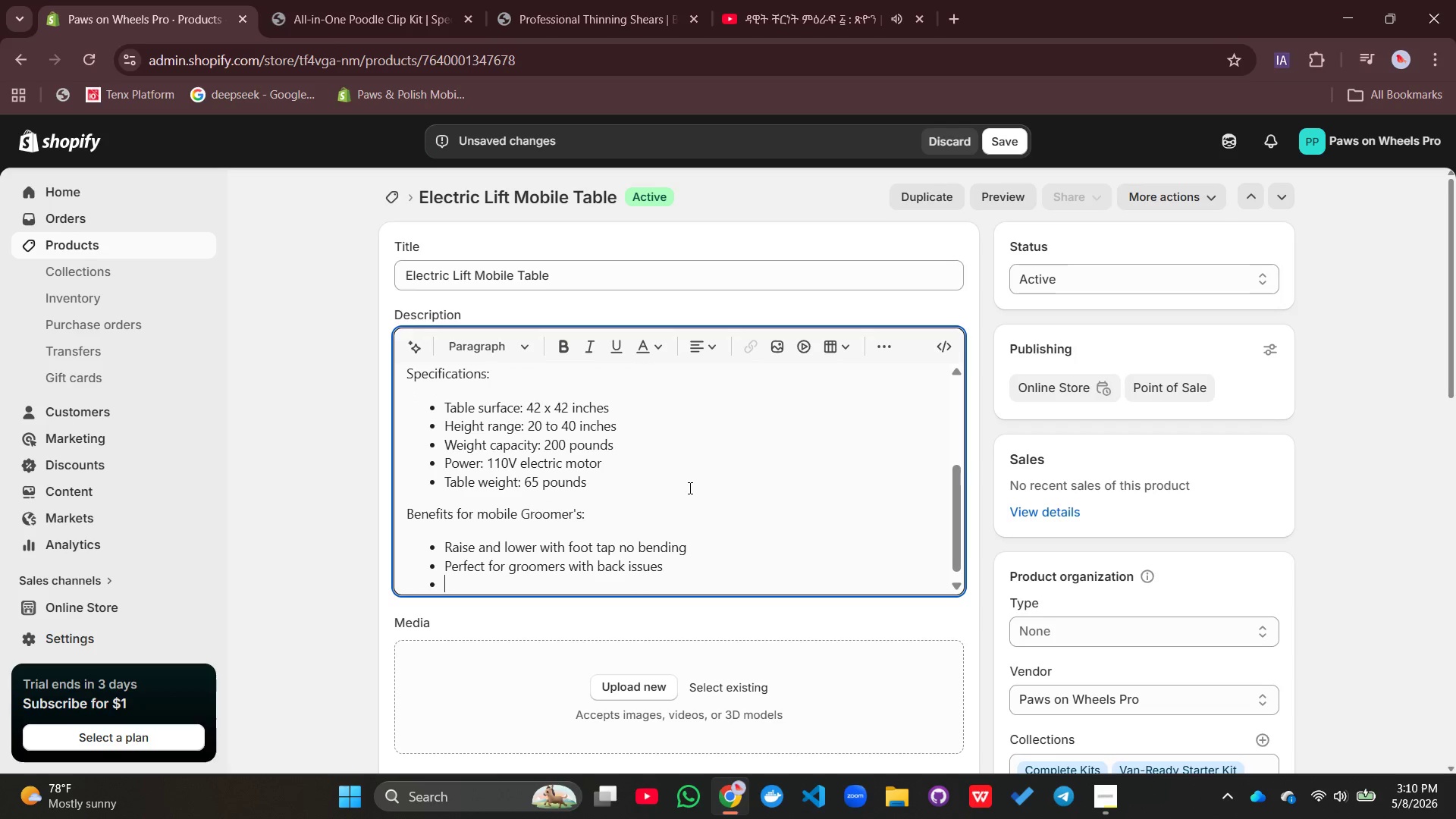 
key(Enter)
 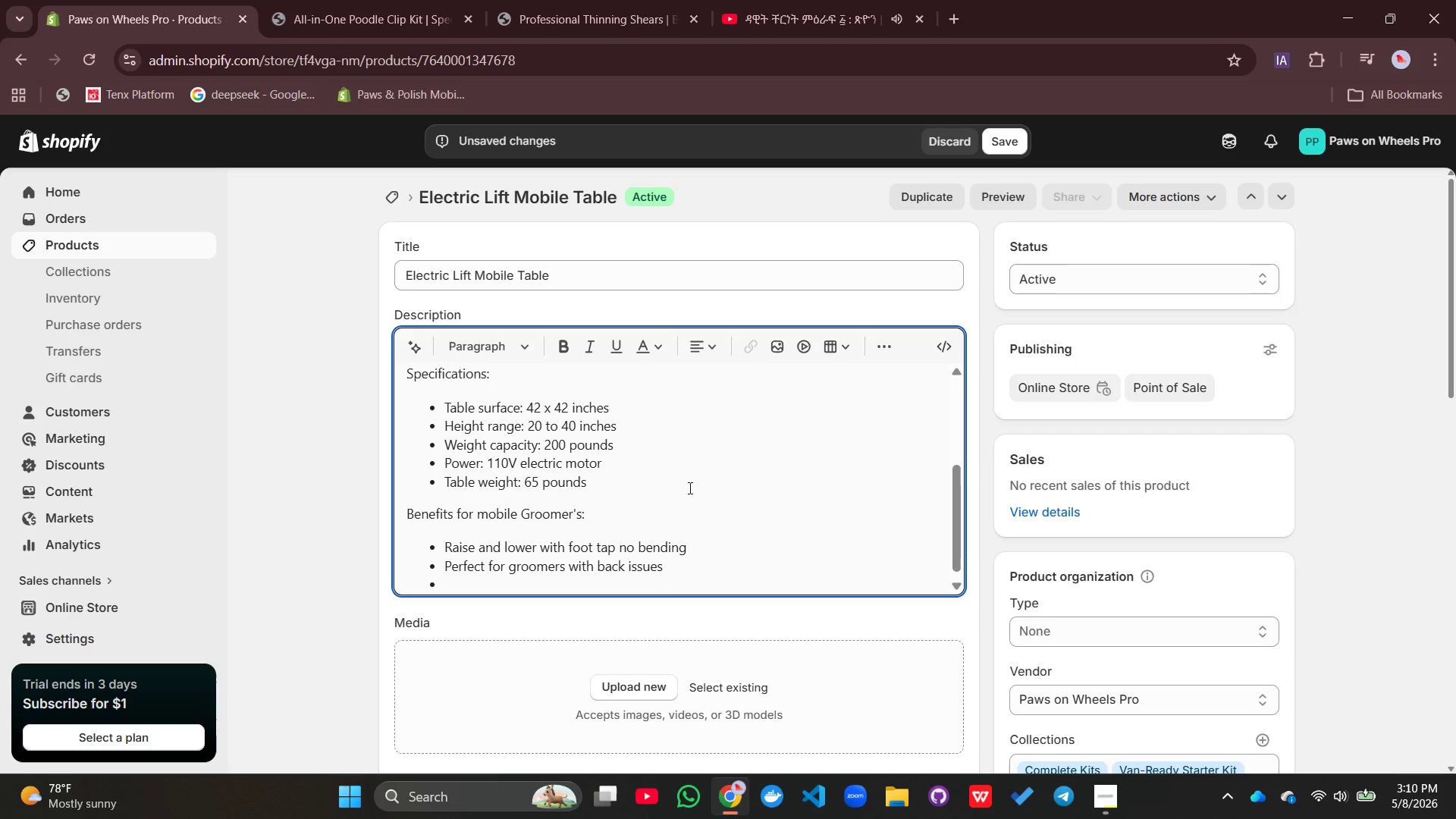 
type(Fits large breed dogs comfp)
key(Backspace)
type(ortable)
 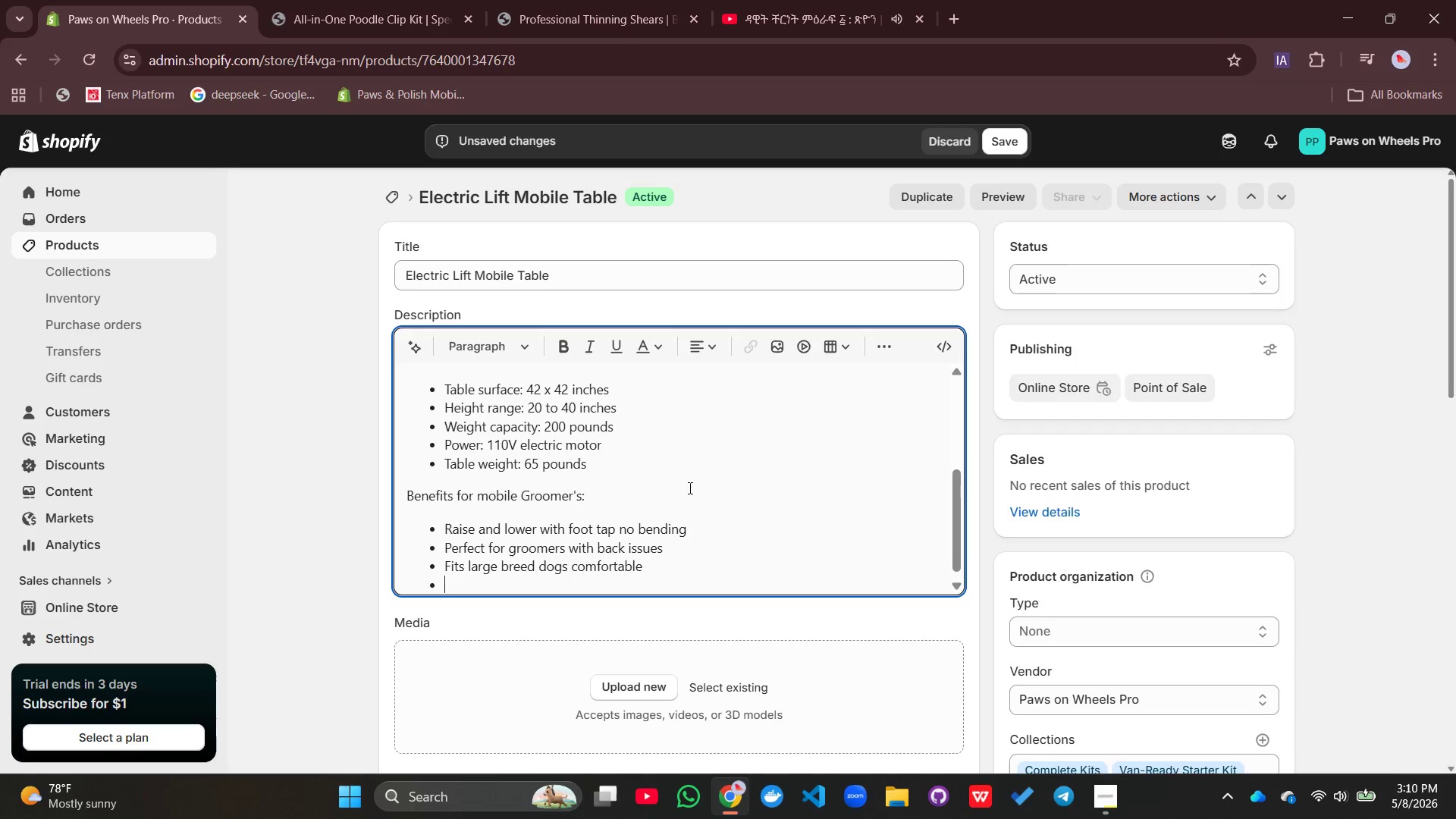 
key(Enter)
 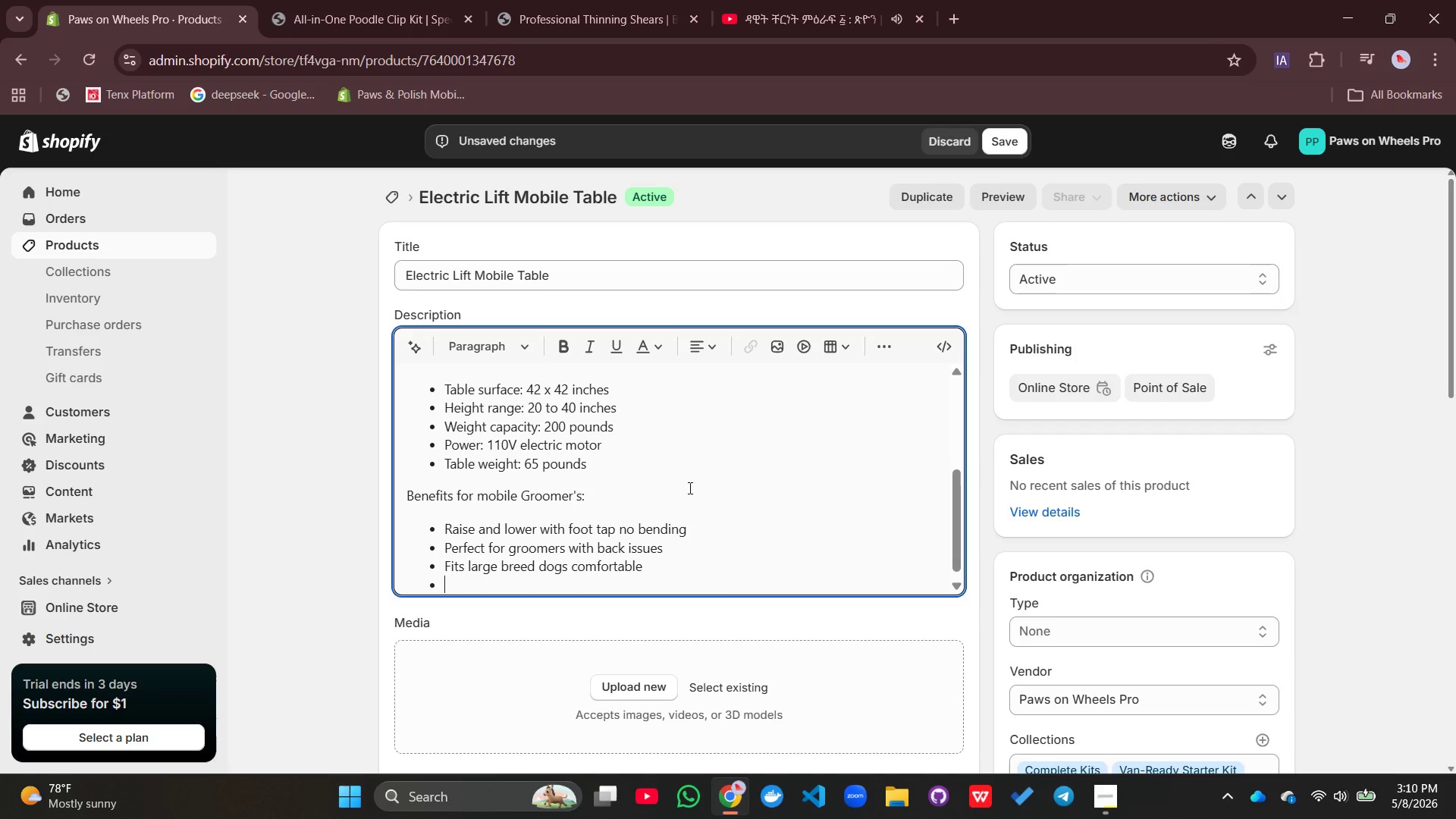 
type(No hydraulic pumping requires)
key(Backspace)
type(d')
key(Backspace)
 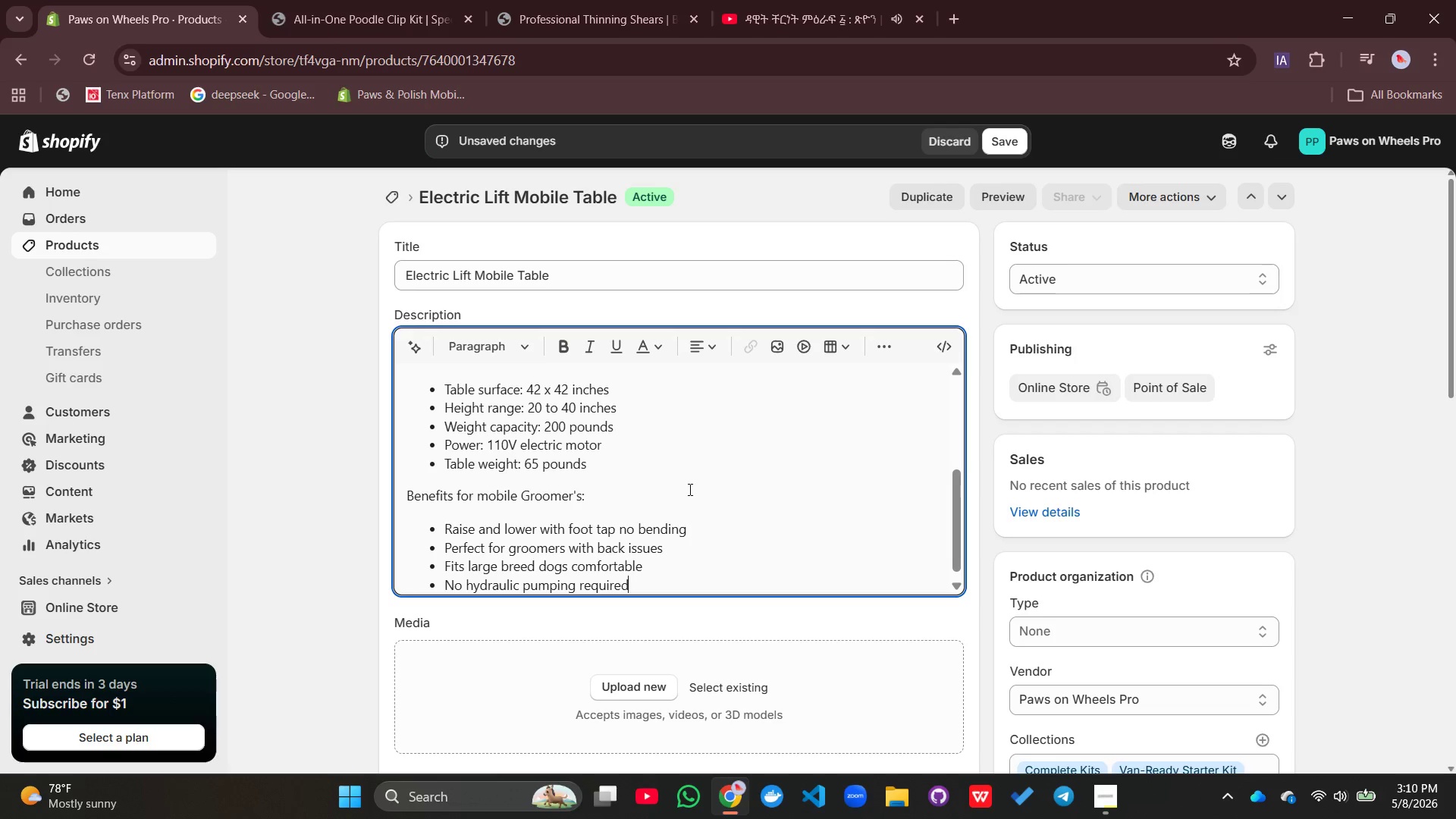 
key(Enter)
 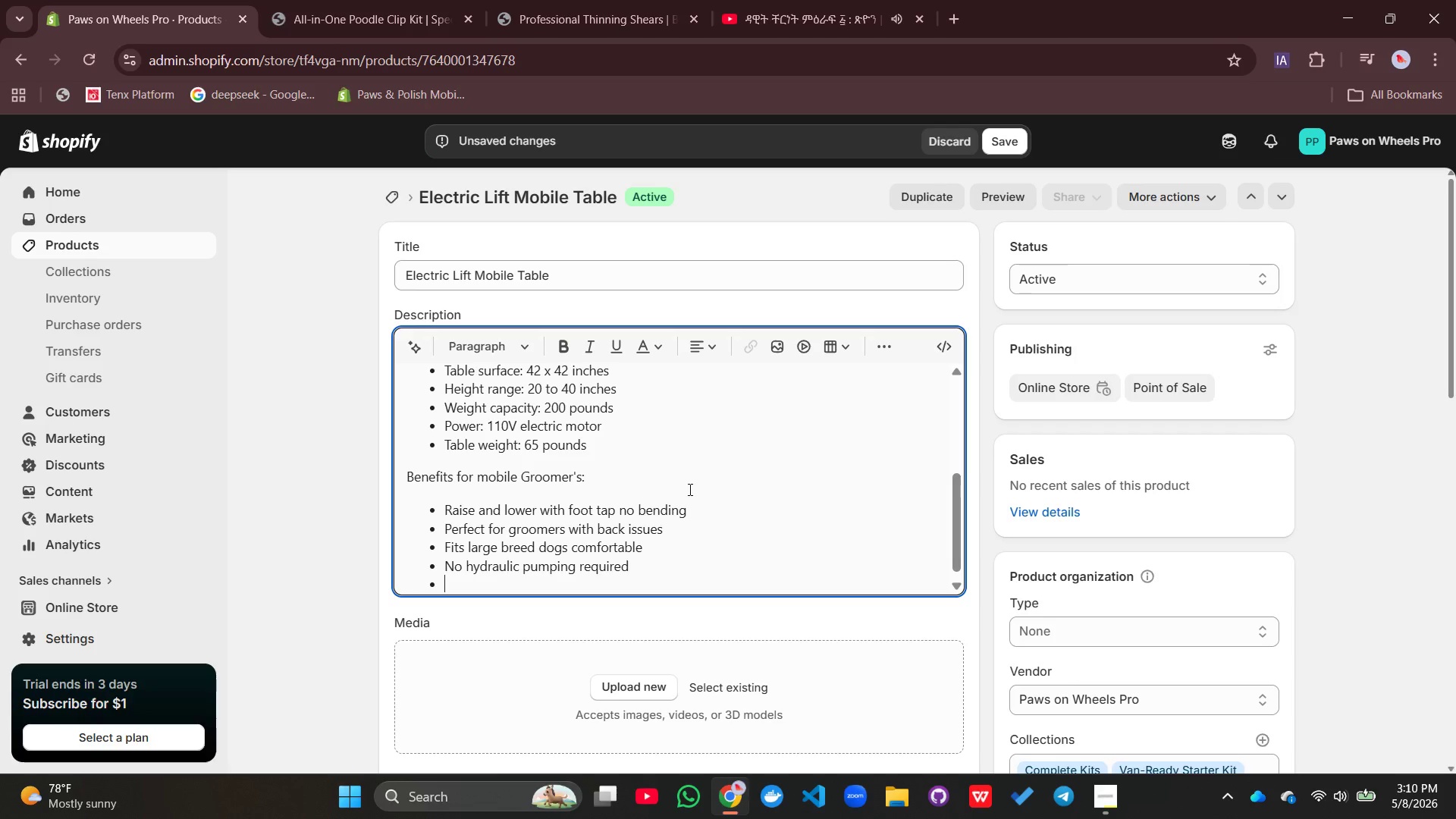 
type(Memory settings for preferred he)
 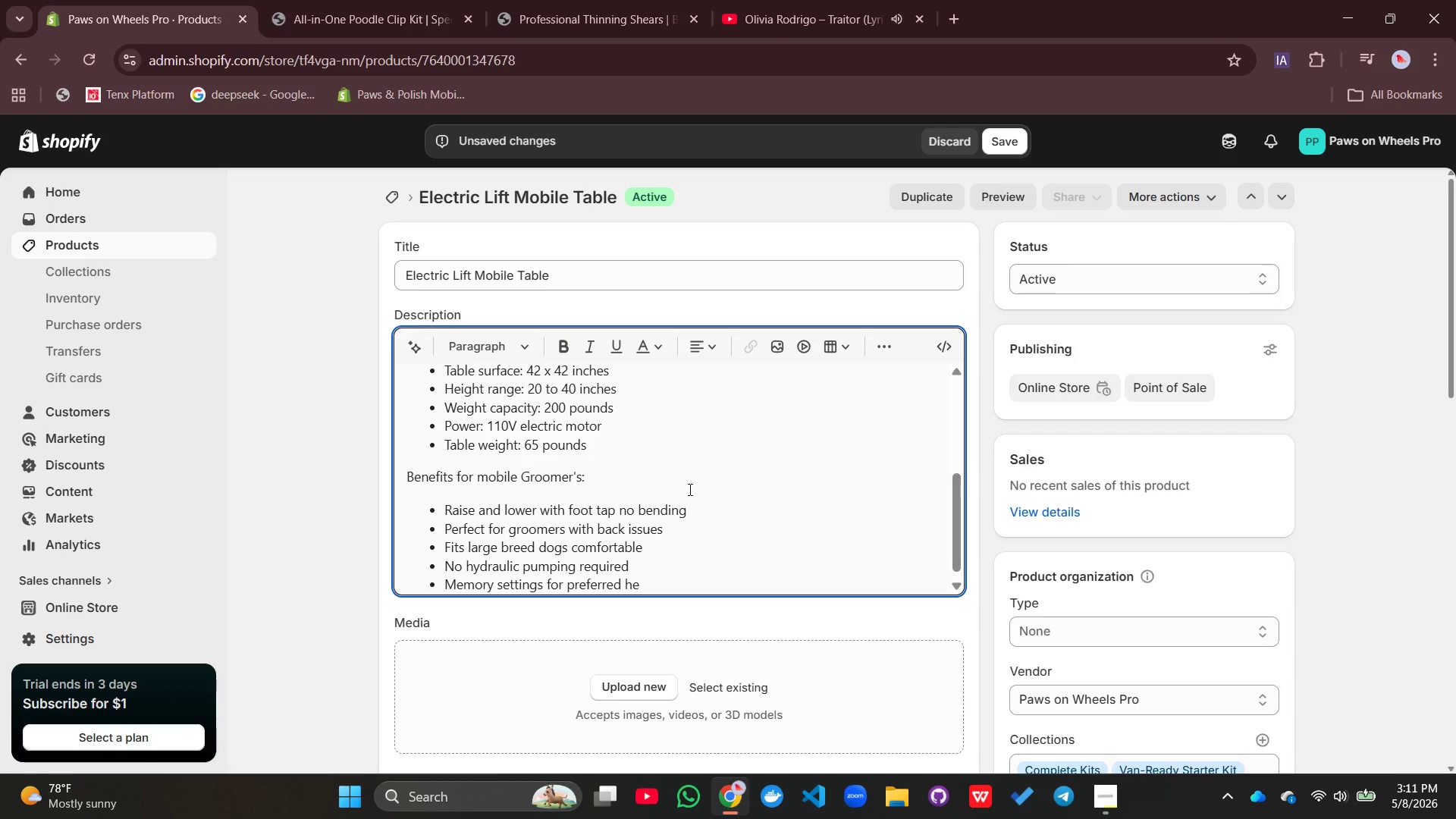 
left_click([689, 489])
 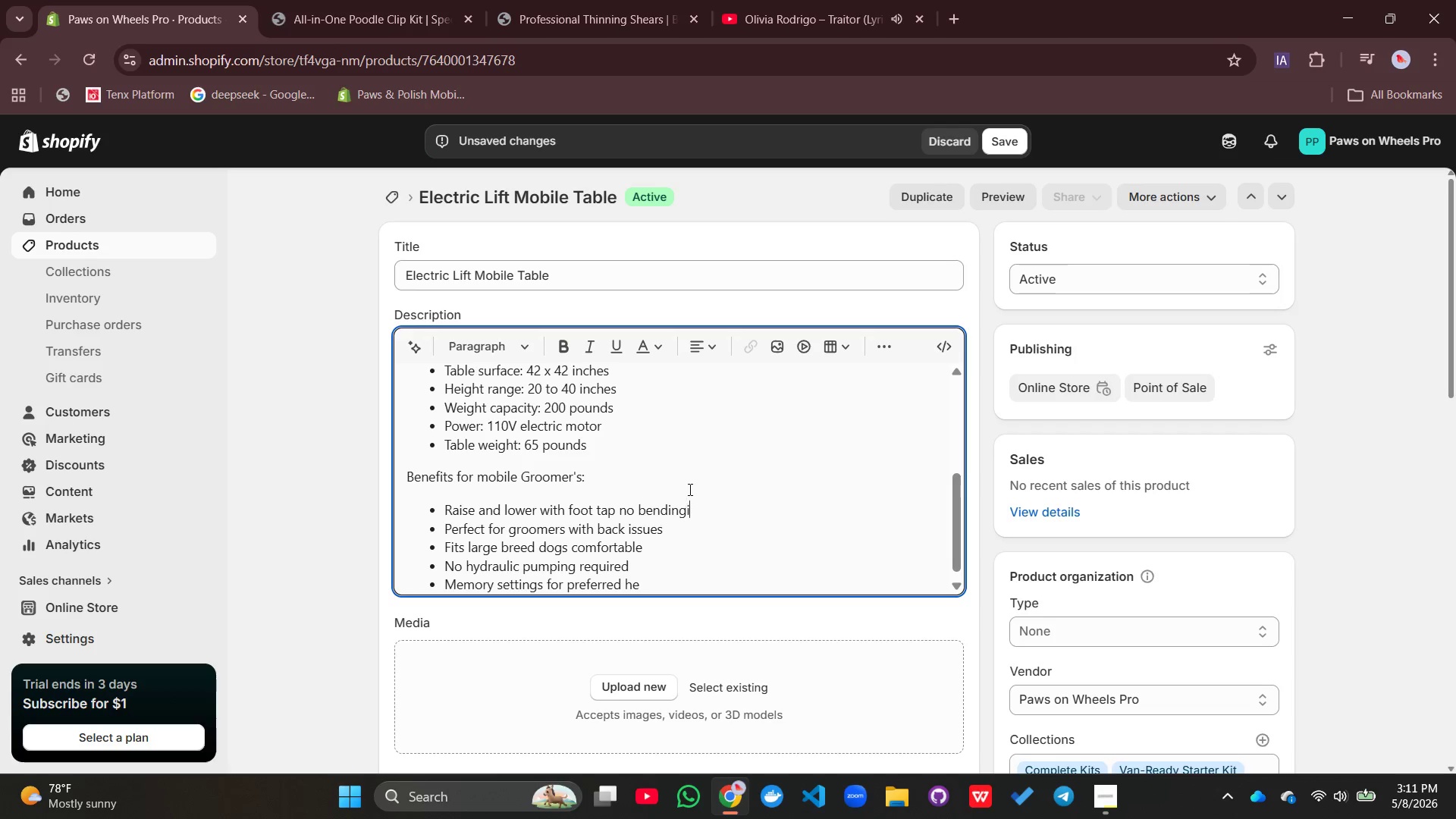 
type(ight)
key(Backspace)
key(Backspace)
key(Backspace)
key(Backspace)
 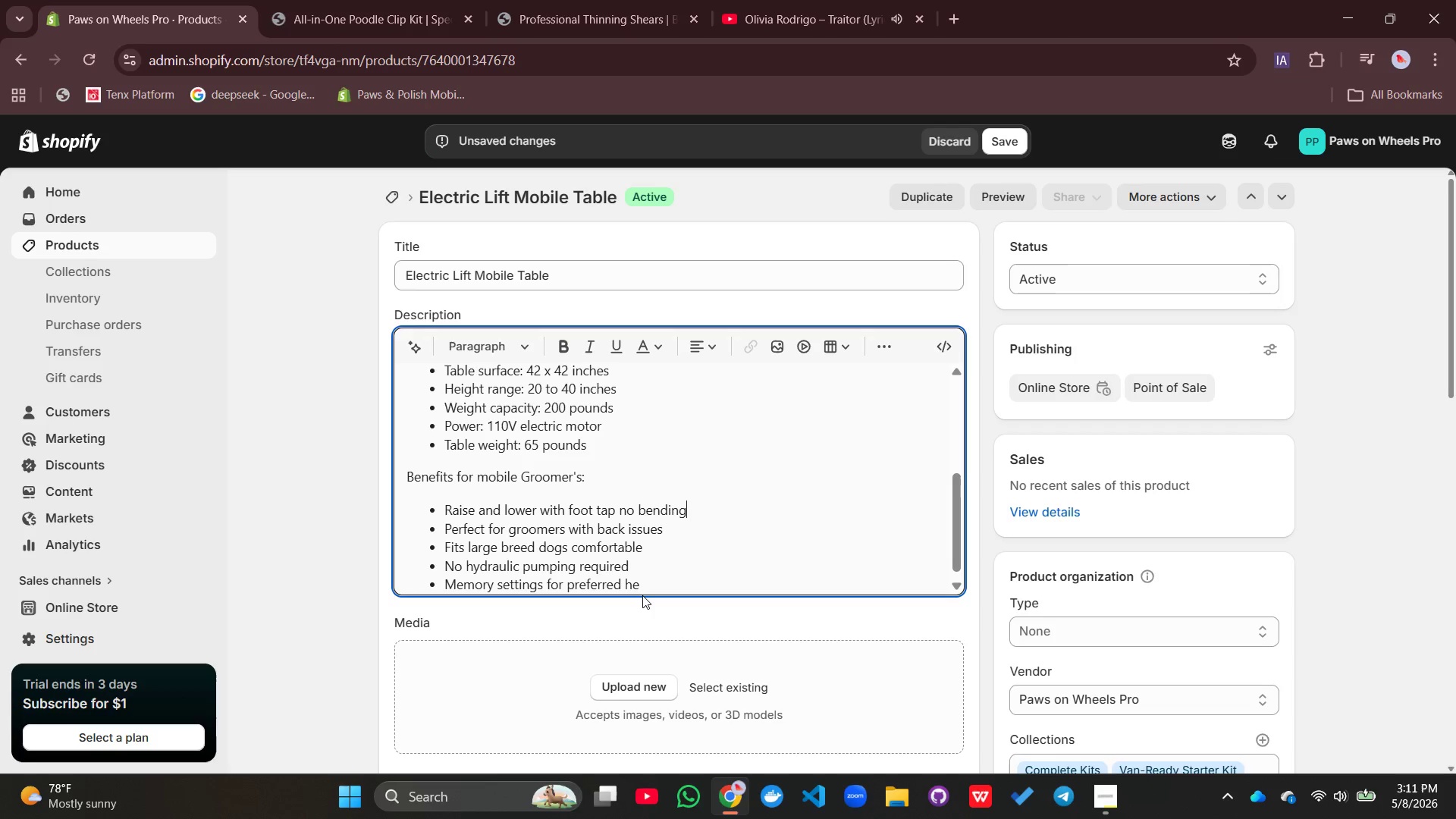 
left_click([645, 582])
 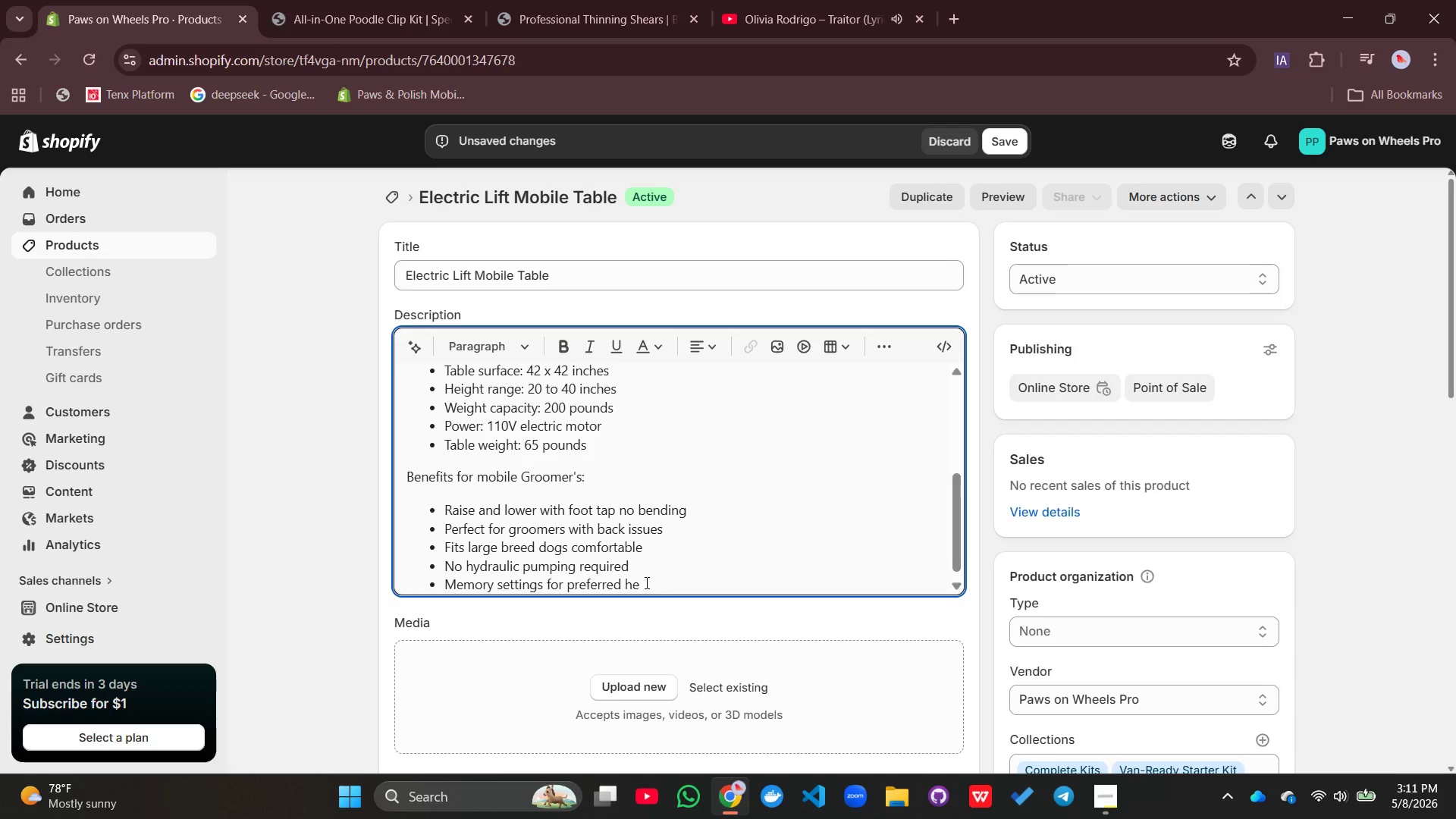 
type(ightd)
key(Backspace)
type(s)
 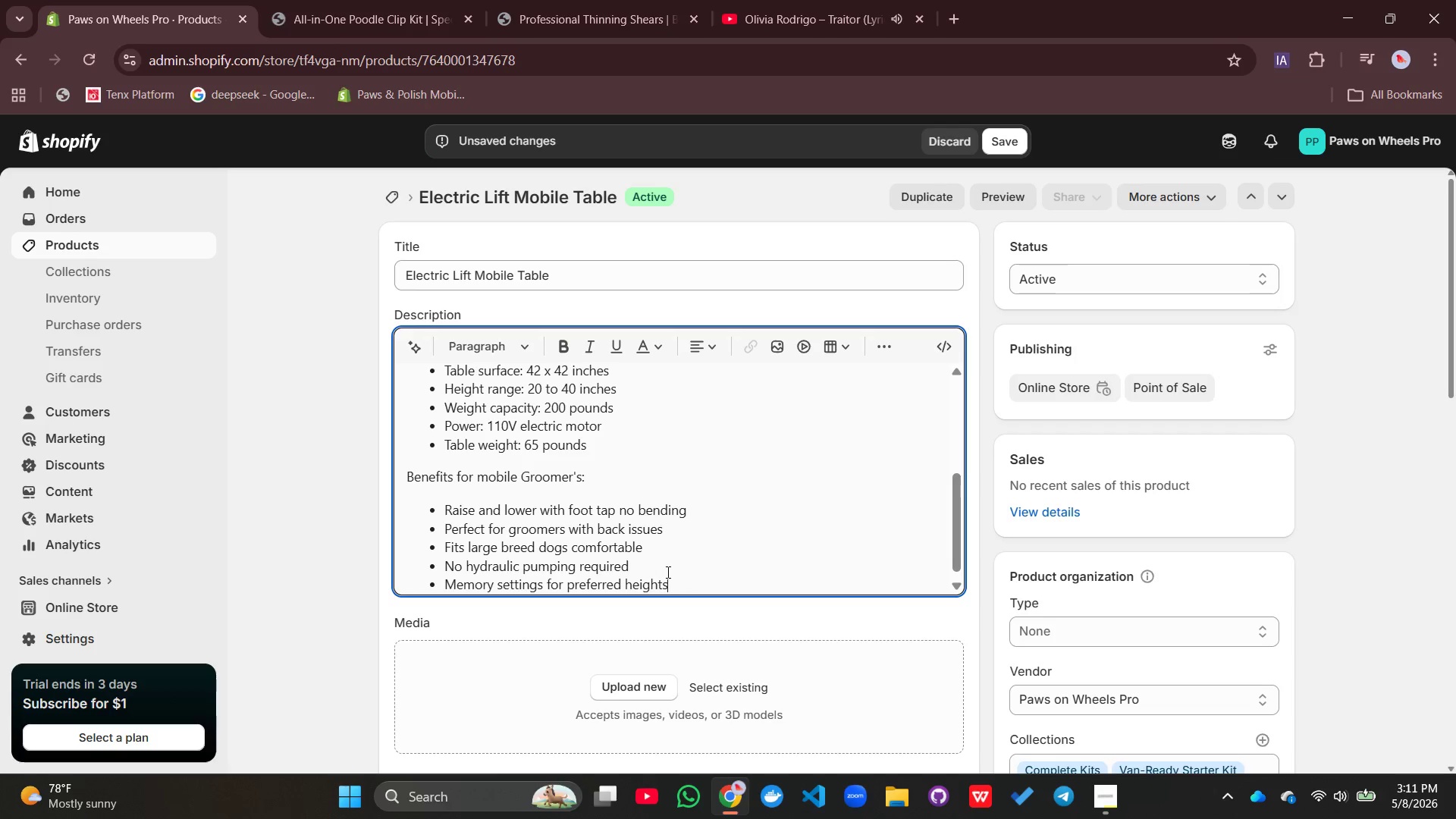 
scroll: coordinate [686, 536], scroll_direction: down, amount: 5.0
 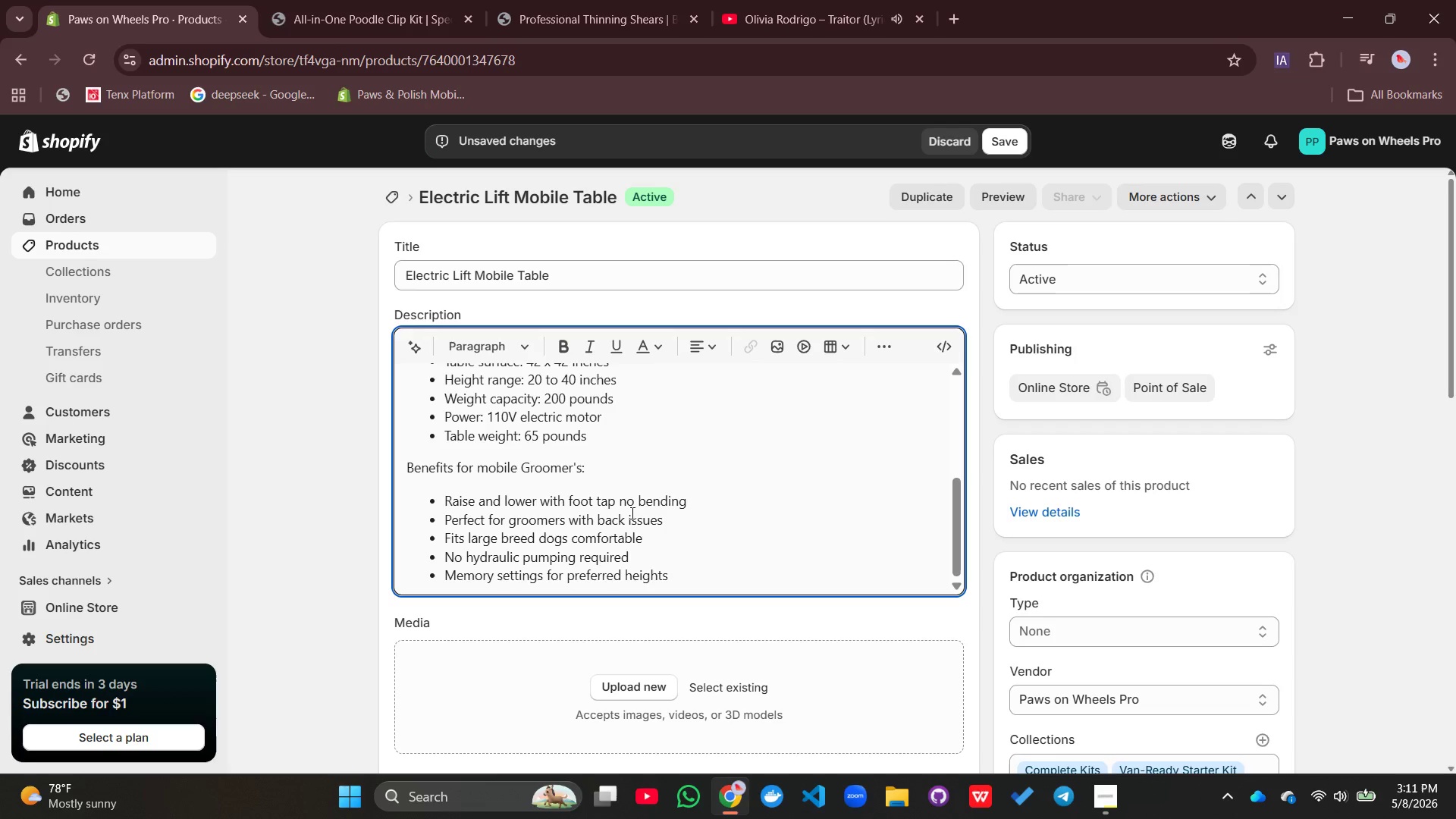 
key(Enter)
 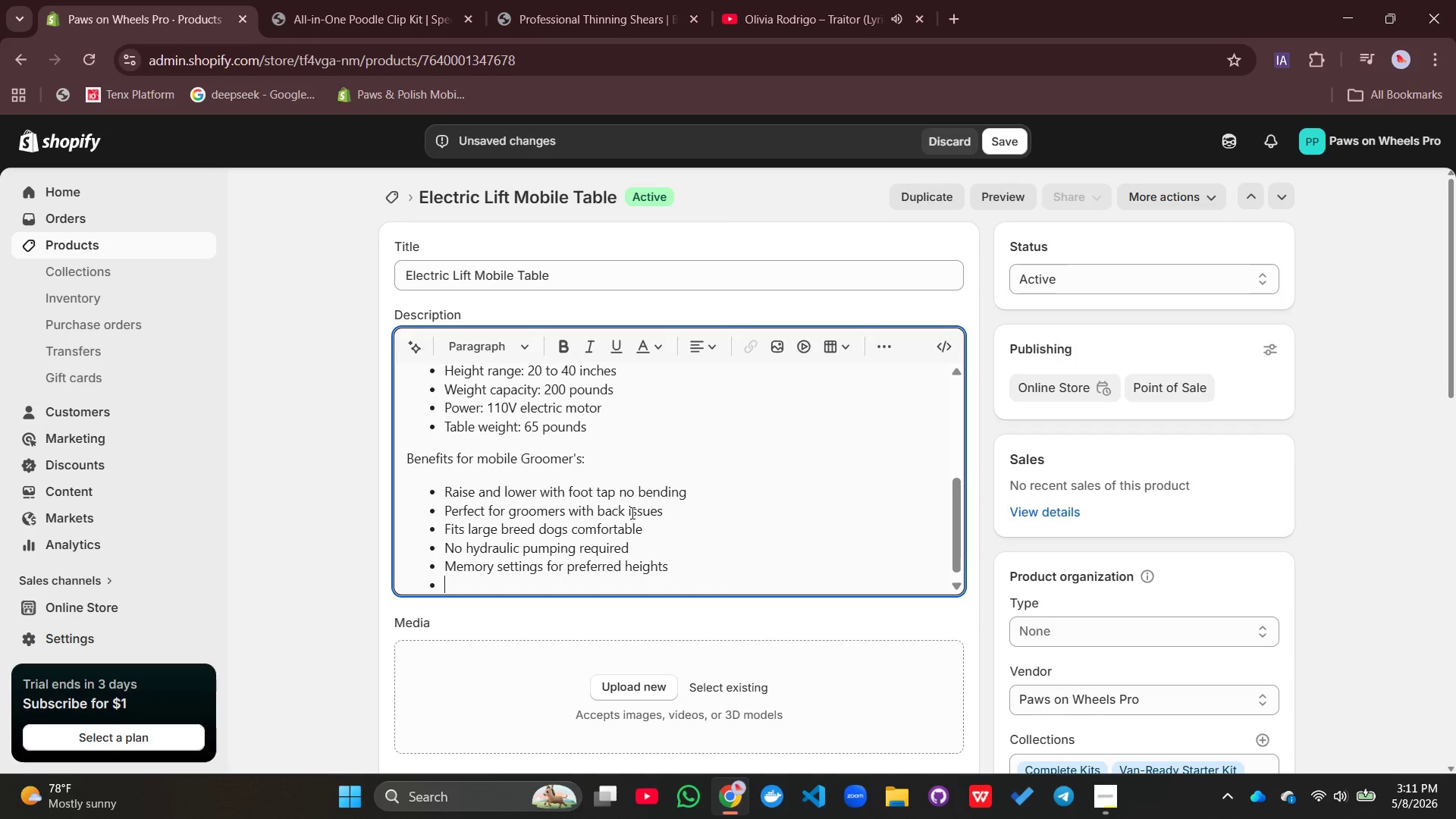 
type(What's includes)
key(Backspace)
type(d:)
 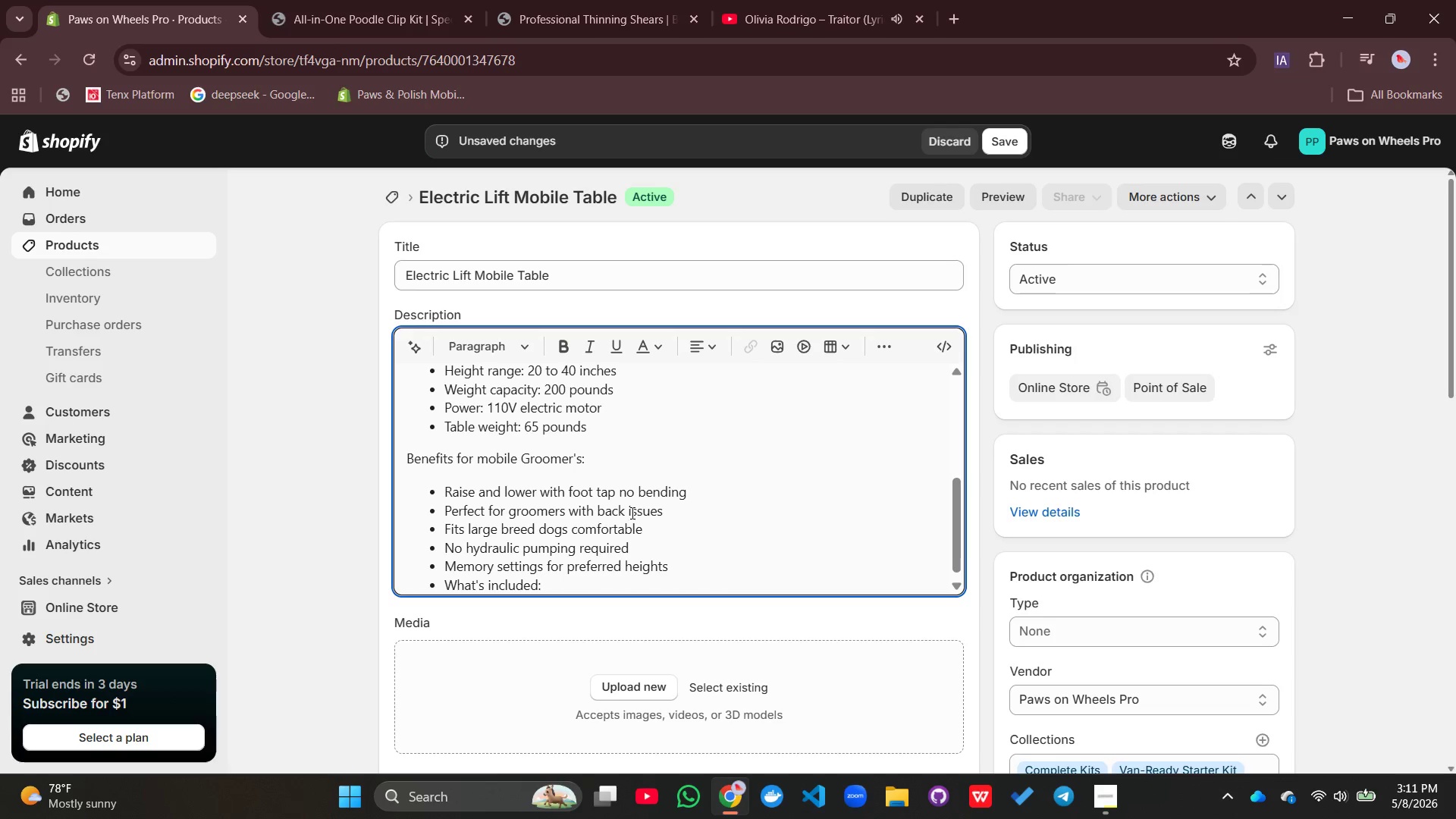 
left_click([888, 350])
 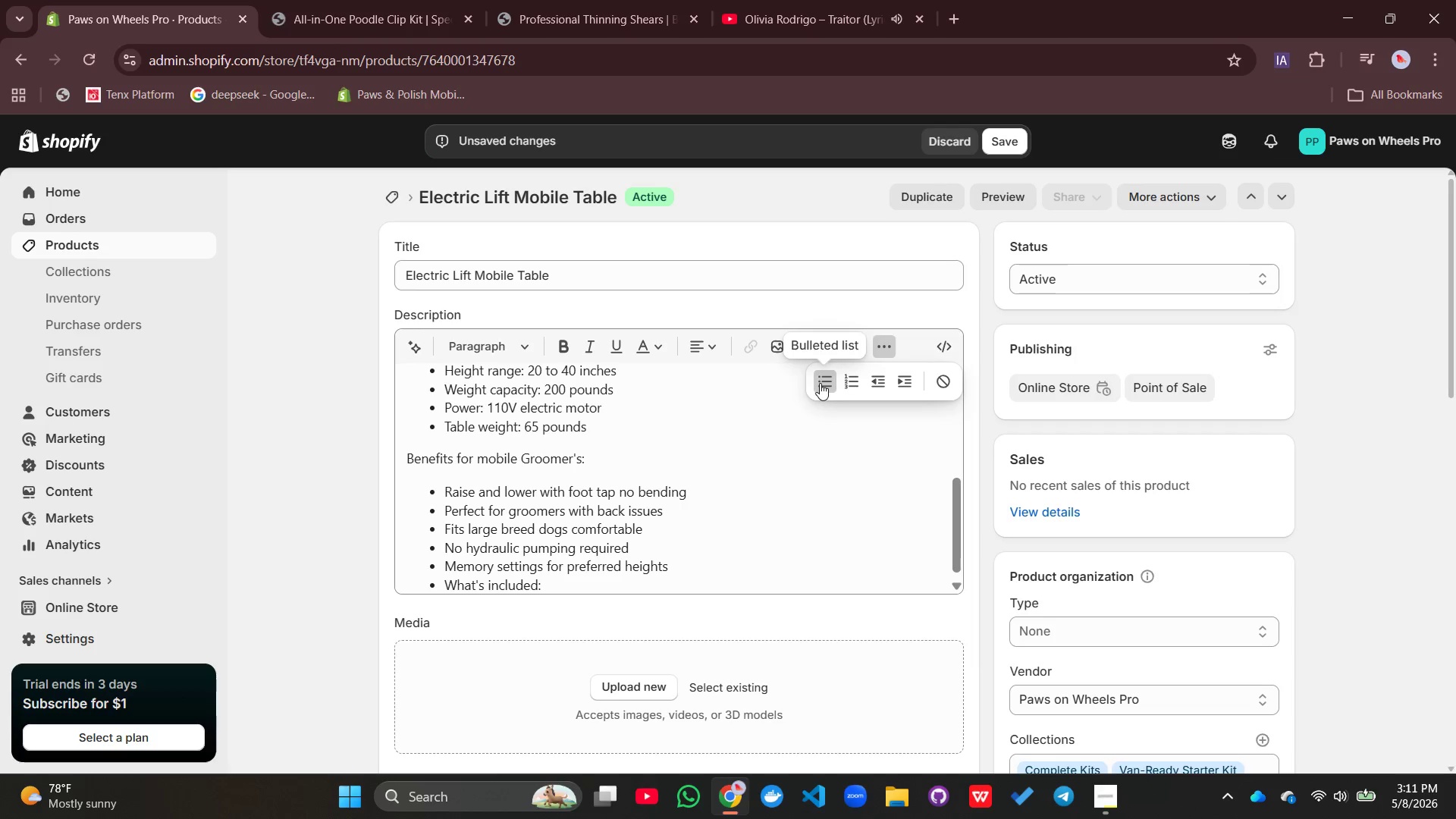 
left_click([820, 383])
 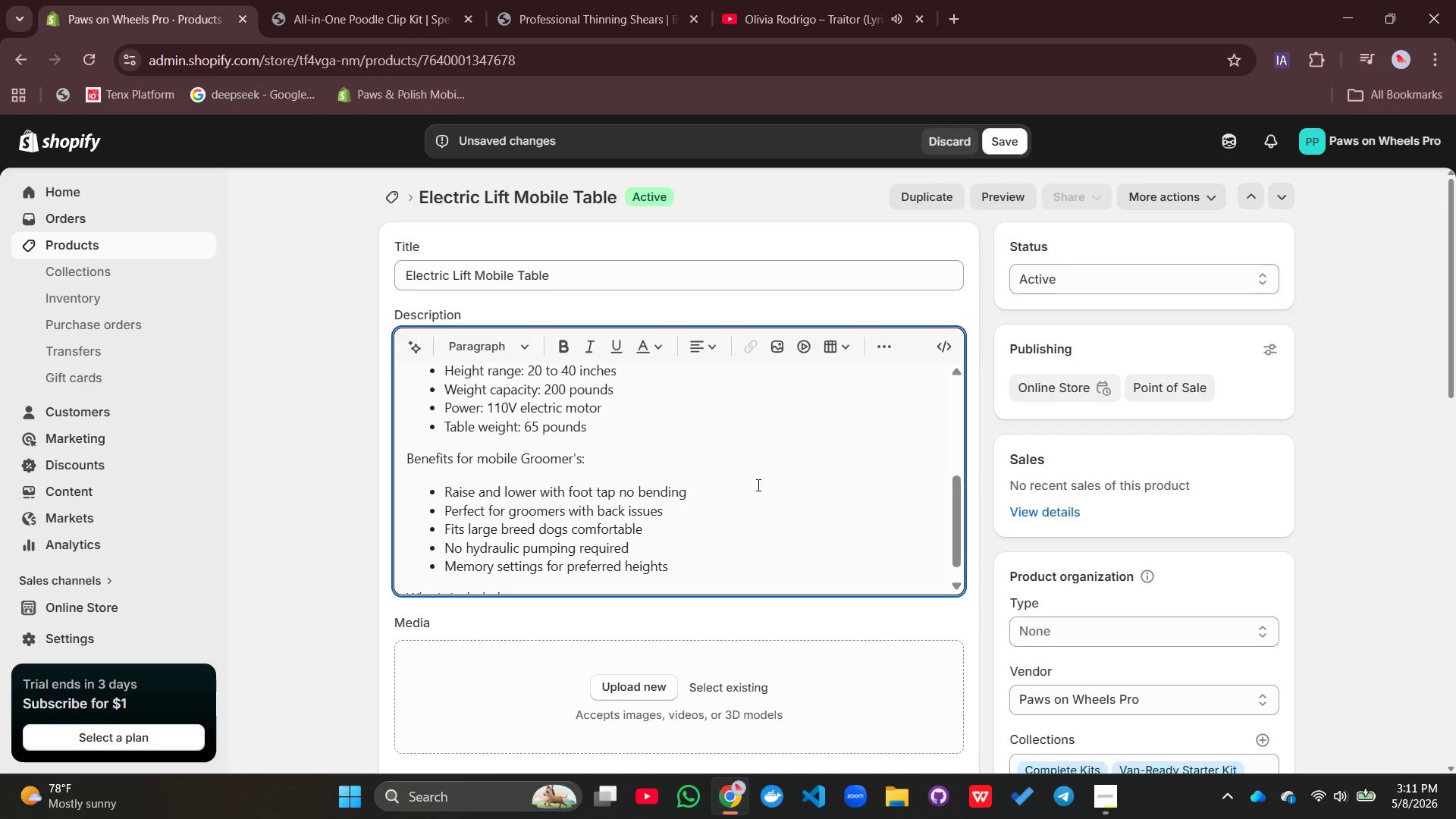 
scroll: coordinate [756, 485], scroll_direction: down, amount: 4.0
 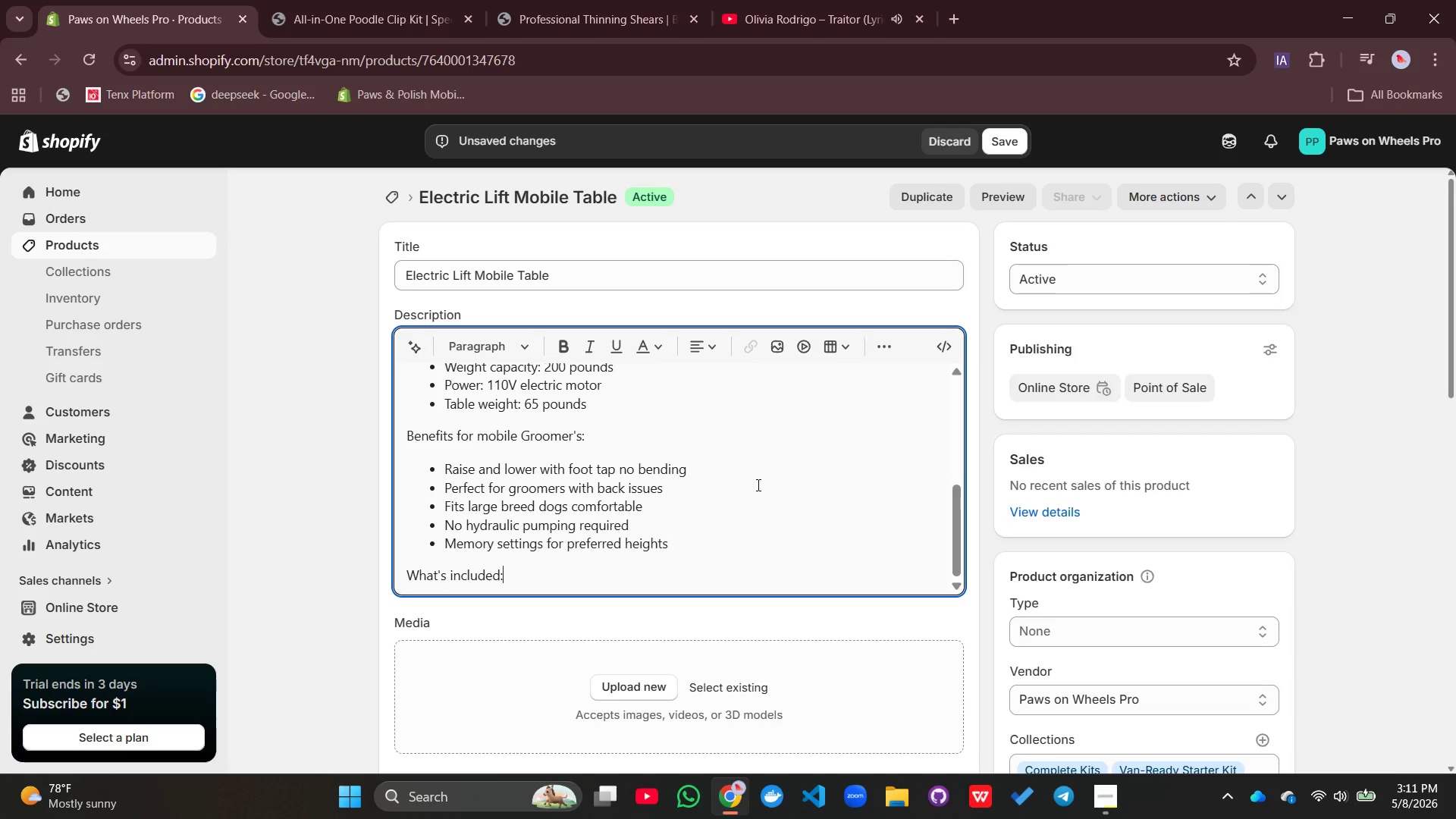 
key(Enter)
 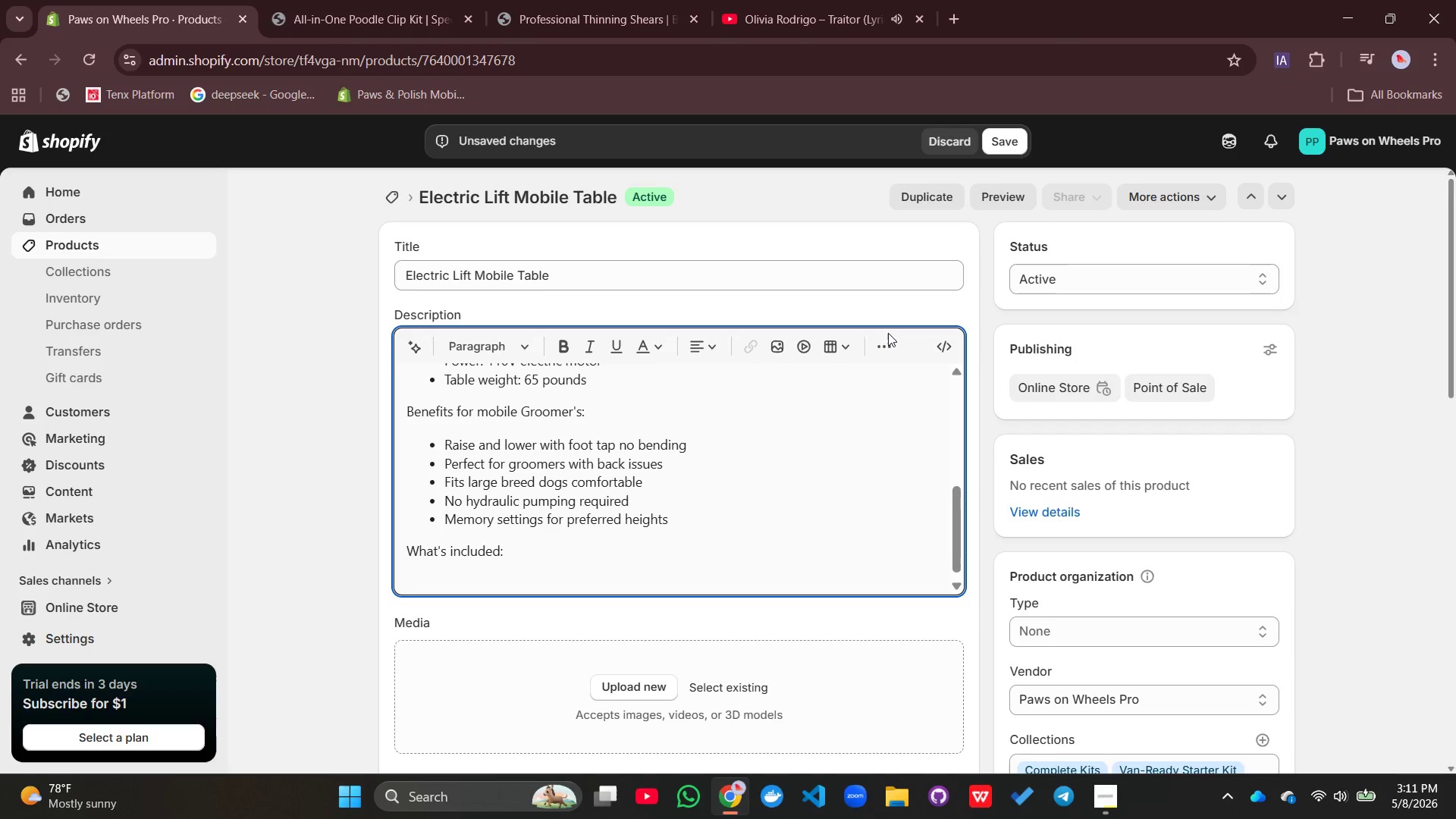 
left_click([883, 344])
 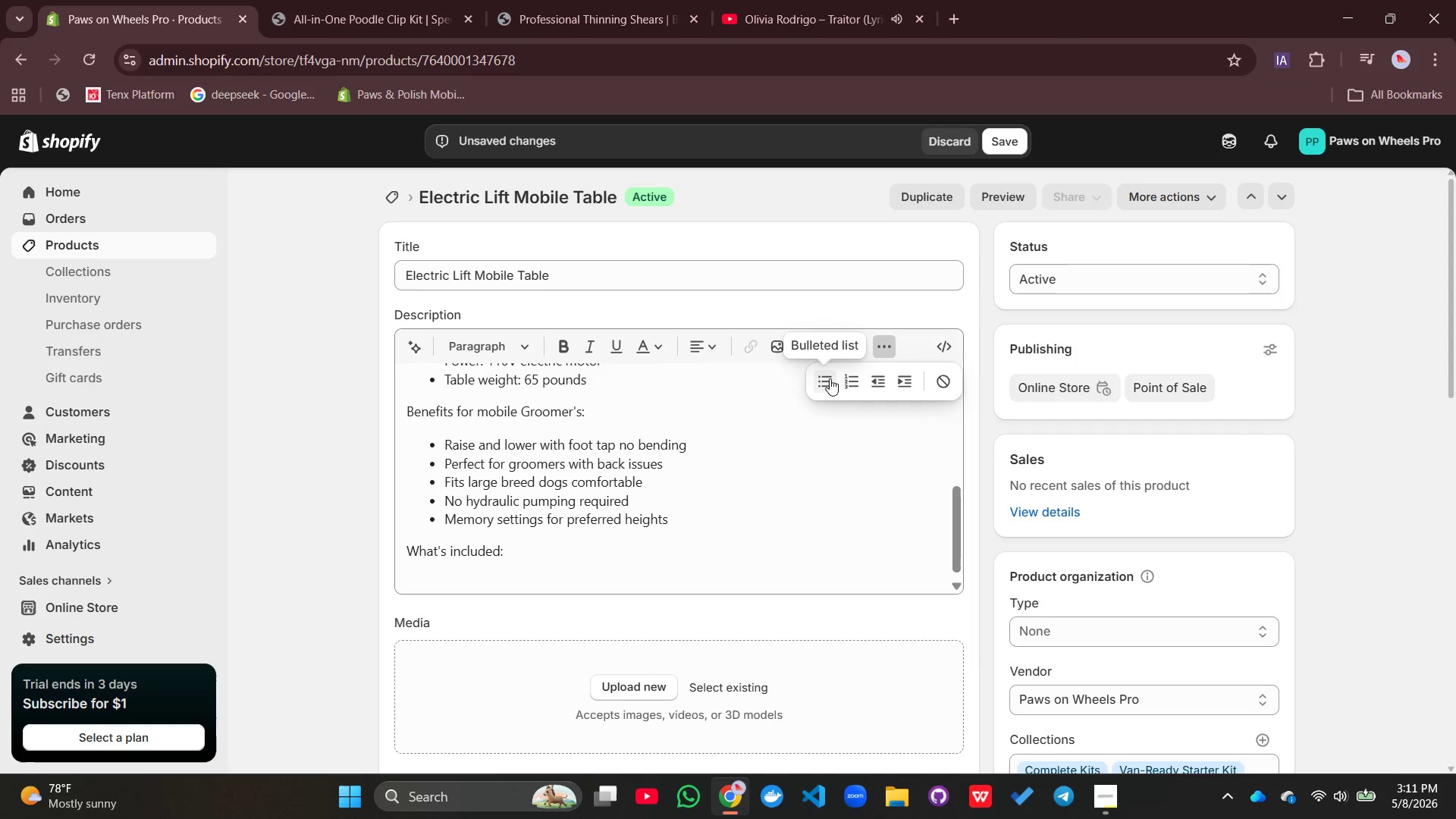 
left_click([830, 378])
 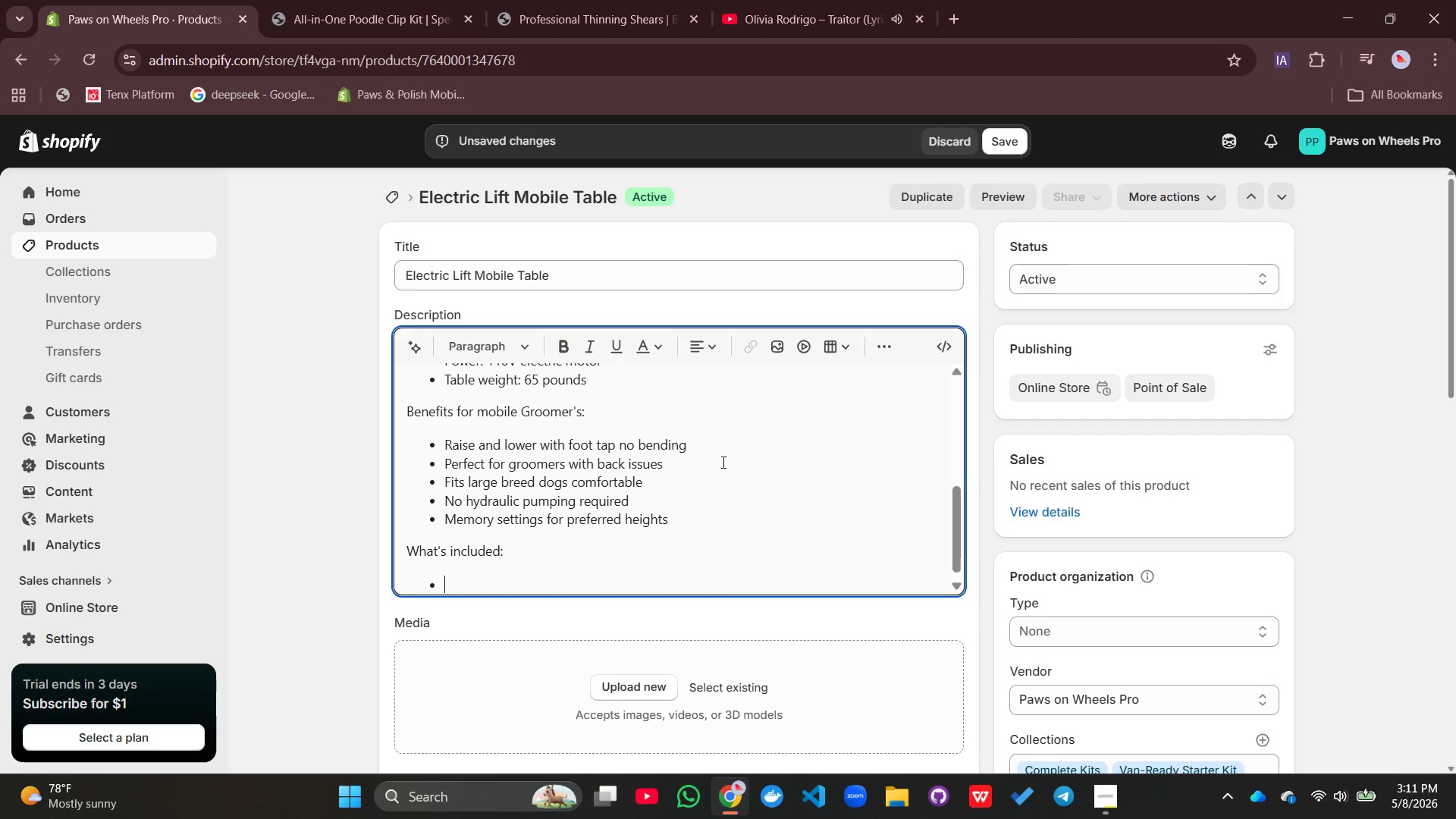 
wait(20.47)
 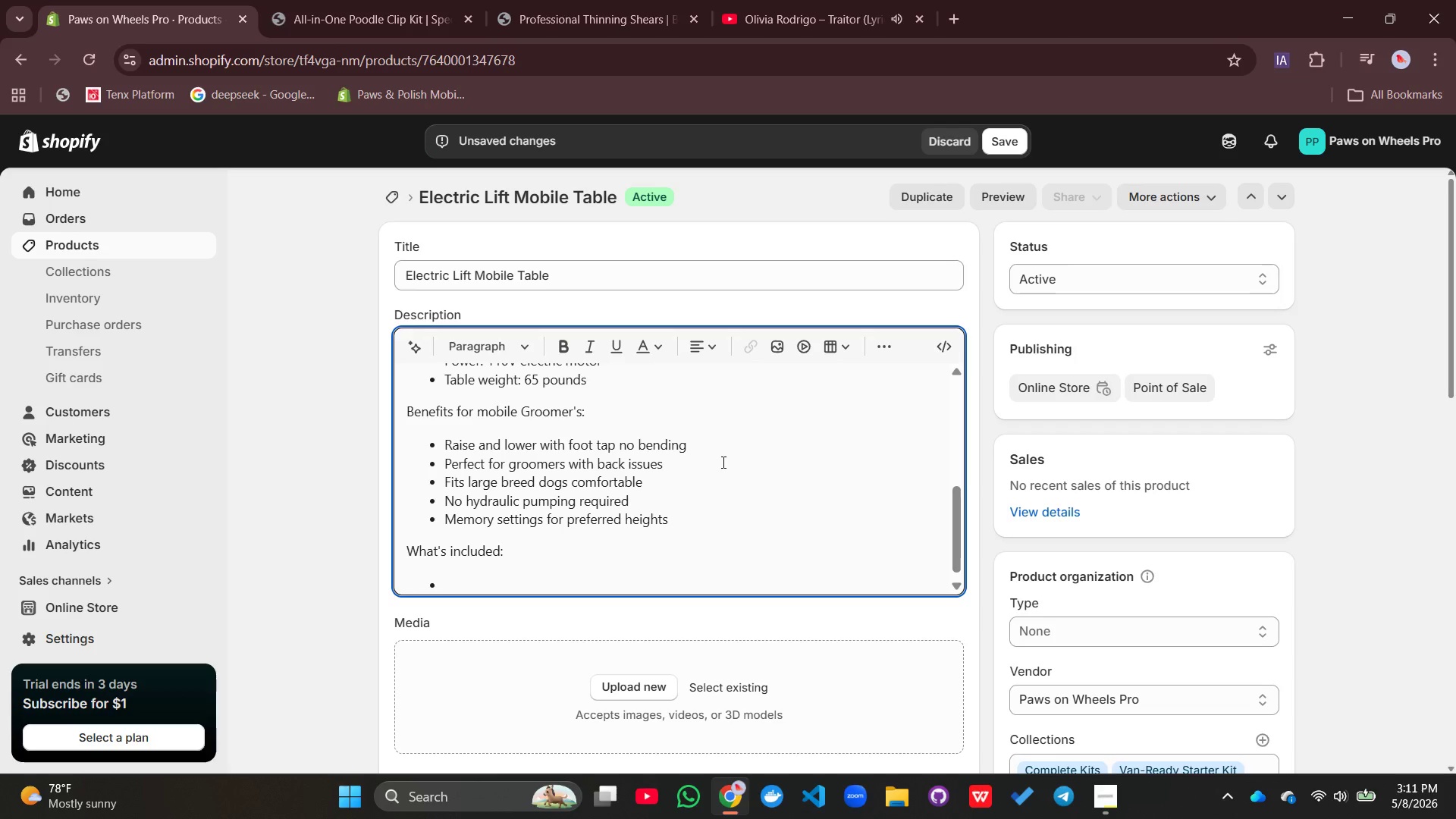 
type(Electric lift table base)
 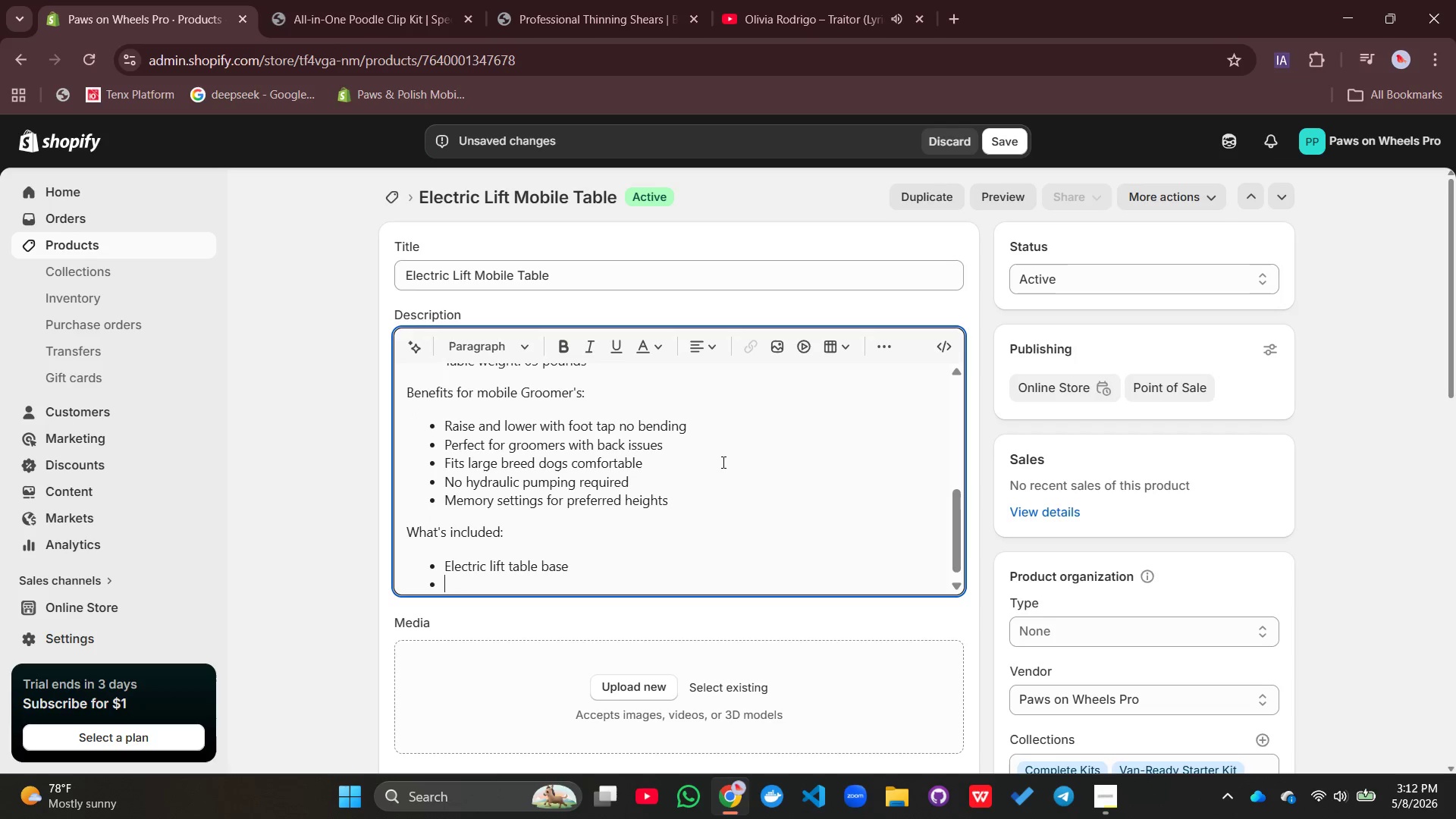 
key(Enter)
 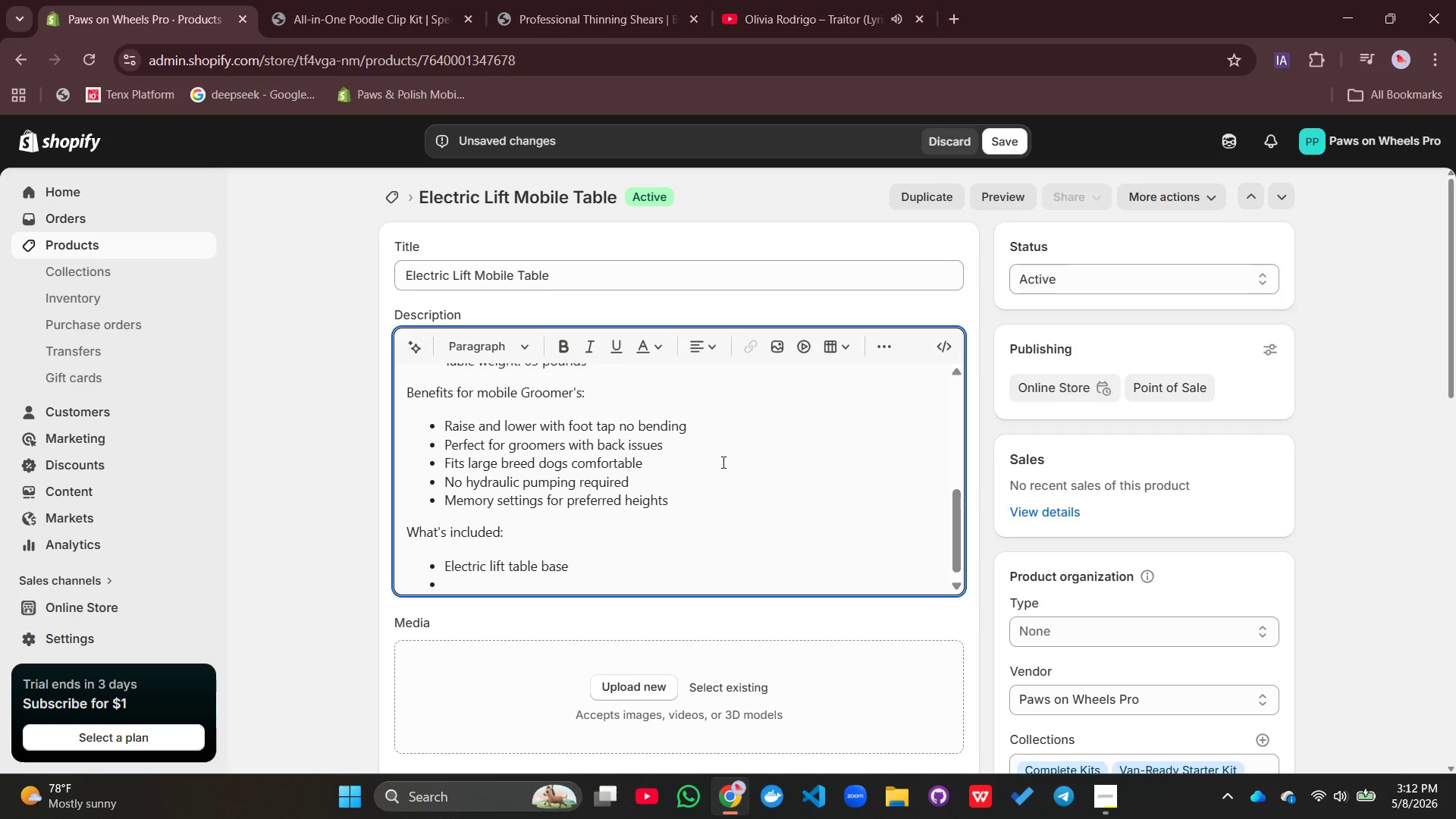 
type(Non-slip table top)
 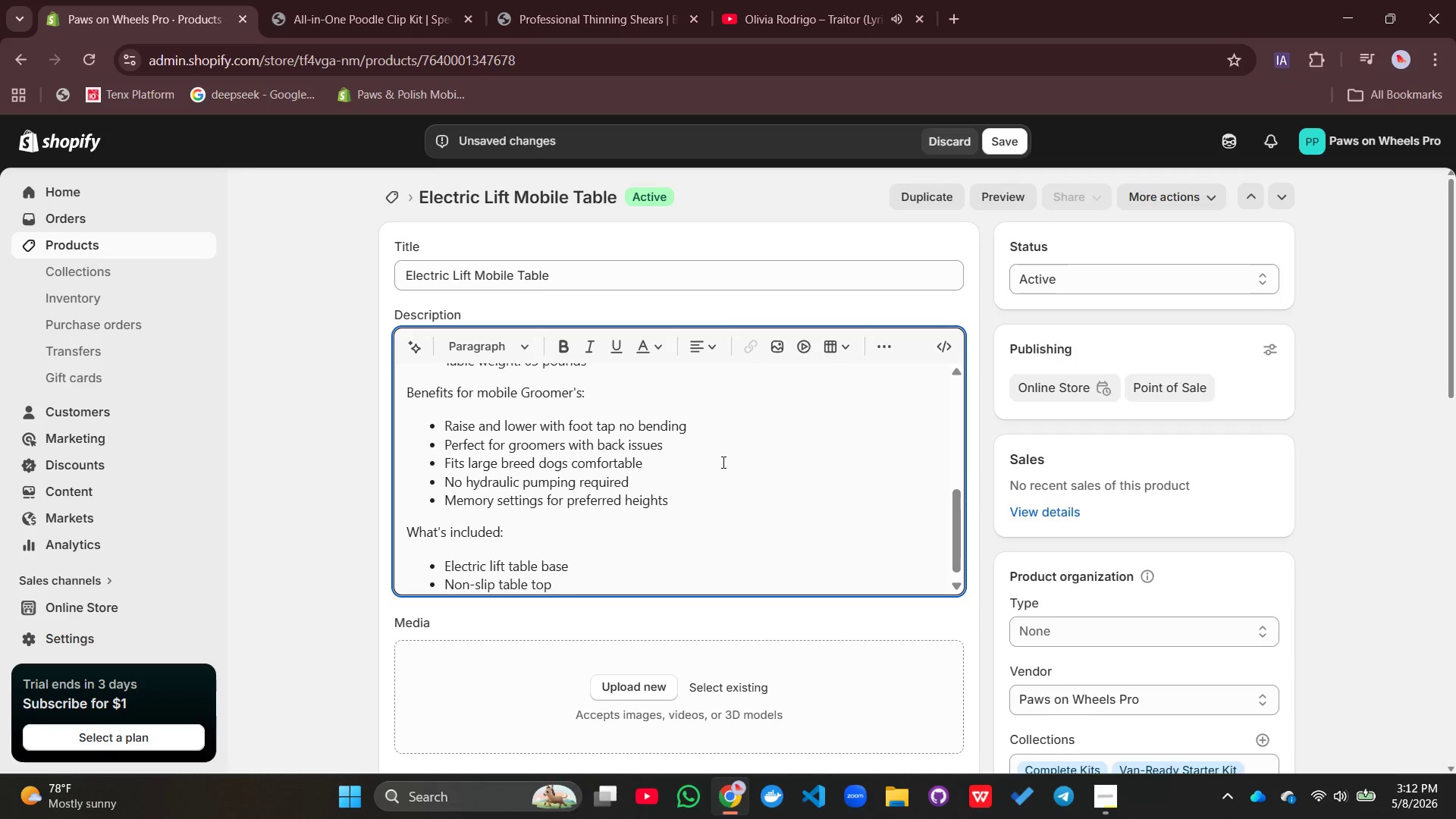 
key(Enter)
 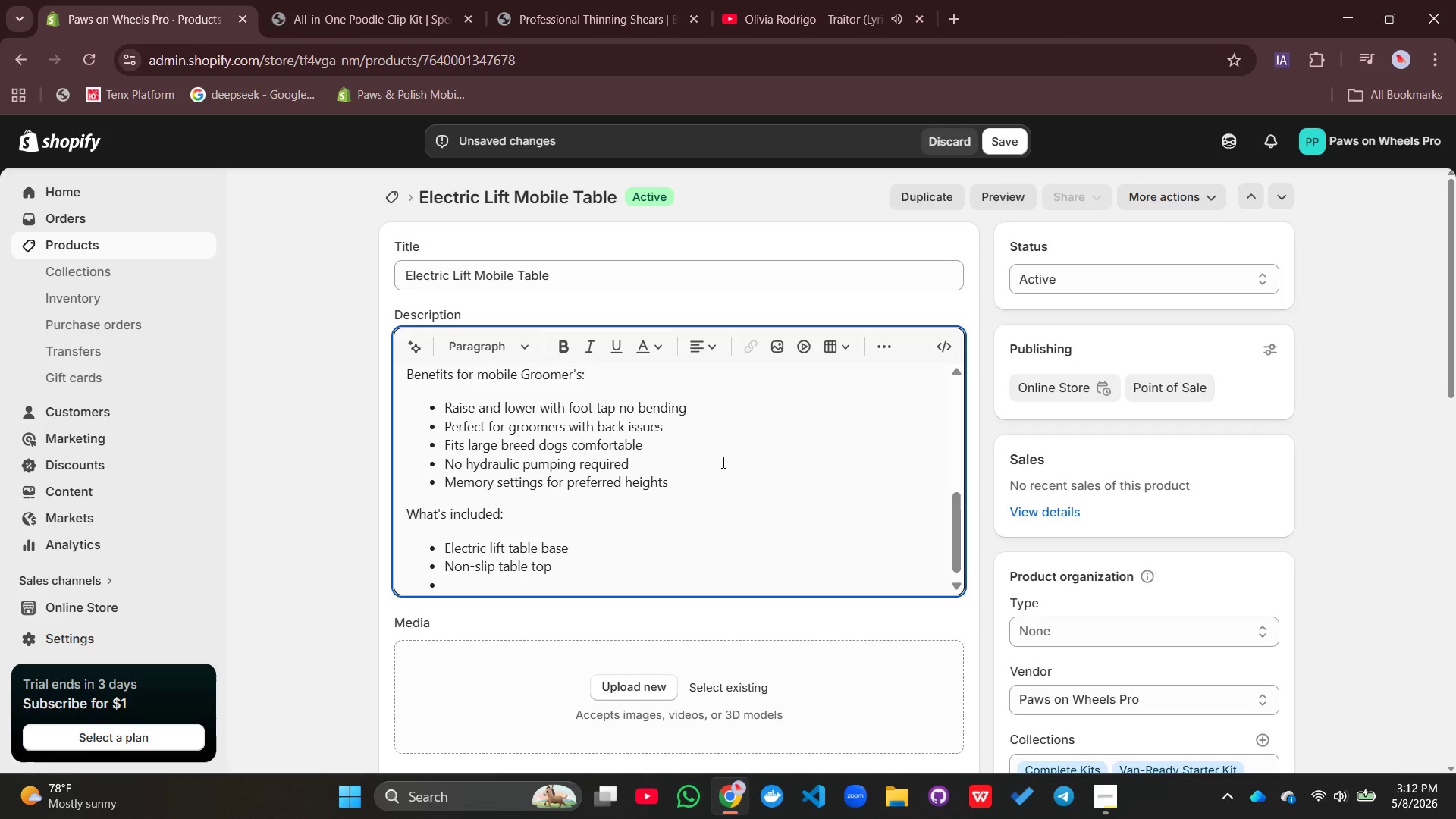 
type(Foot pedal controller)
 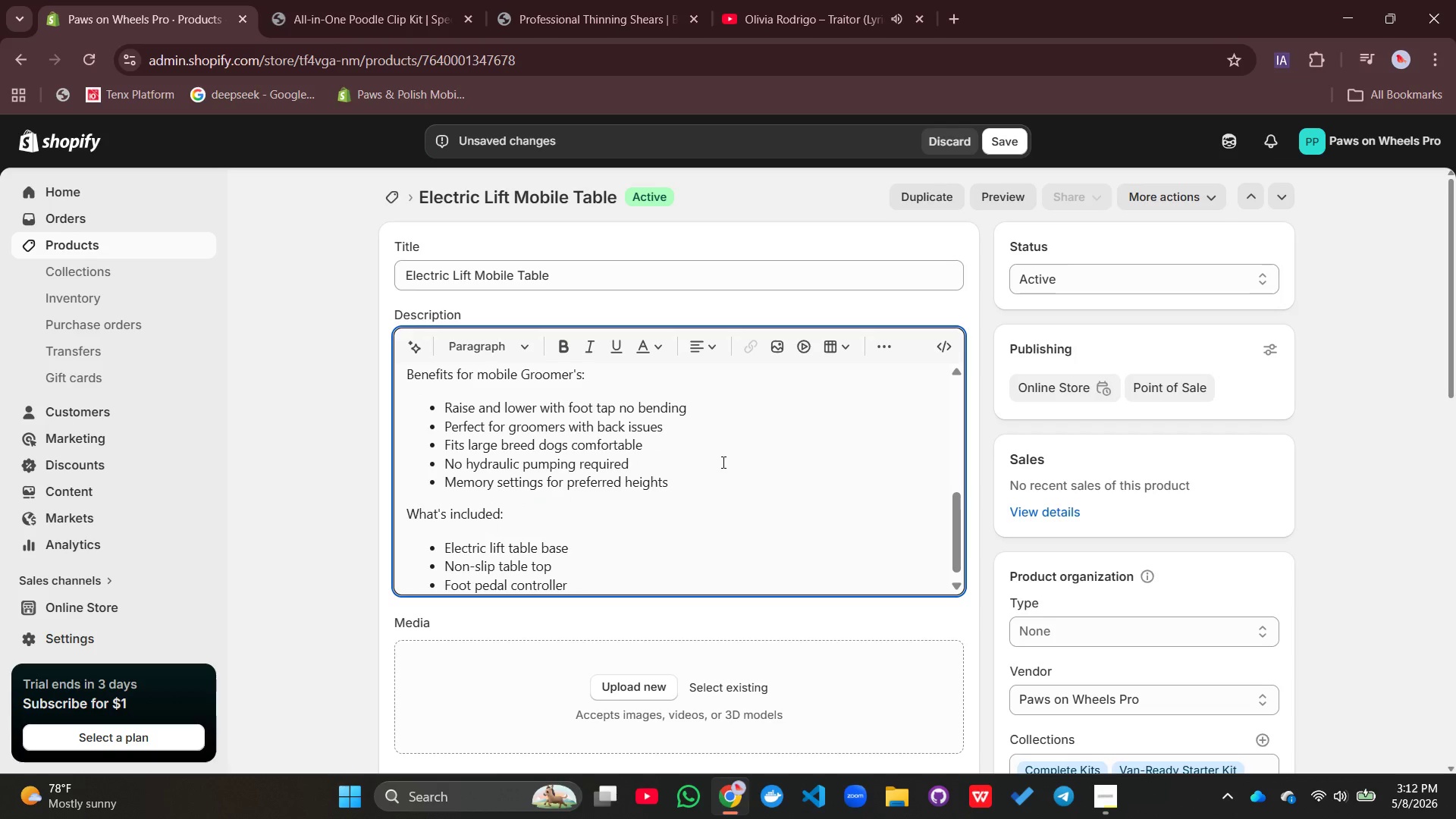 
key(Enter)
 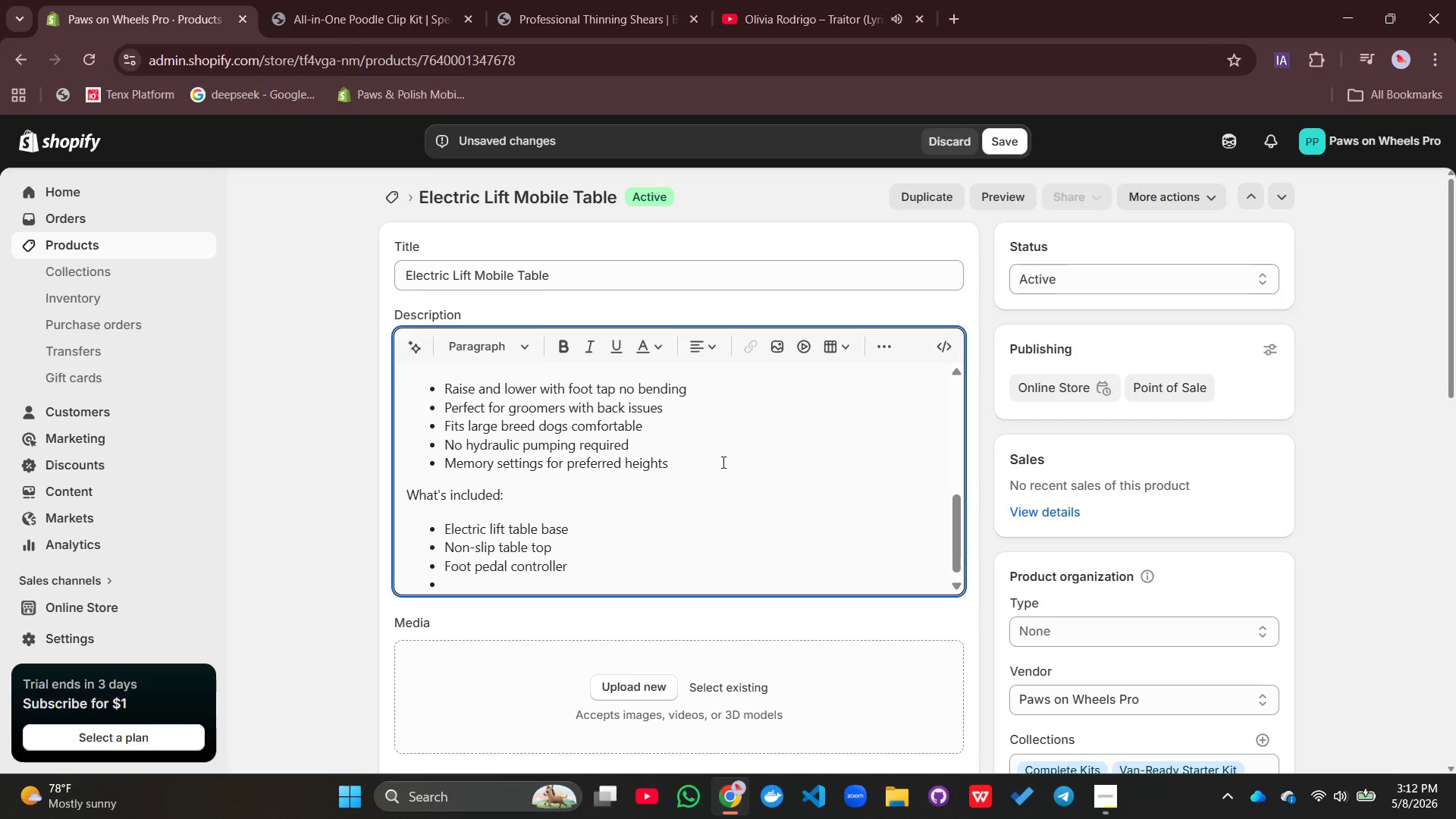 
type(Safety arm and loop)
 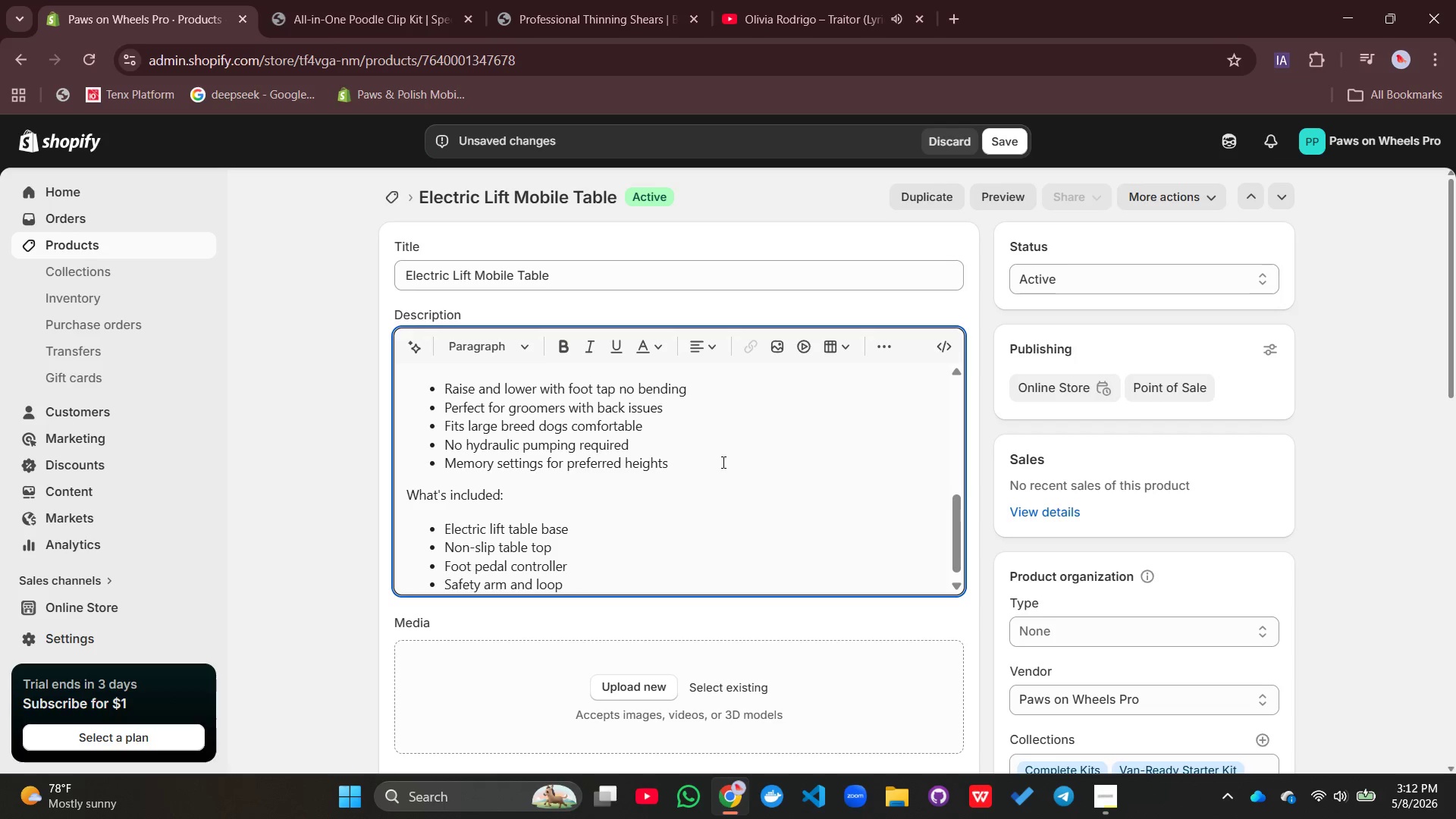 
key(Enter)
 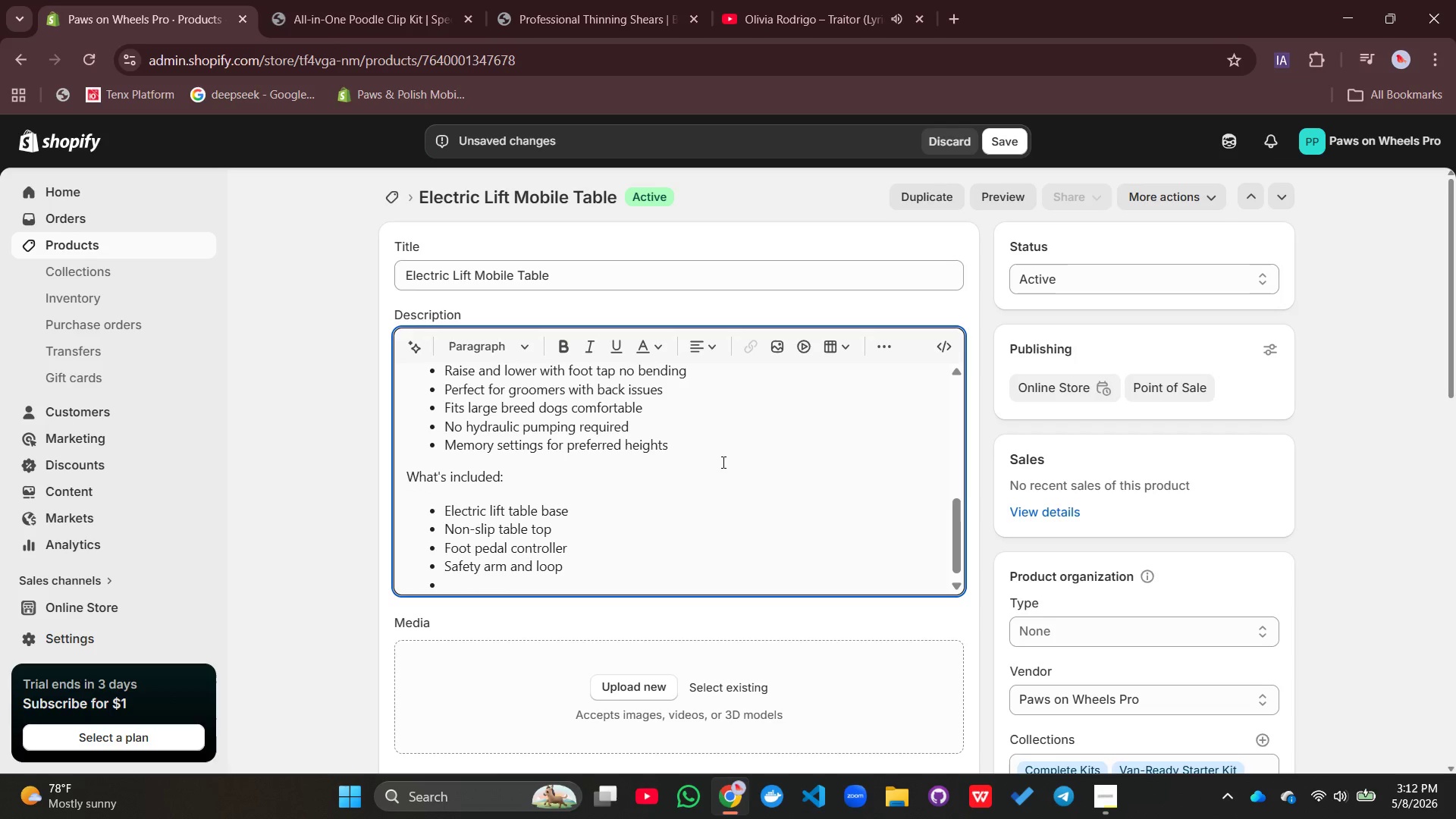 
type(Storage cover)
 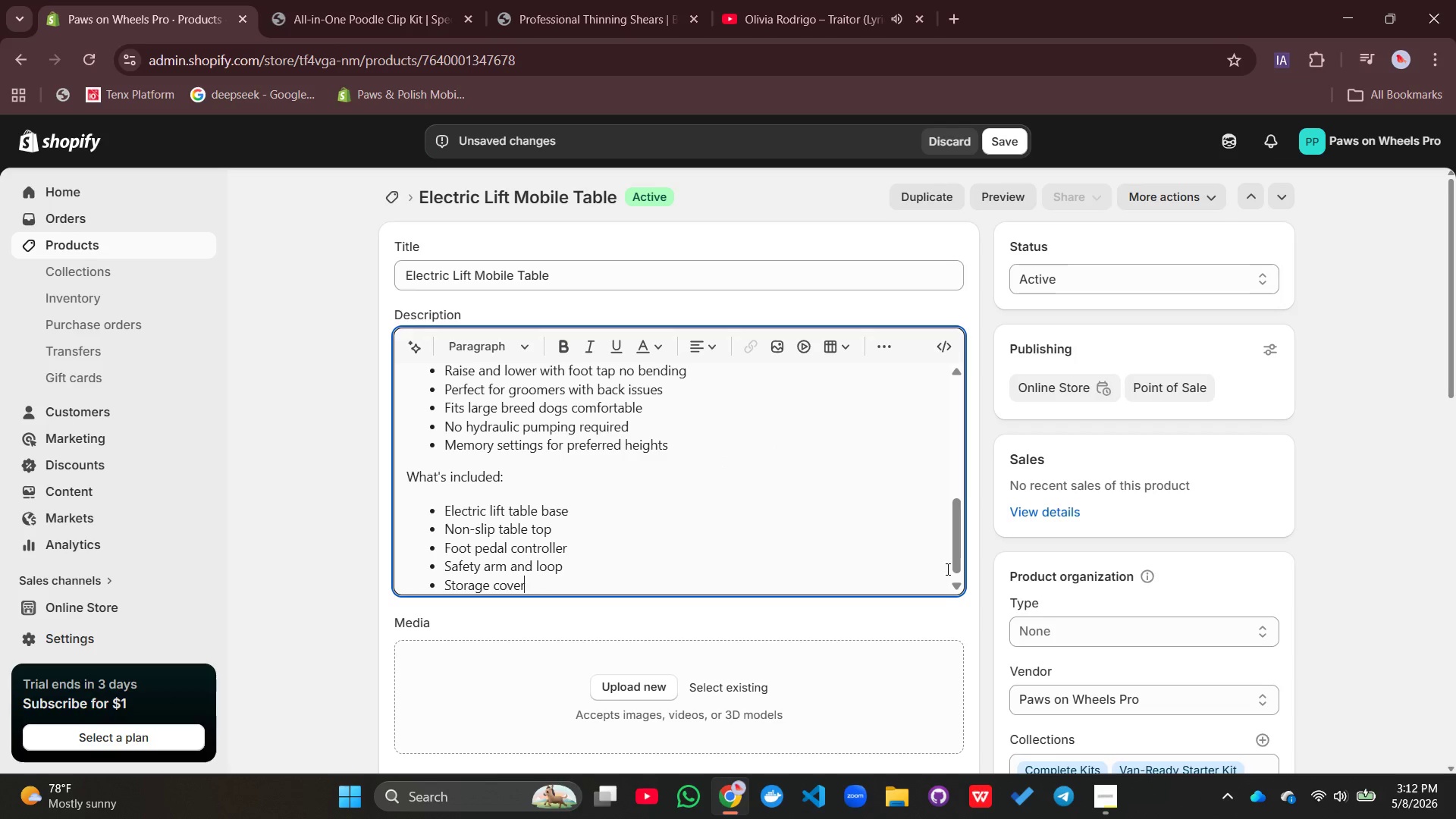 
scroll: coordinate [834, 560], scroll_direction: up, amount: 6.0
 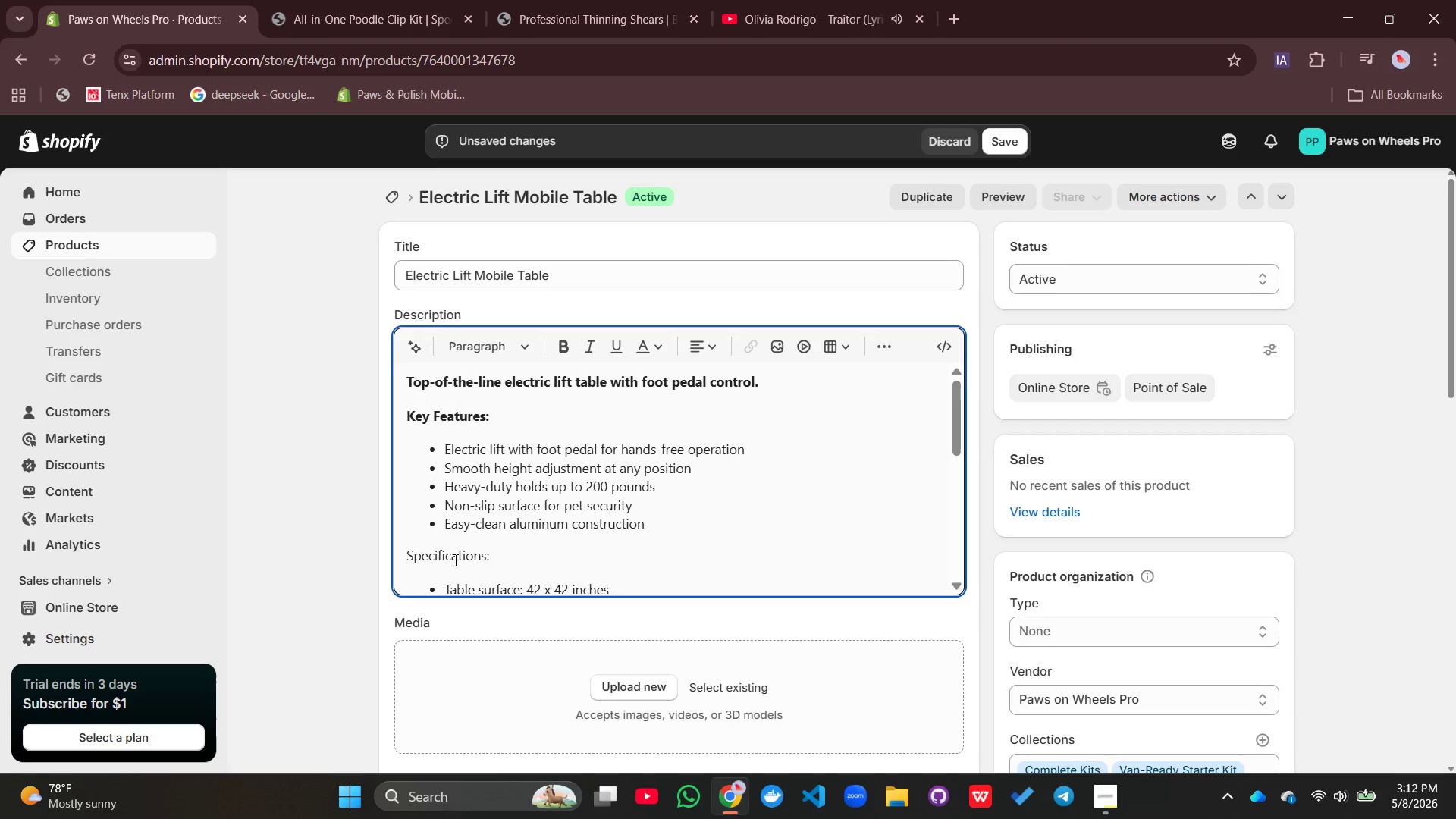 
double_click([454, 560])
 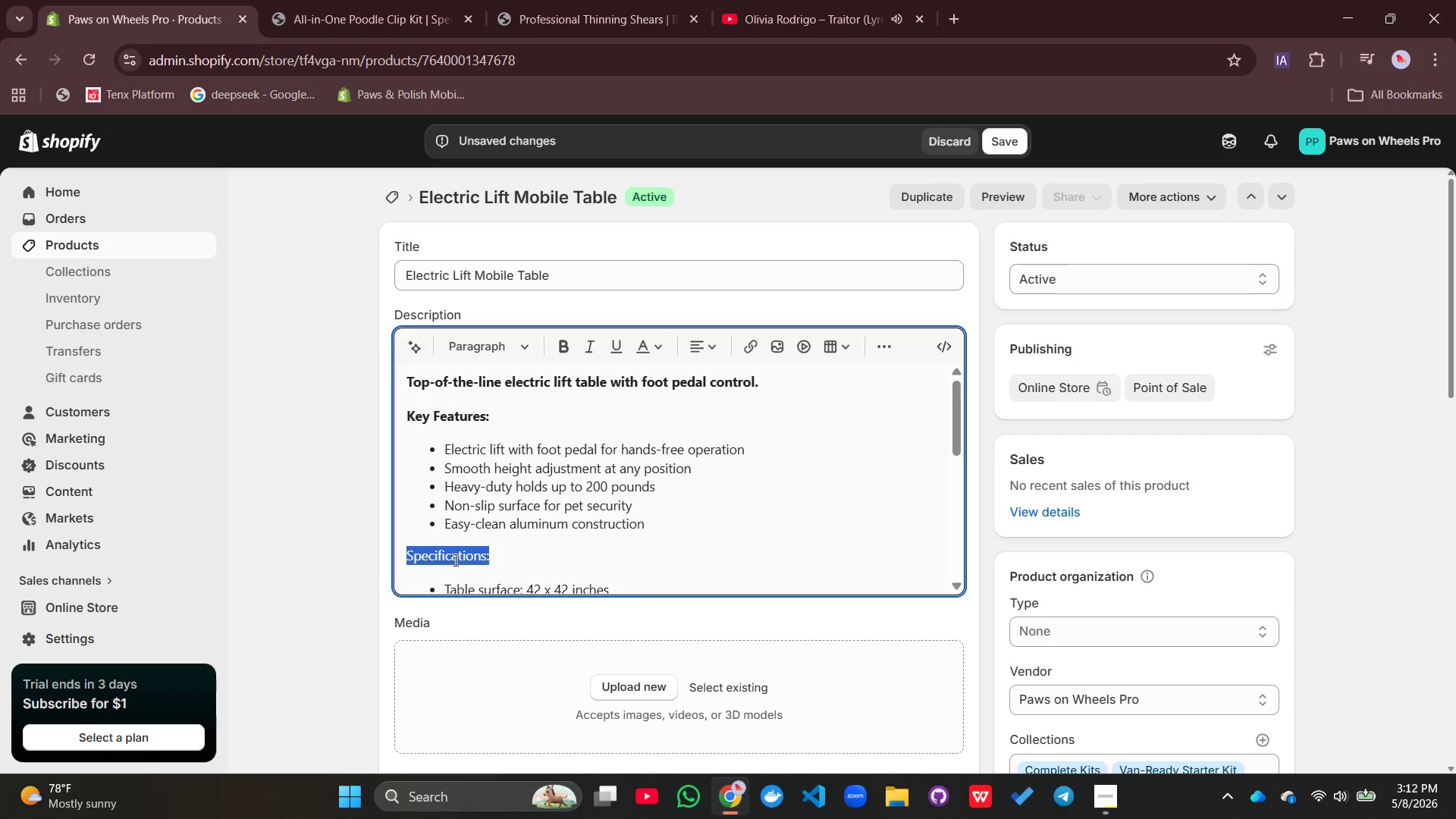 
triple_click([454, 560])
 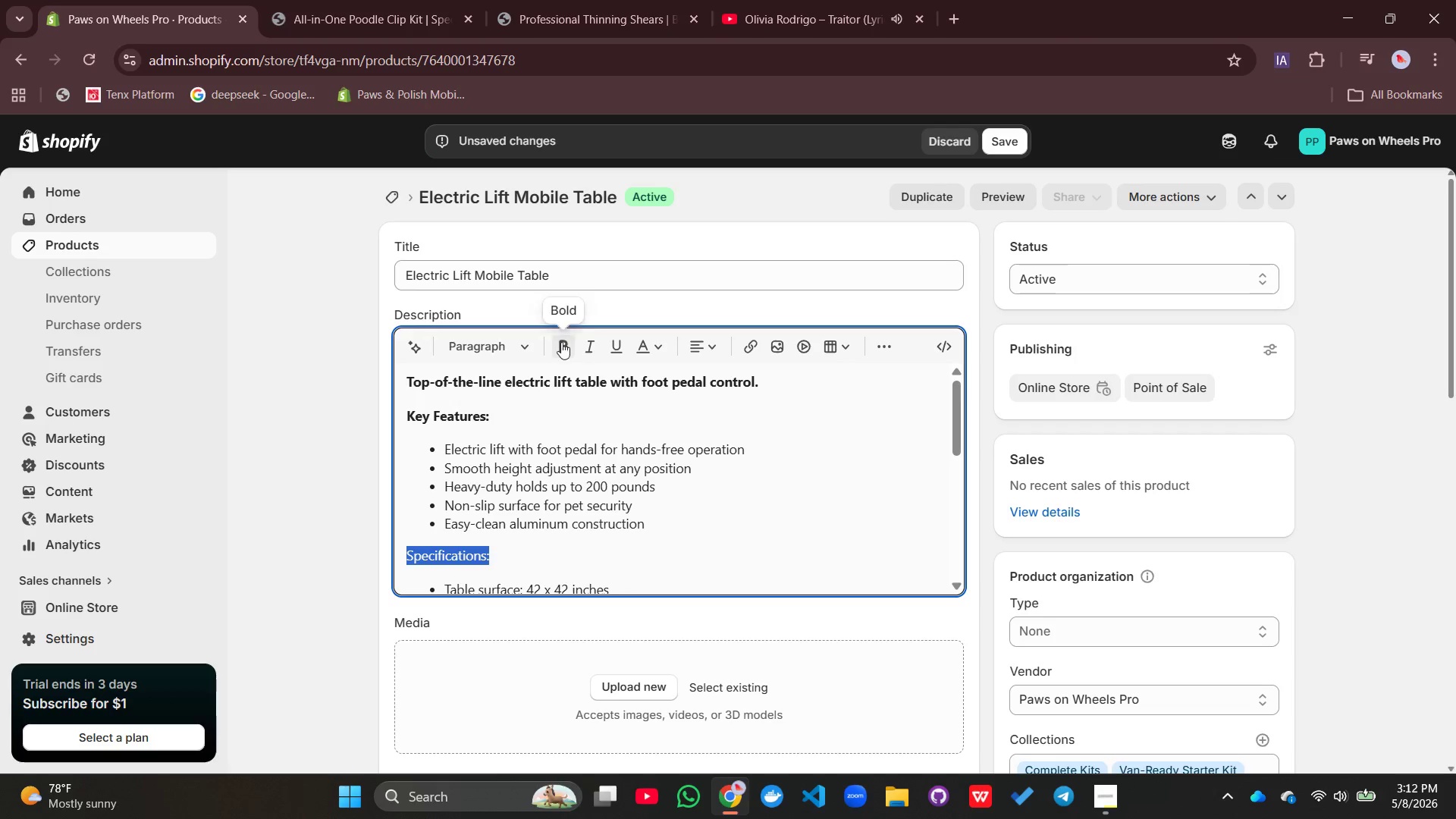 
left_click([563, 340])
 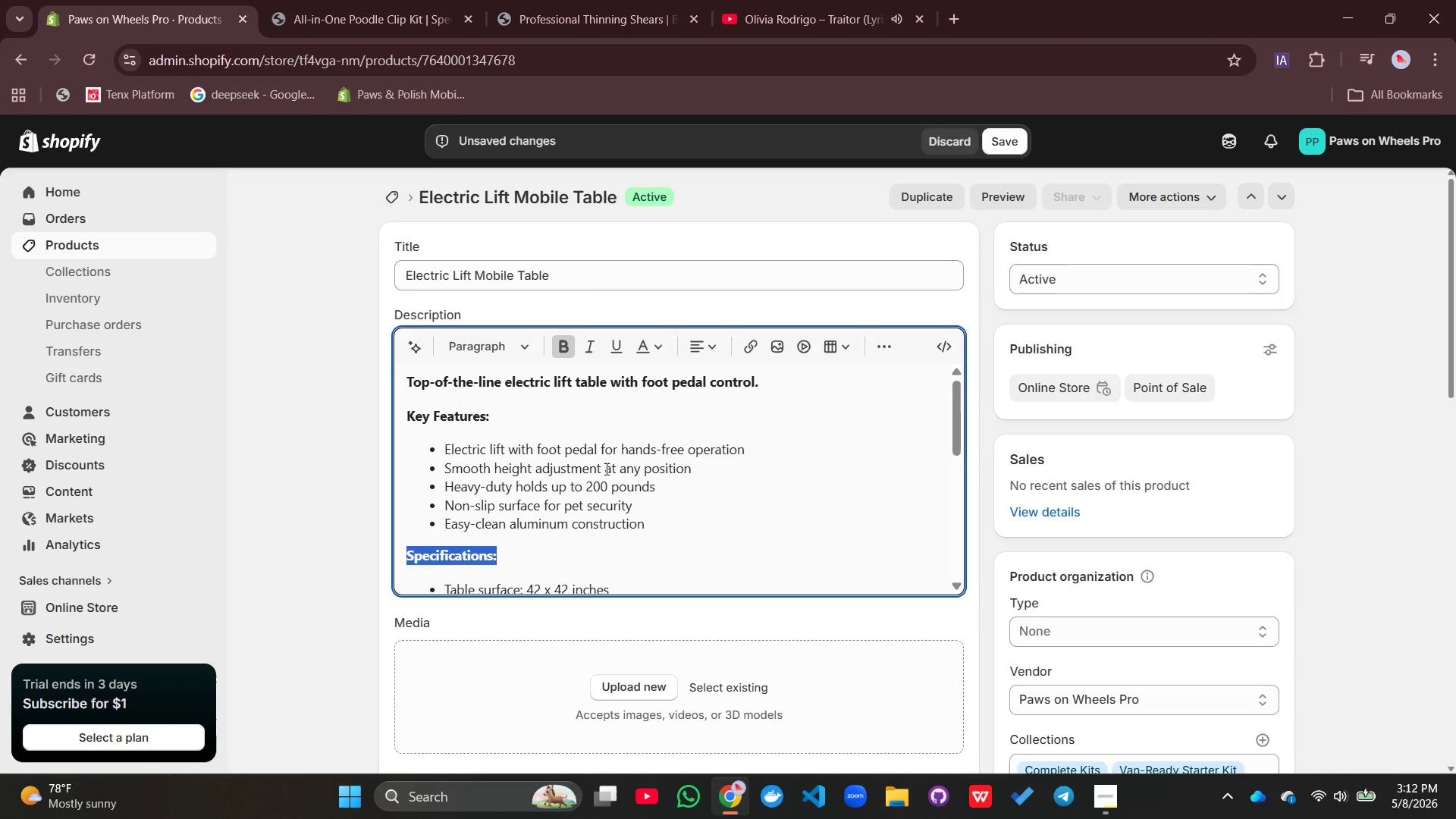 
scroll: coordinate [605, 469], scroll_direction: down, amount: 1.0
 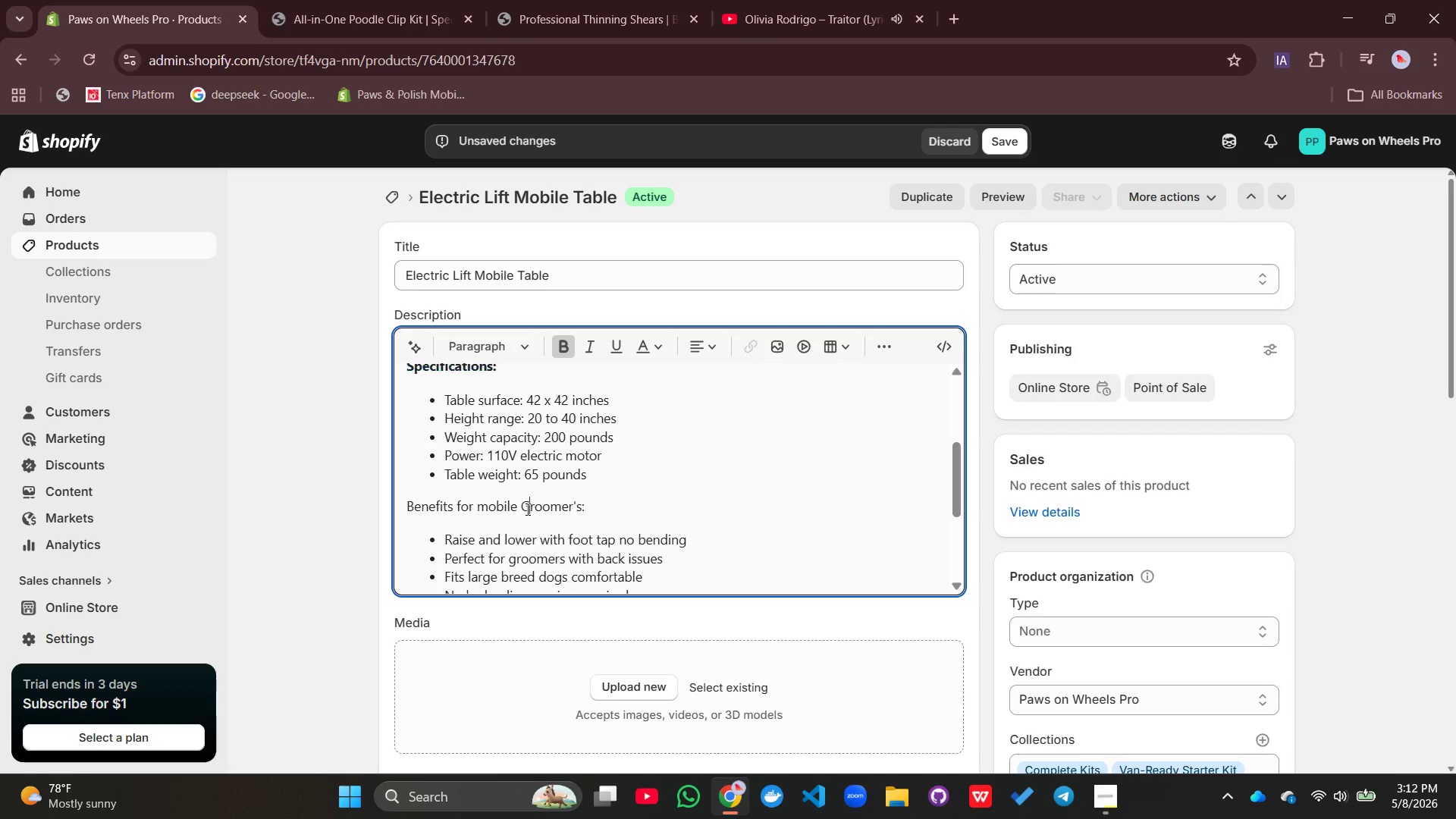 
double_click([526, 509])
 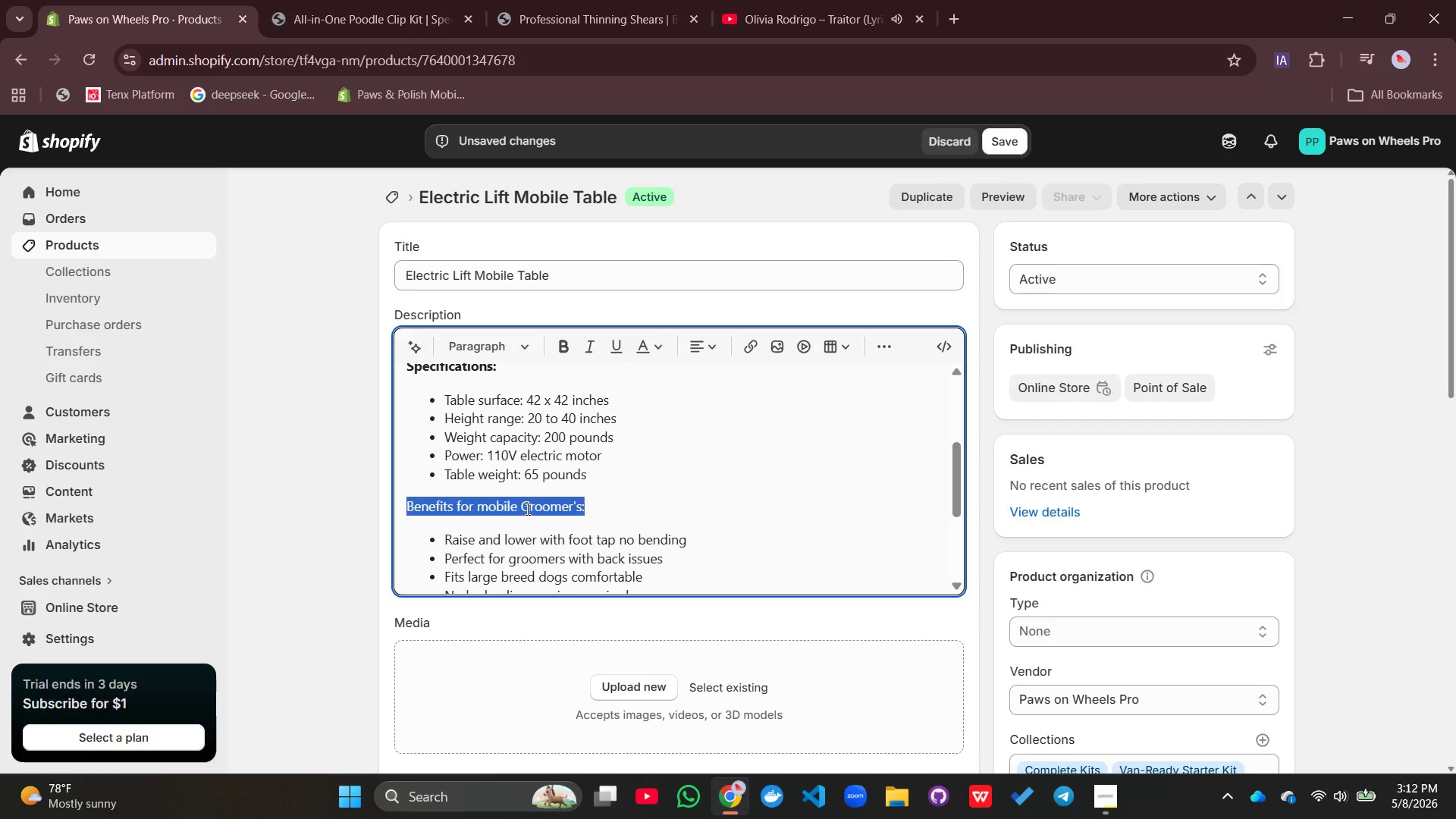 
triple_click([526, 509])
 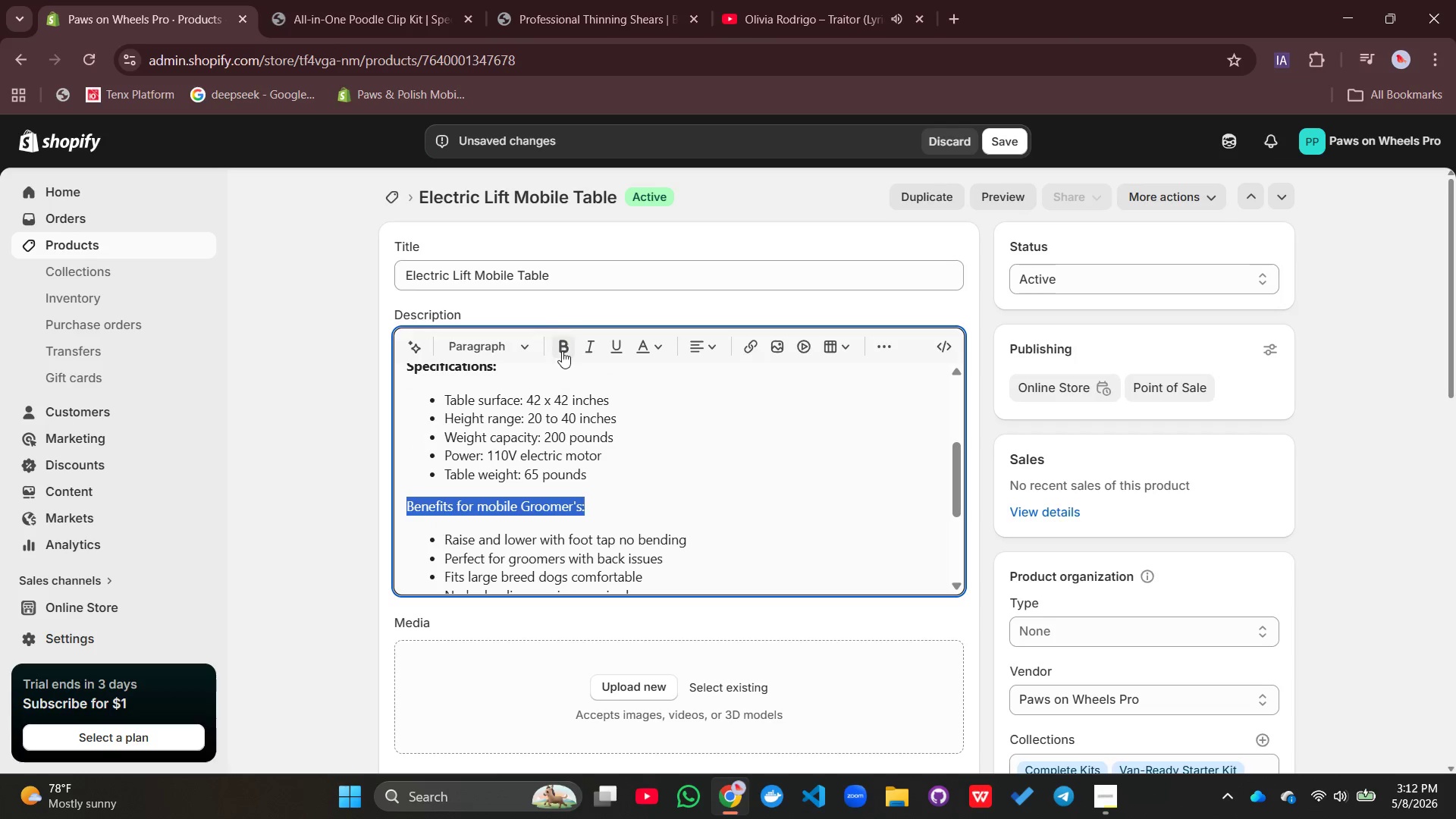 
left_click([563, 342])
 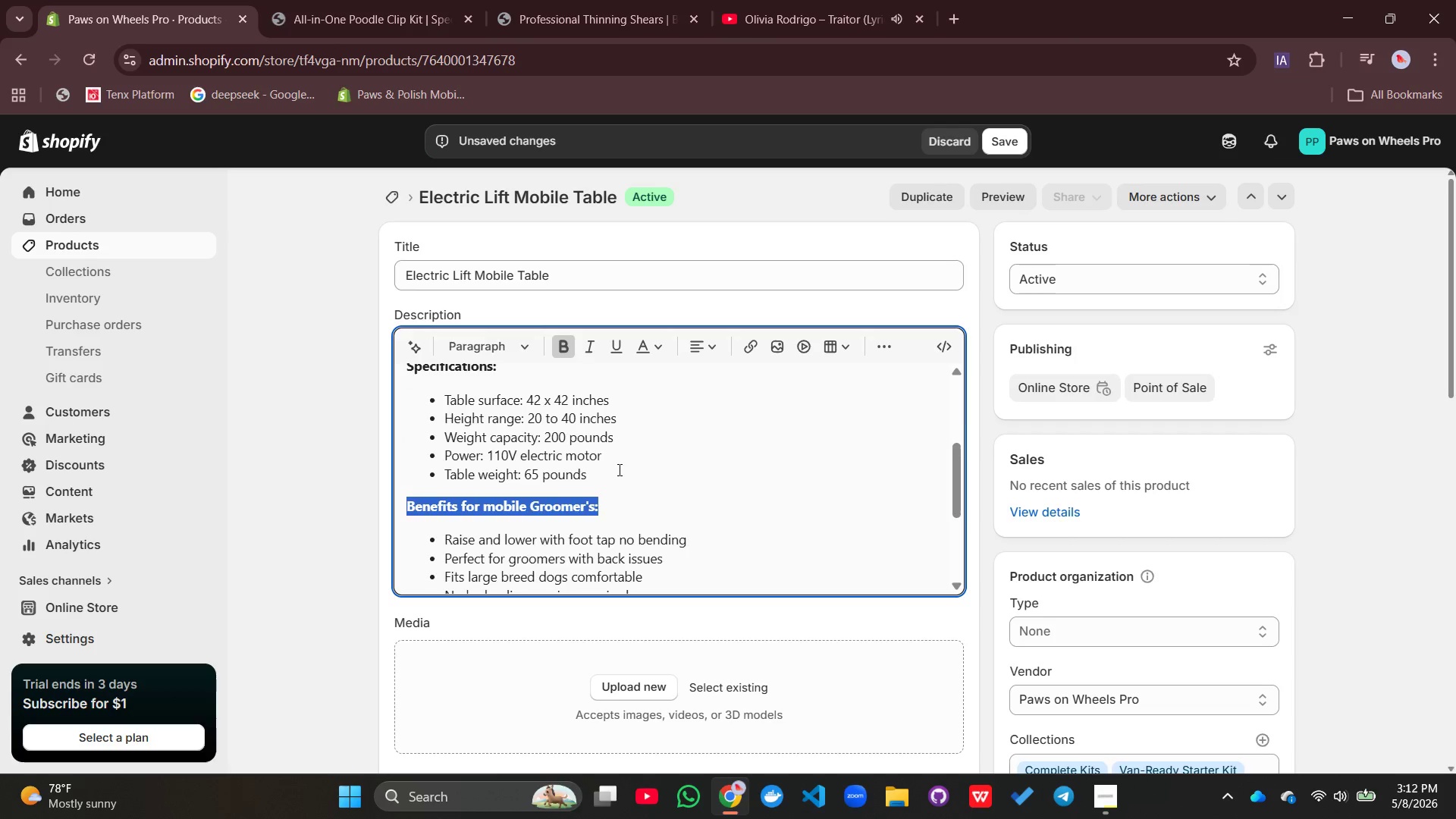 
scroll: coordinate [618, 469], scroll_direction: down, amount: 4.0
 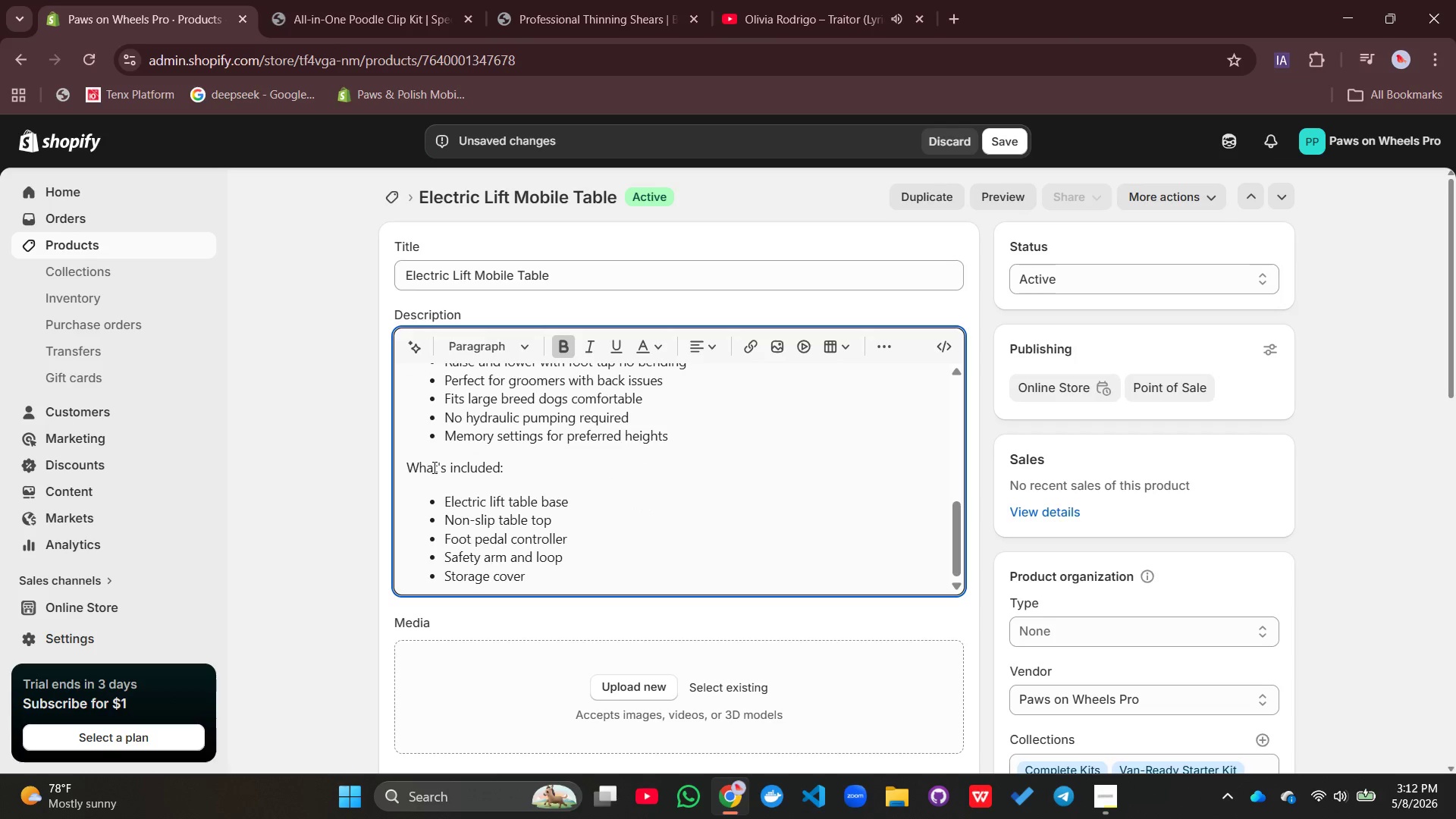 
left_click([433, 467])
 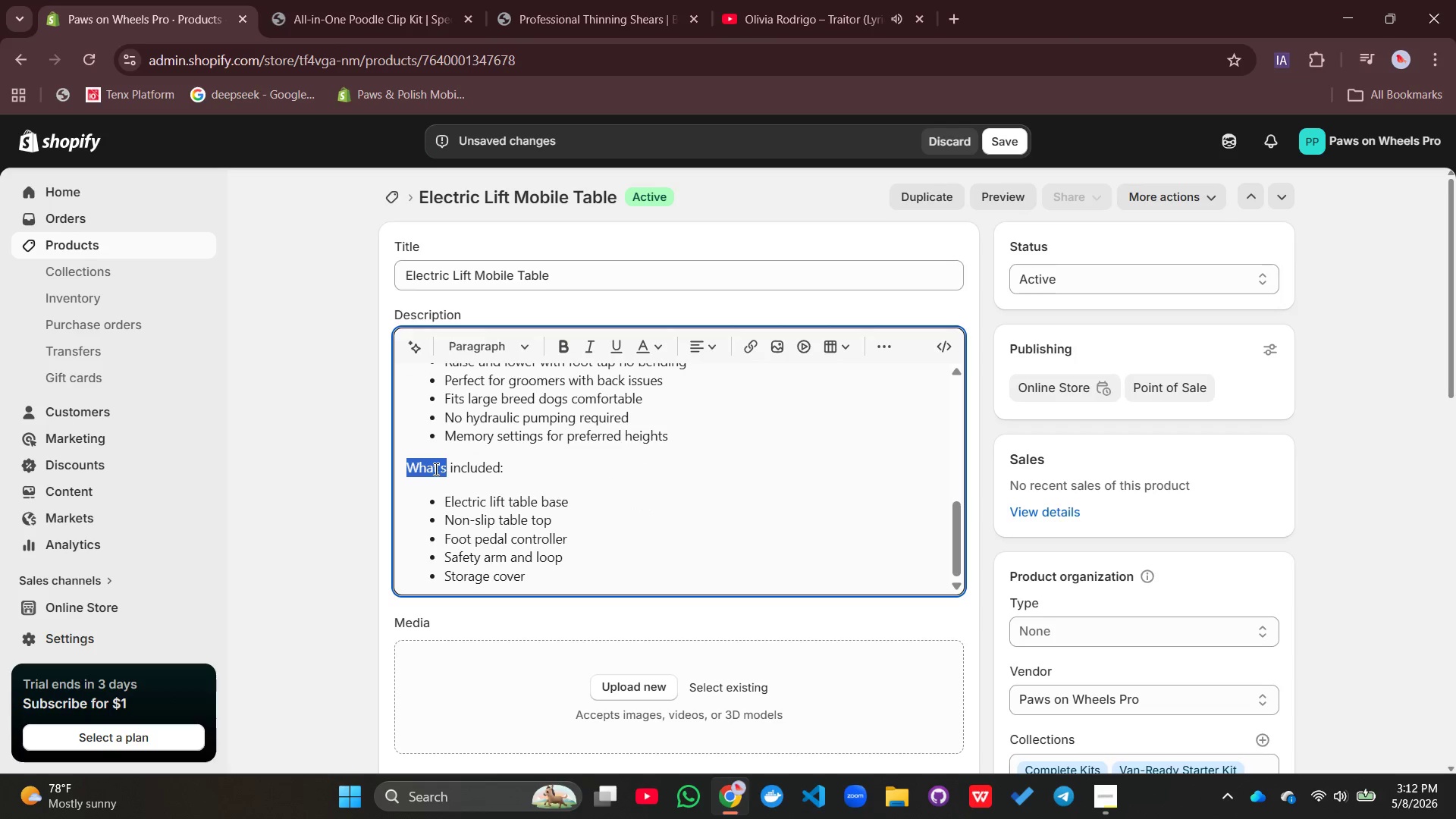 
triple_click([435, 469])
 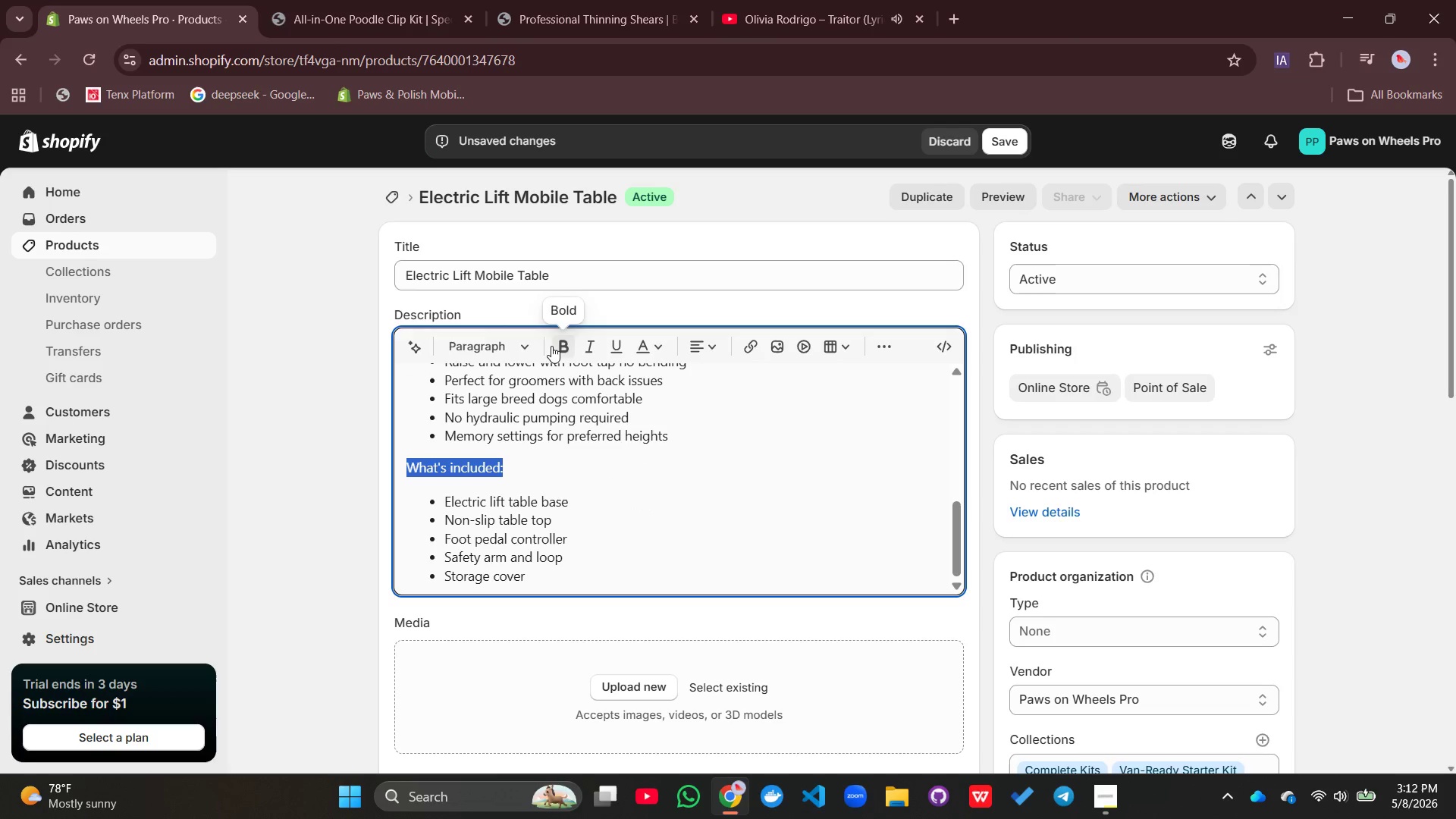 
left_click([555, 344])
 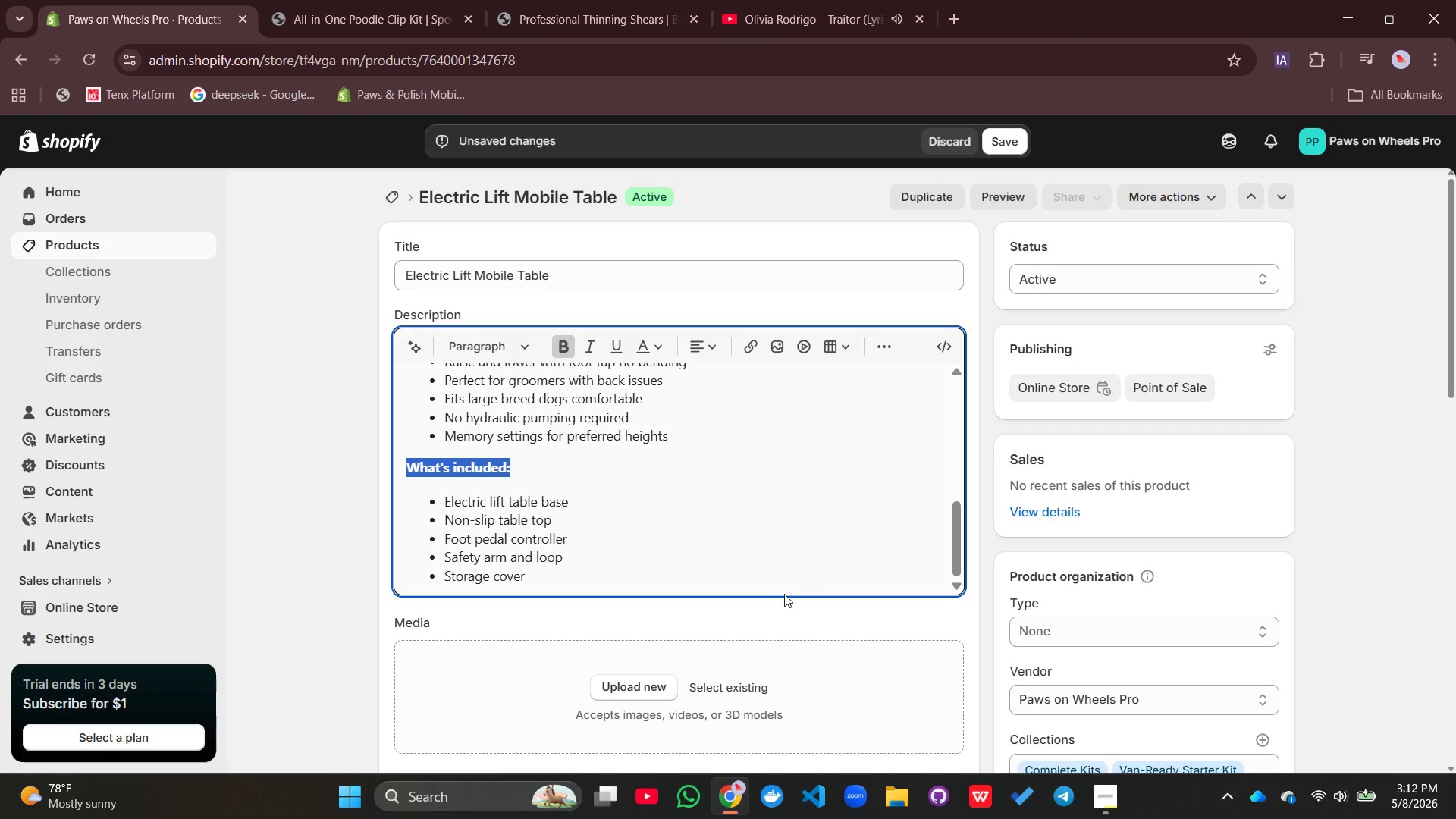 
scroll: coordinate [782, 595], scroll_direction: down, amount: 2.0
 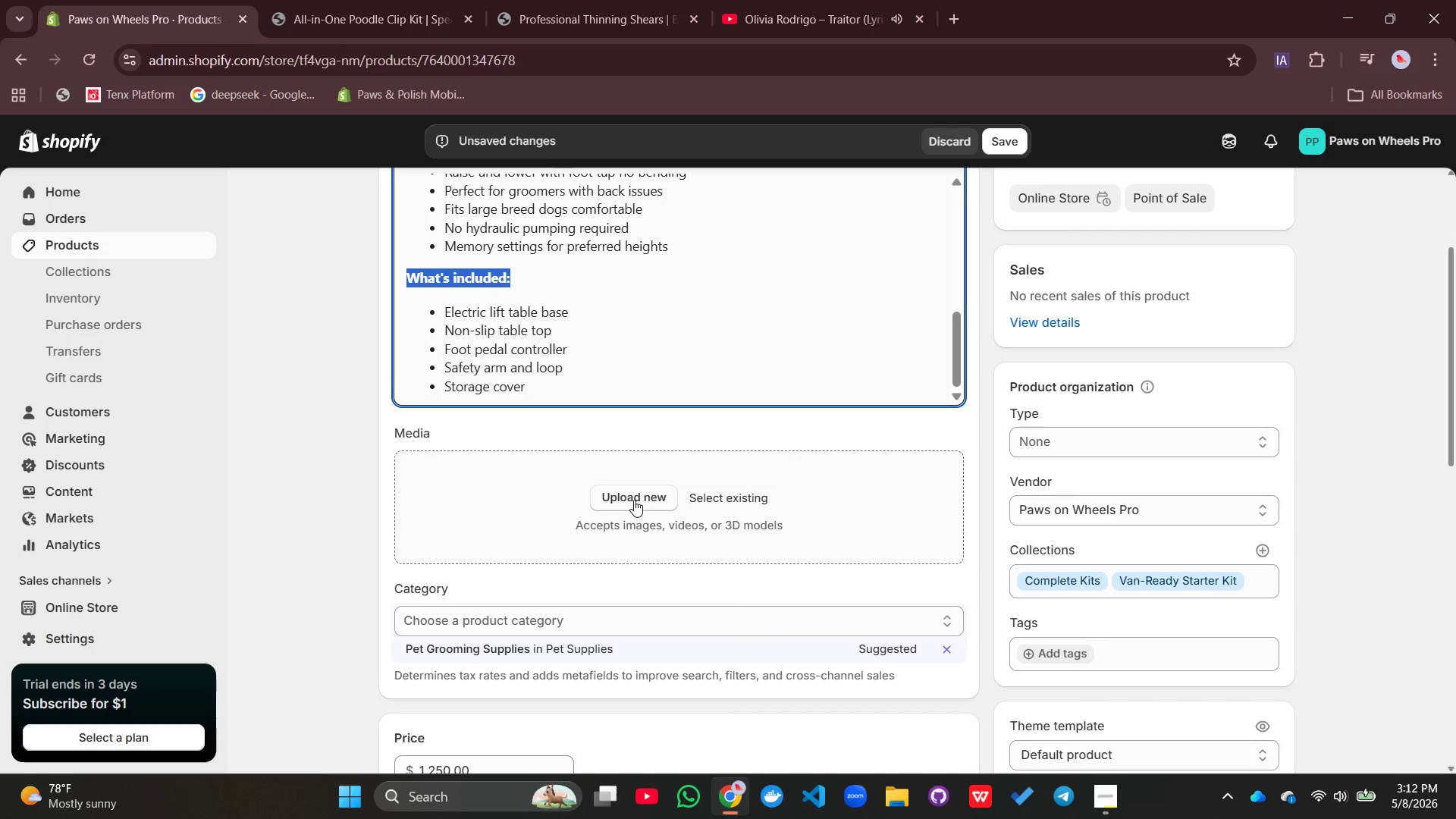 
left_click([634, 498])
 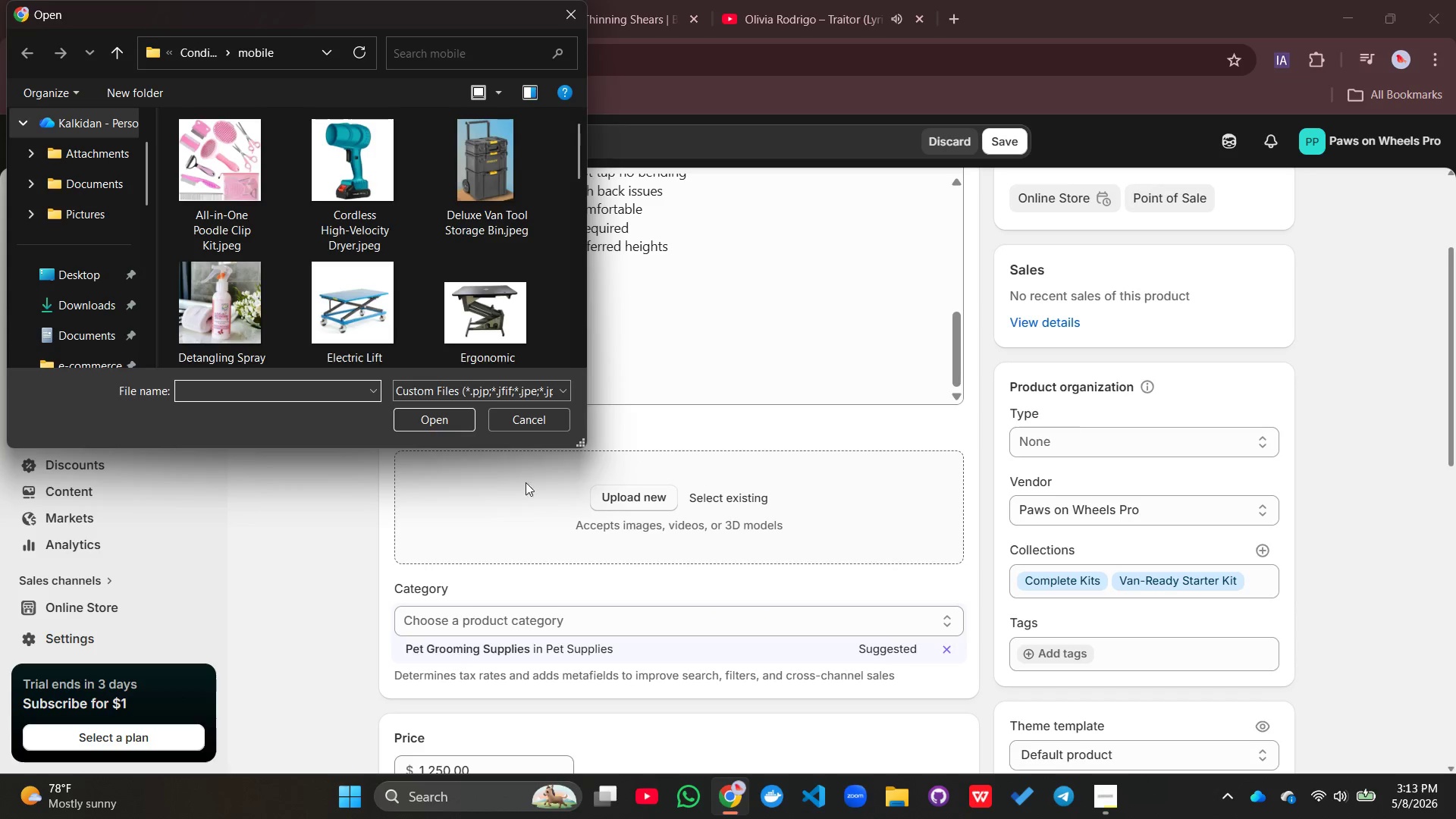 
wait(7.09)
 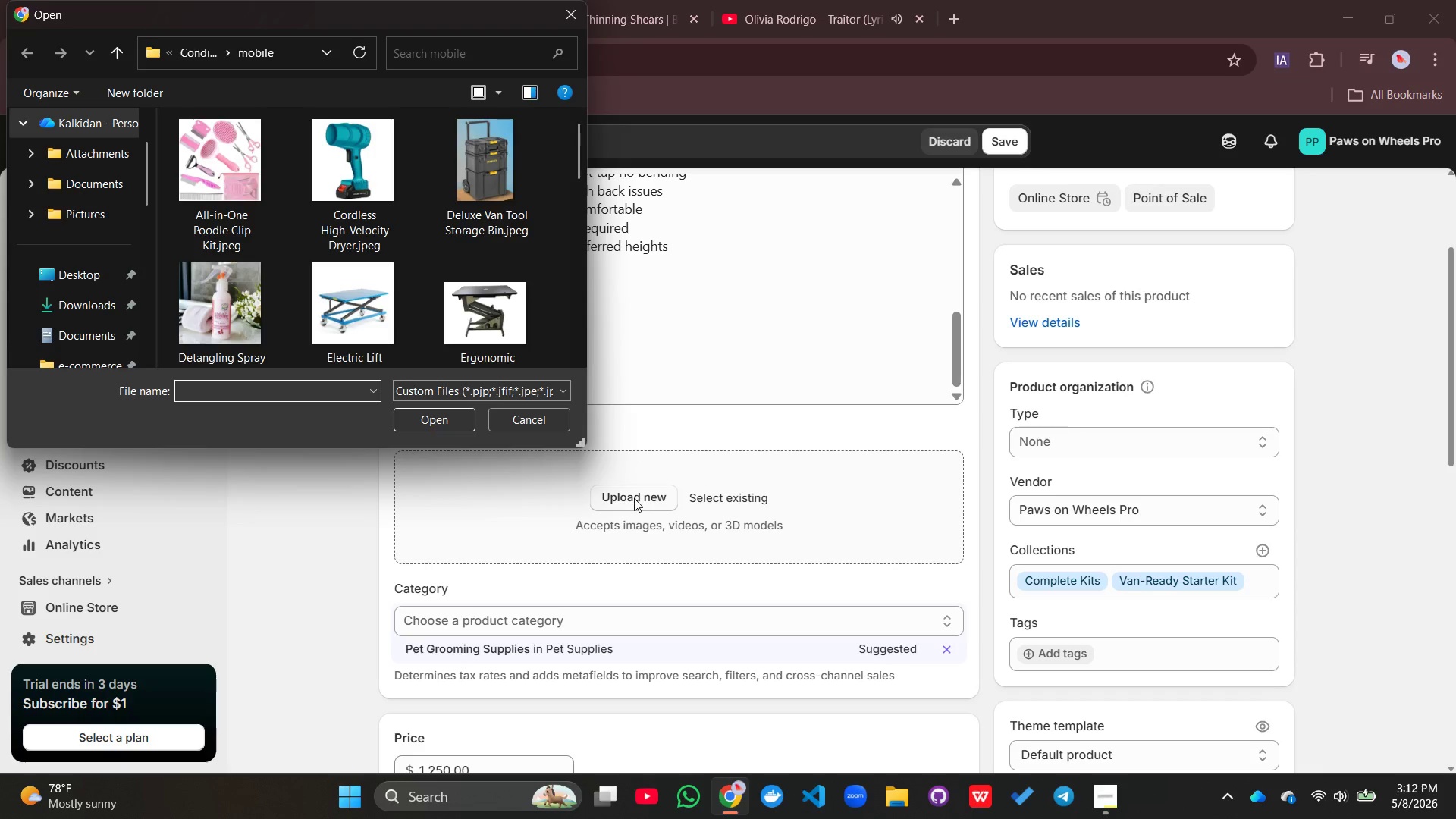 
scroll: coordinate [379, 246], scroll_direction: down, amount: 1.0
 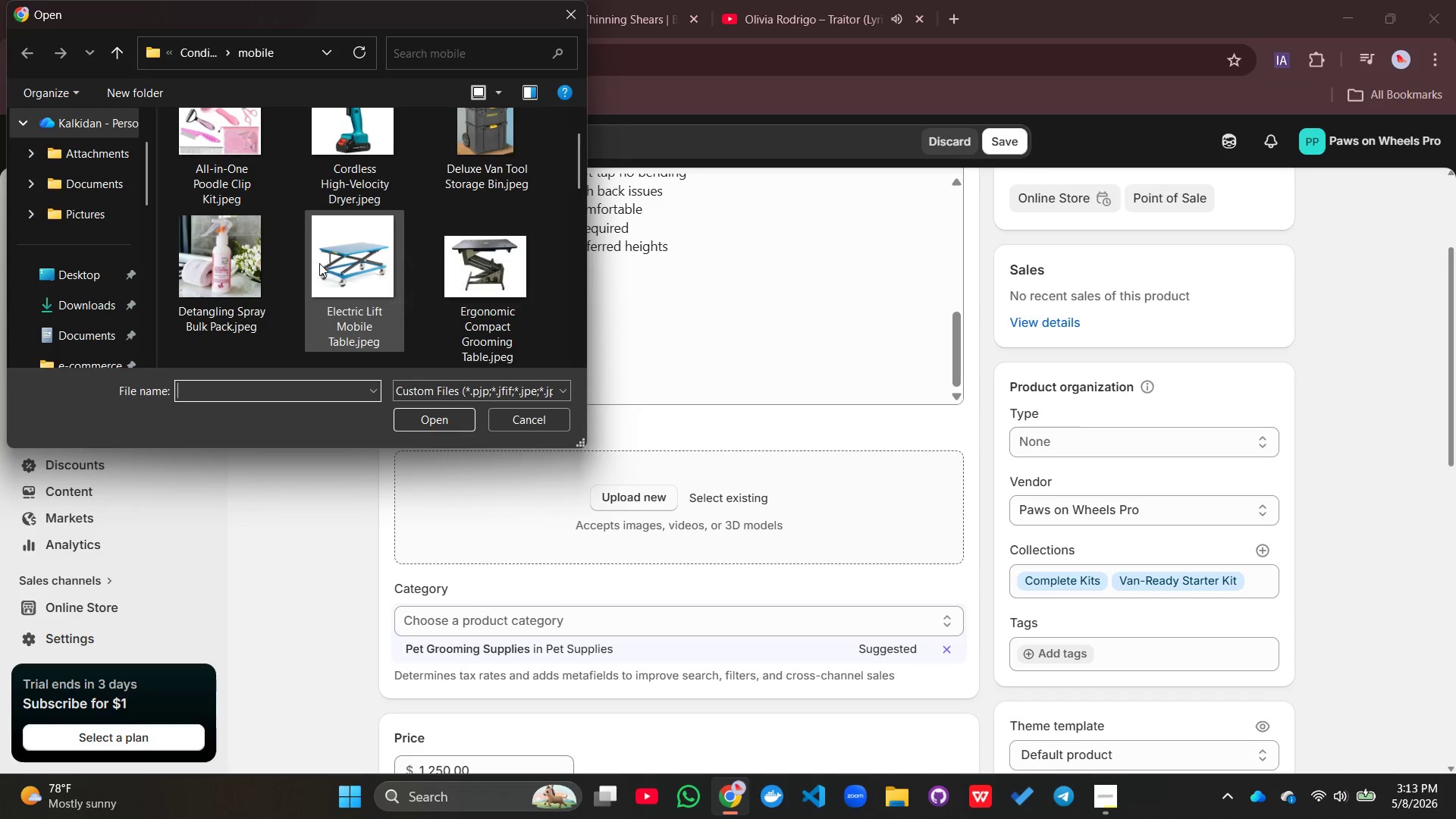 
left_click([340, 261])
 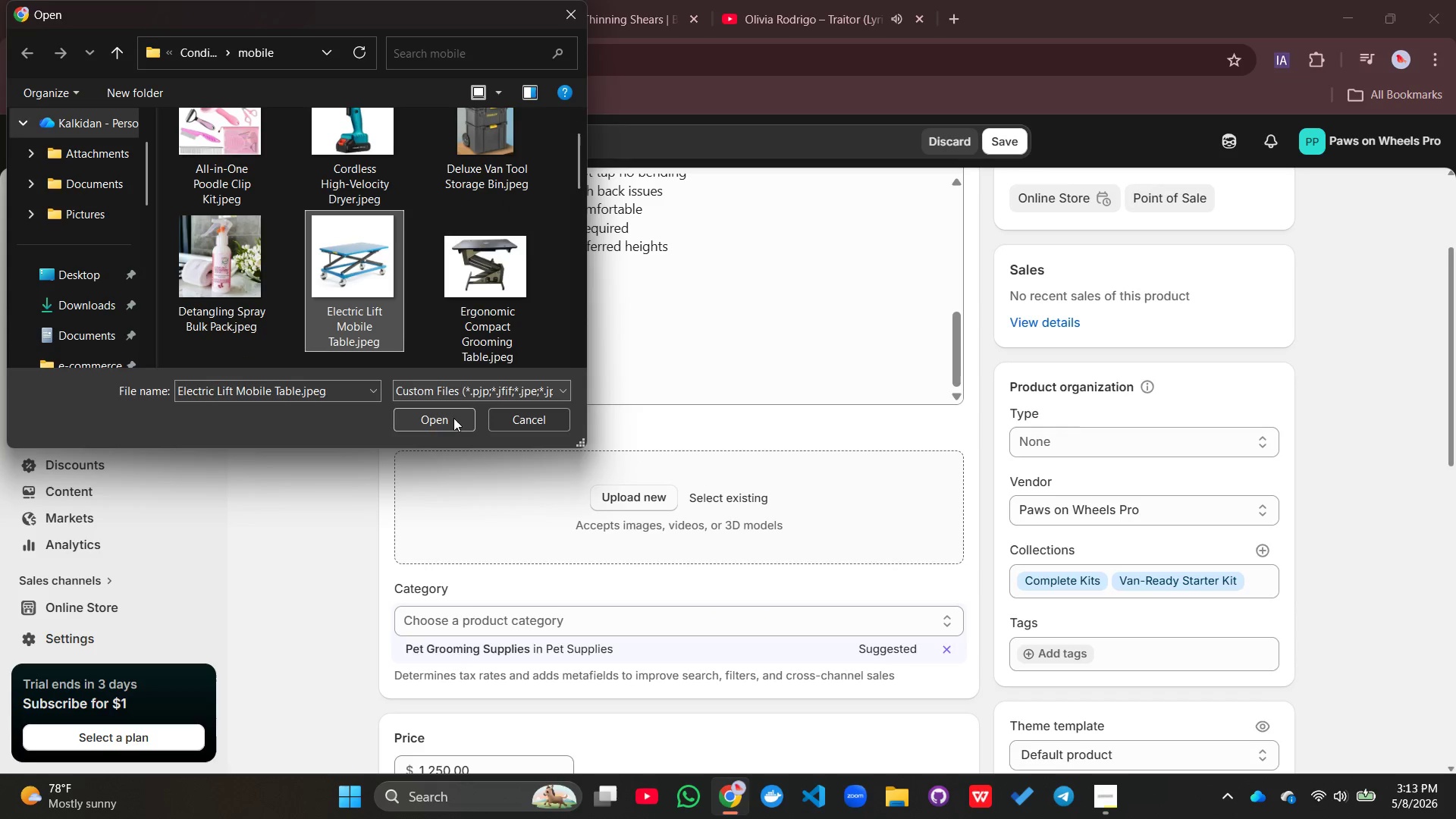 
left_click([453, 418])
 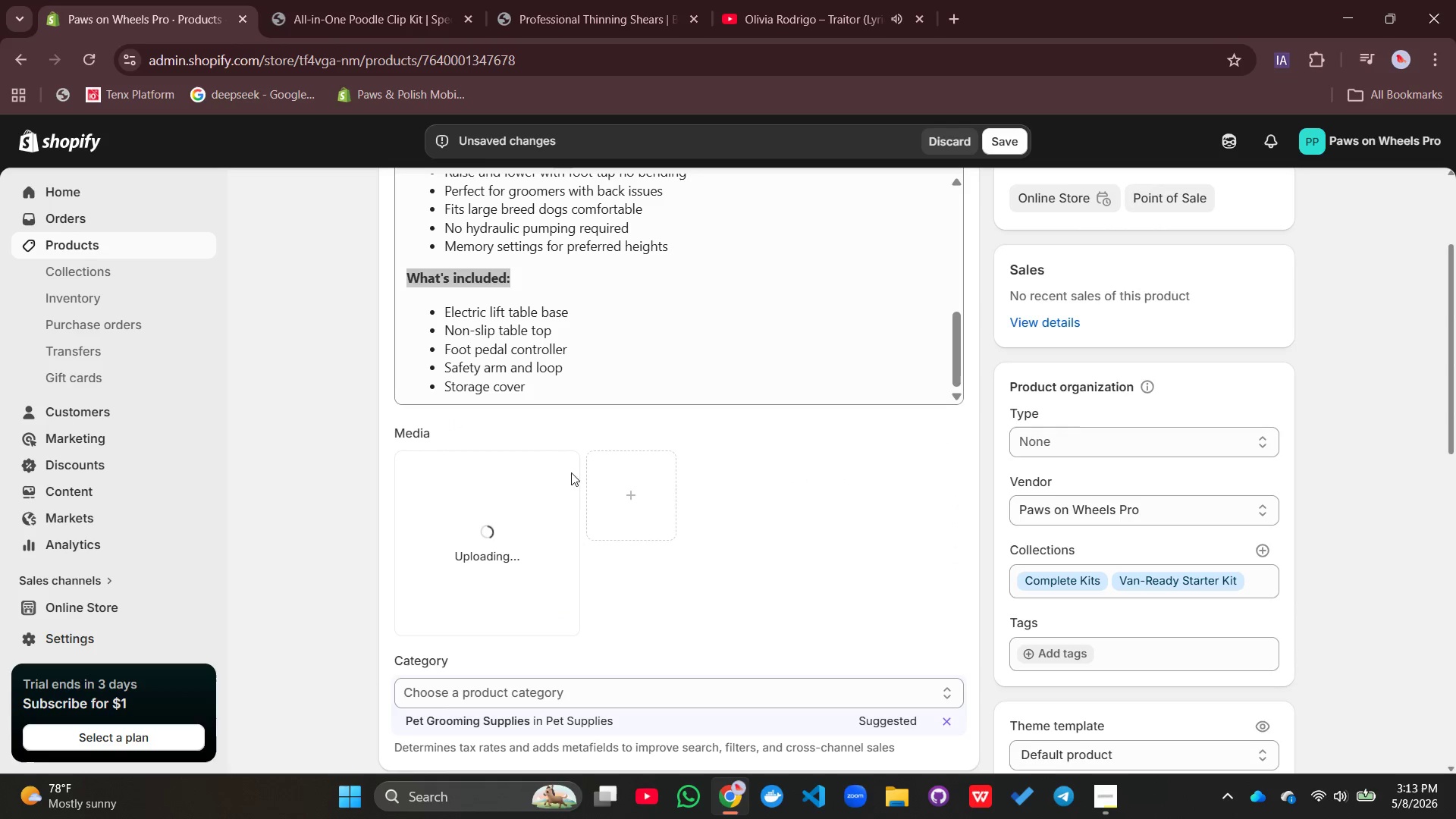 
scroll: coordinate [548, 505], scroll_direction: down, amount: 3.0
 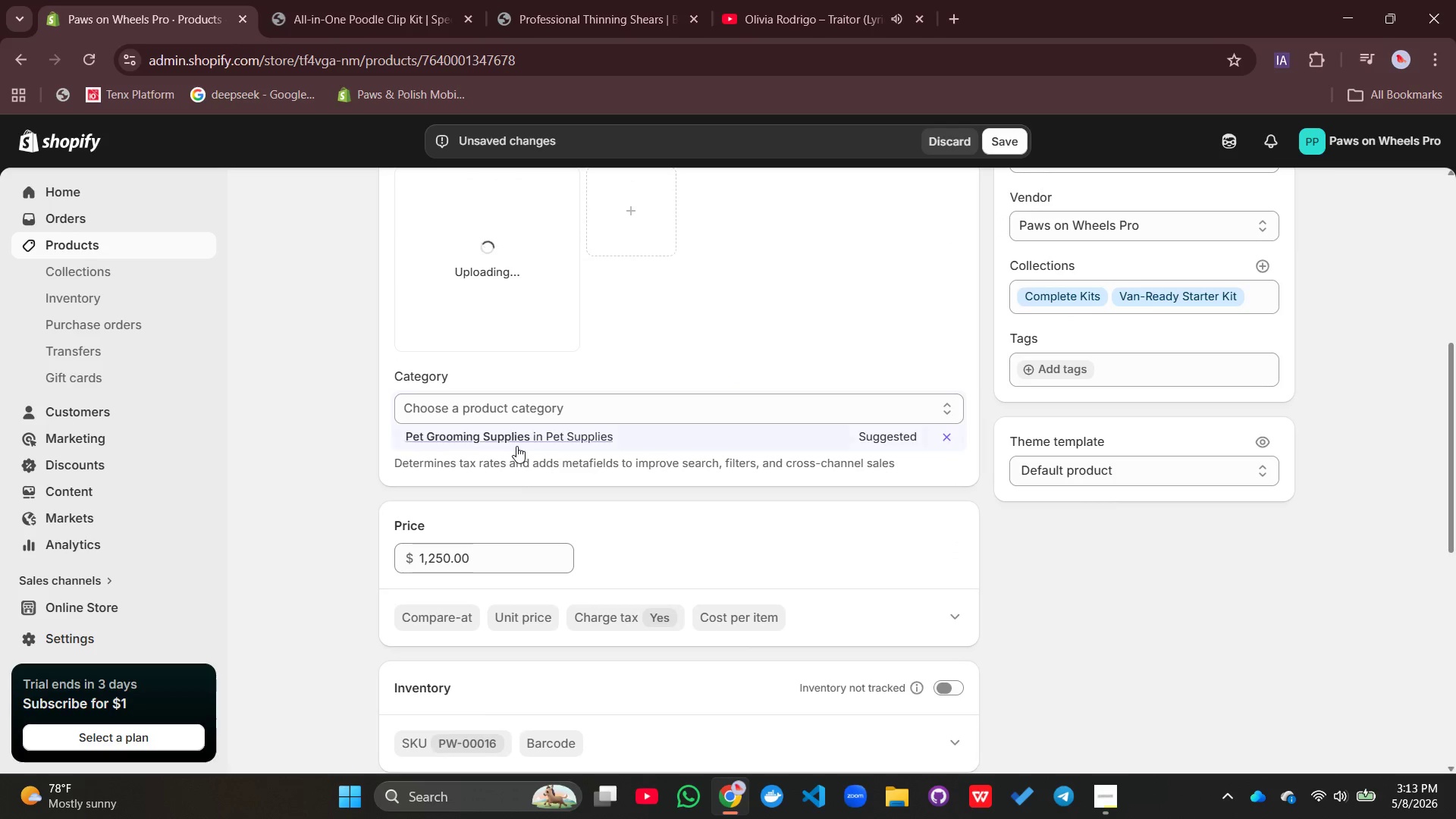 
left_click([516, 446])
 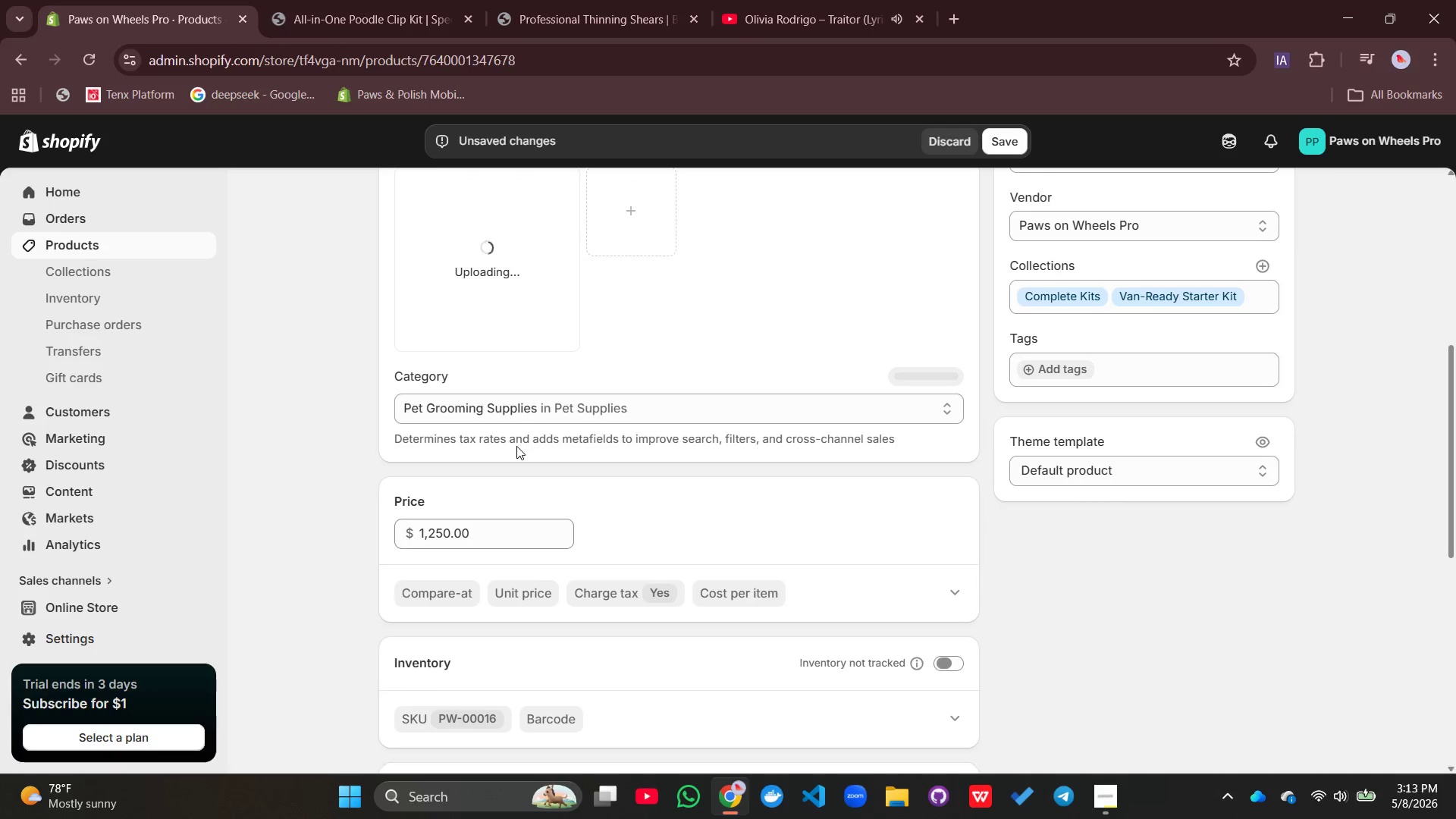 
scroll: coordinate [516, 446], scroll_direction: down, amount: 3.0
 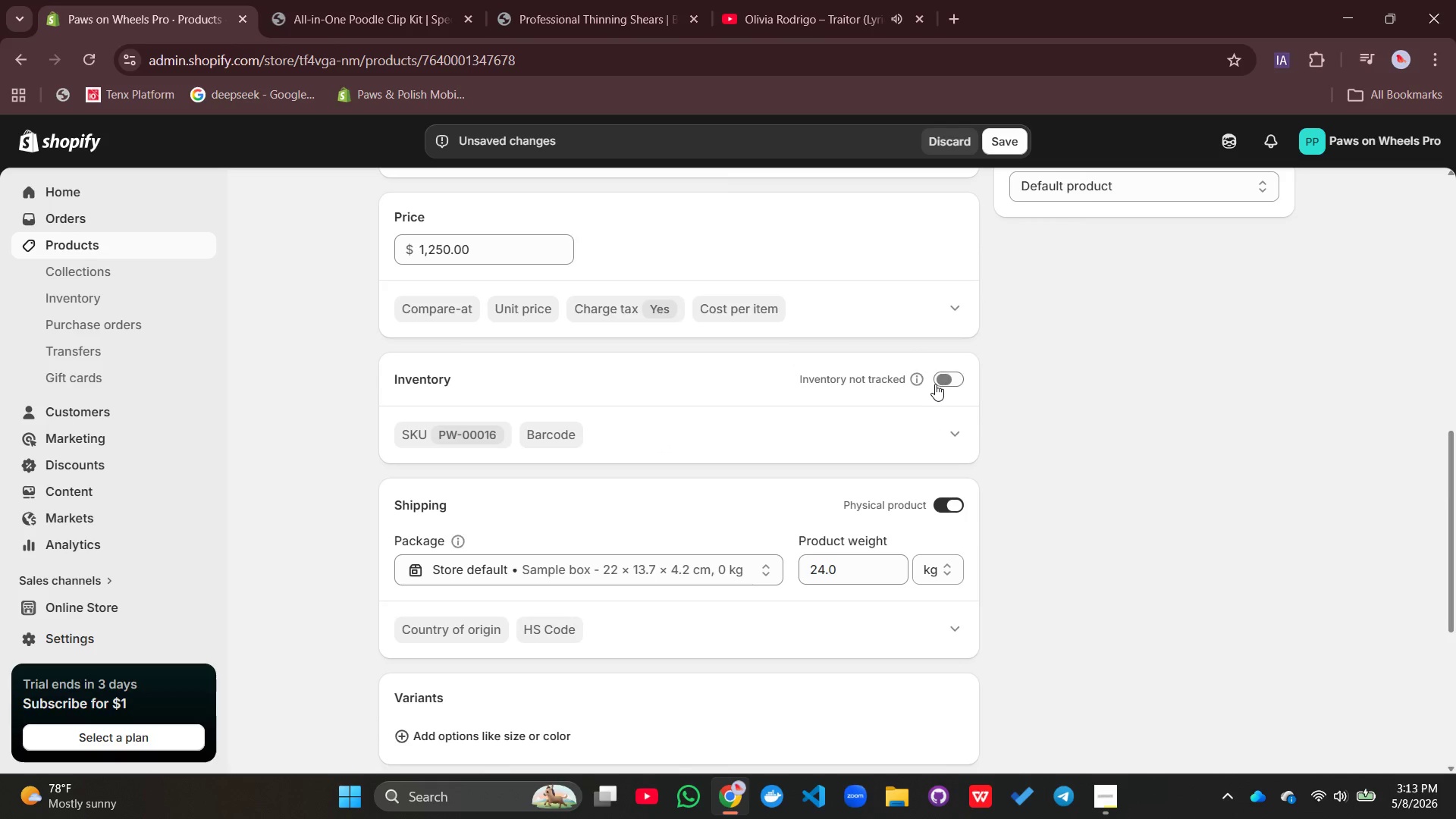 
left_click([939, 383])
 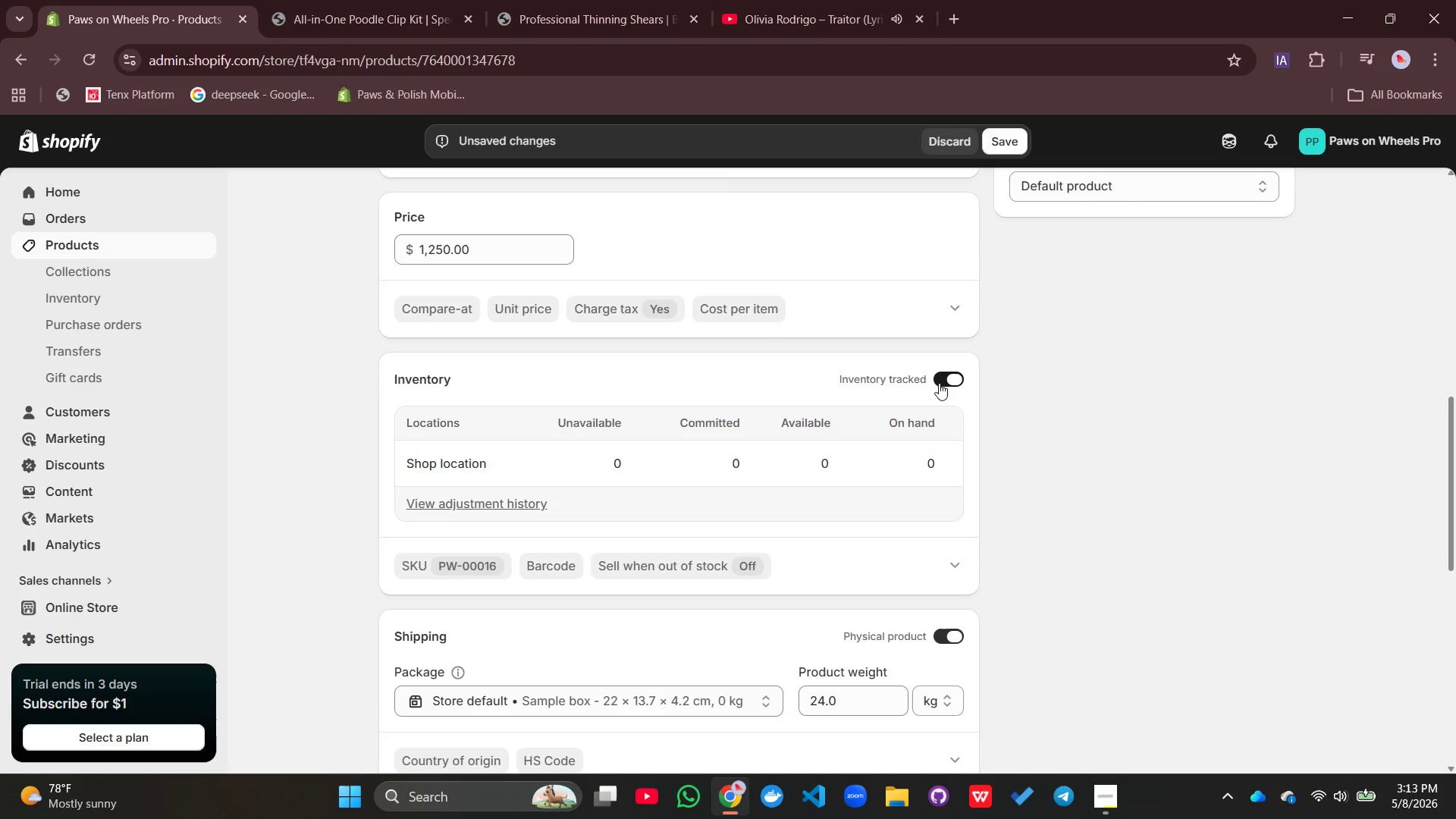 
left_click([833, 456])
 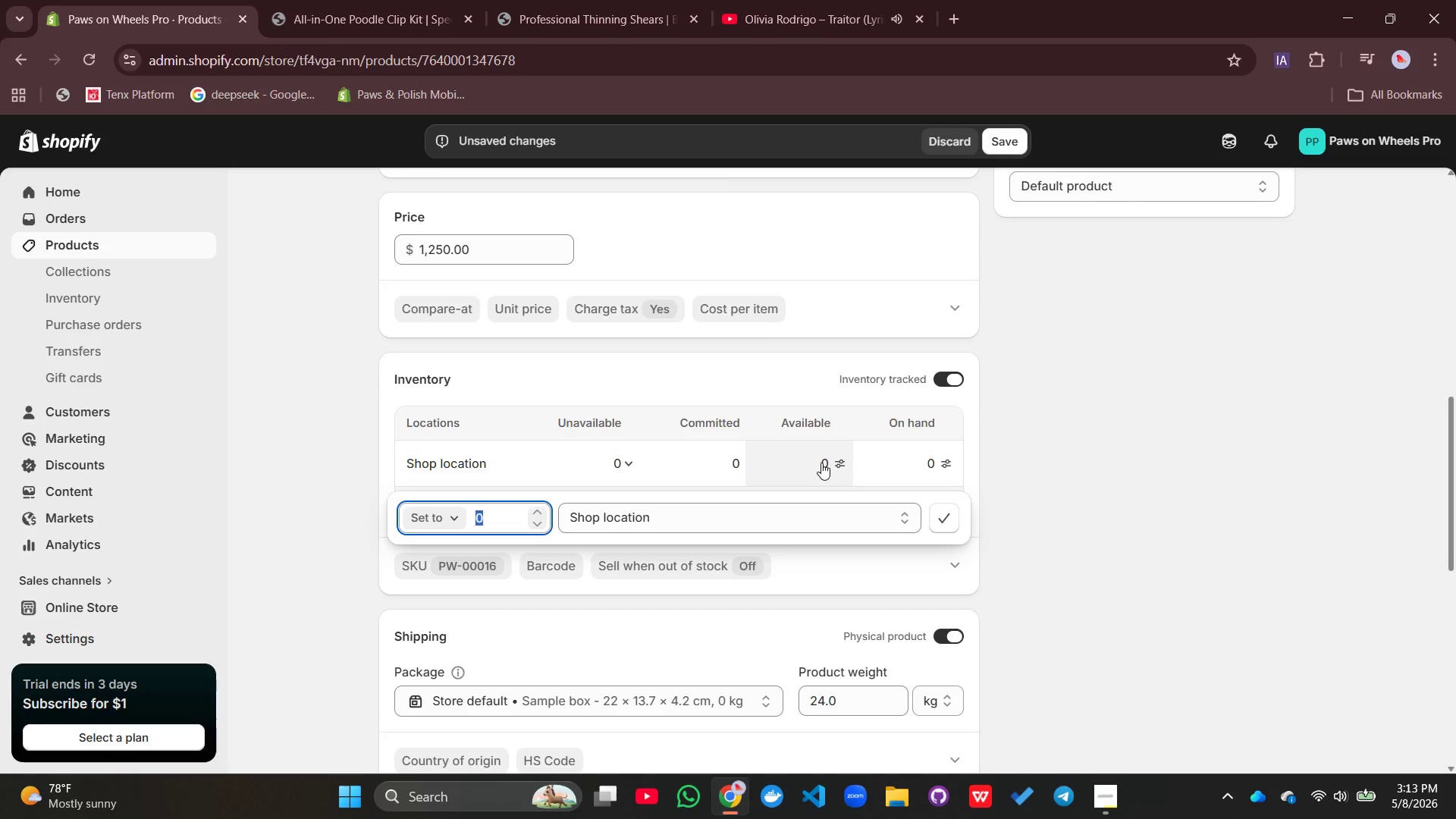 
type(10)
 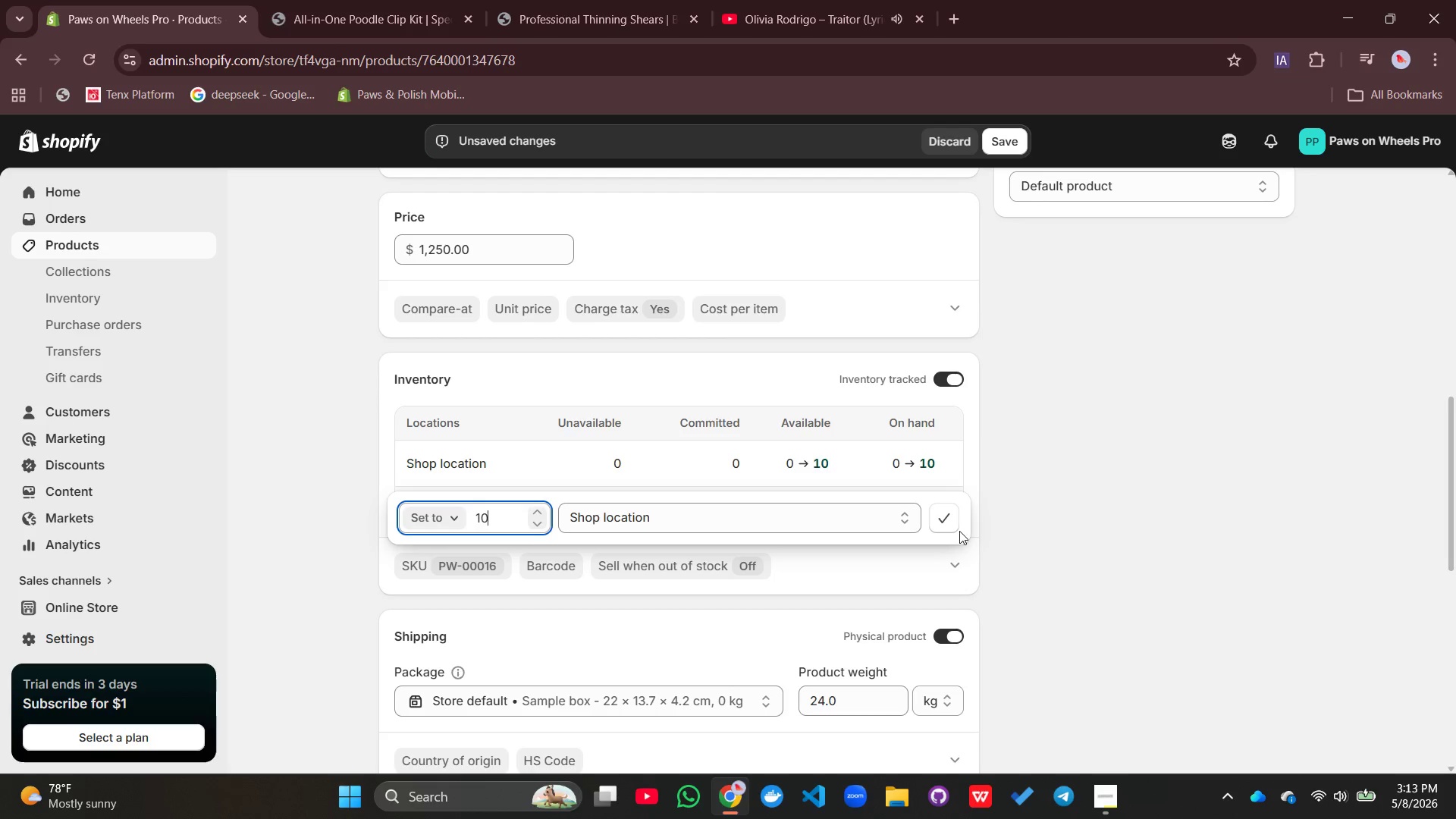 
left_click([956, 519])
 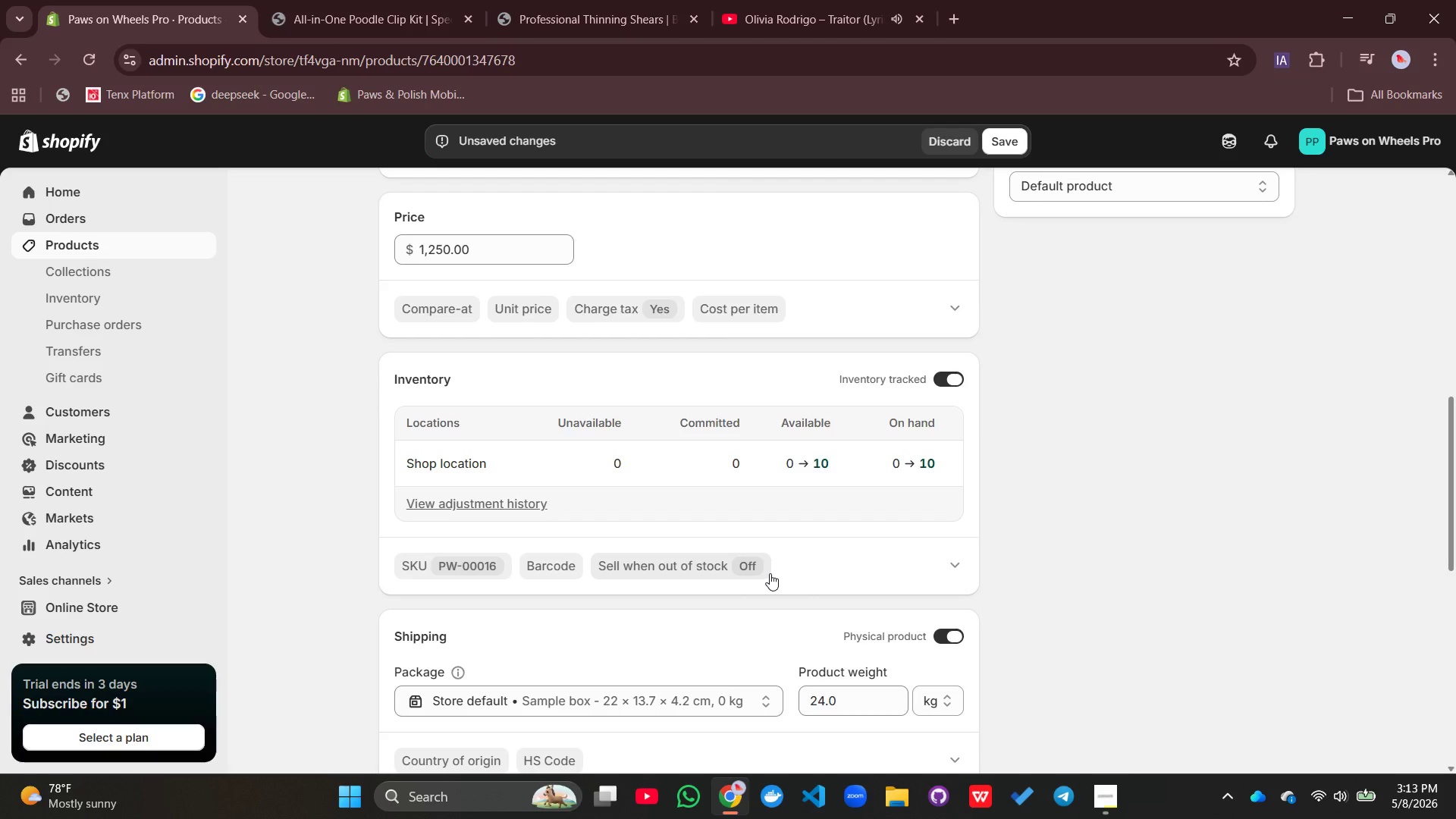 
scroll: coordinate [858, 561], scroll_direction: down, amount: 12.0
 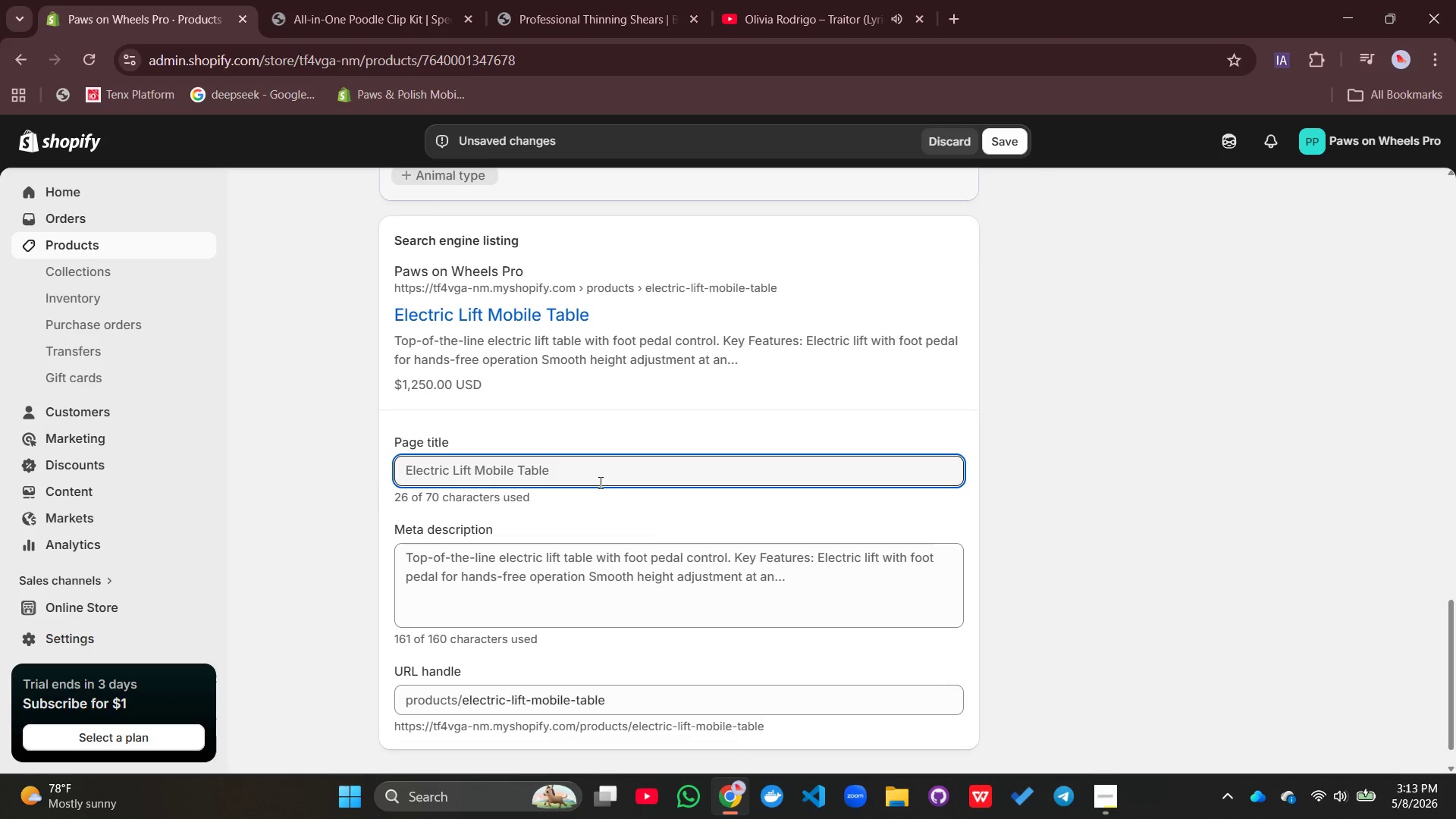 
left_click([598, 472])
 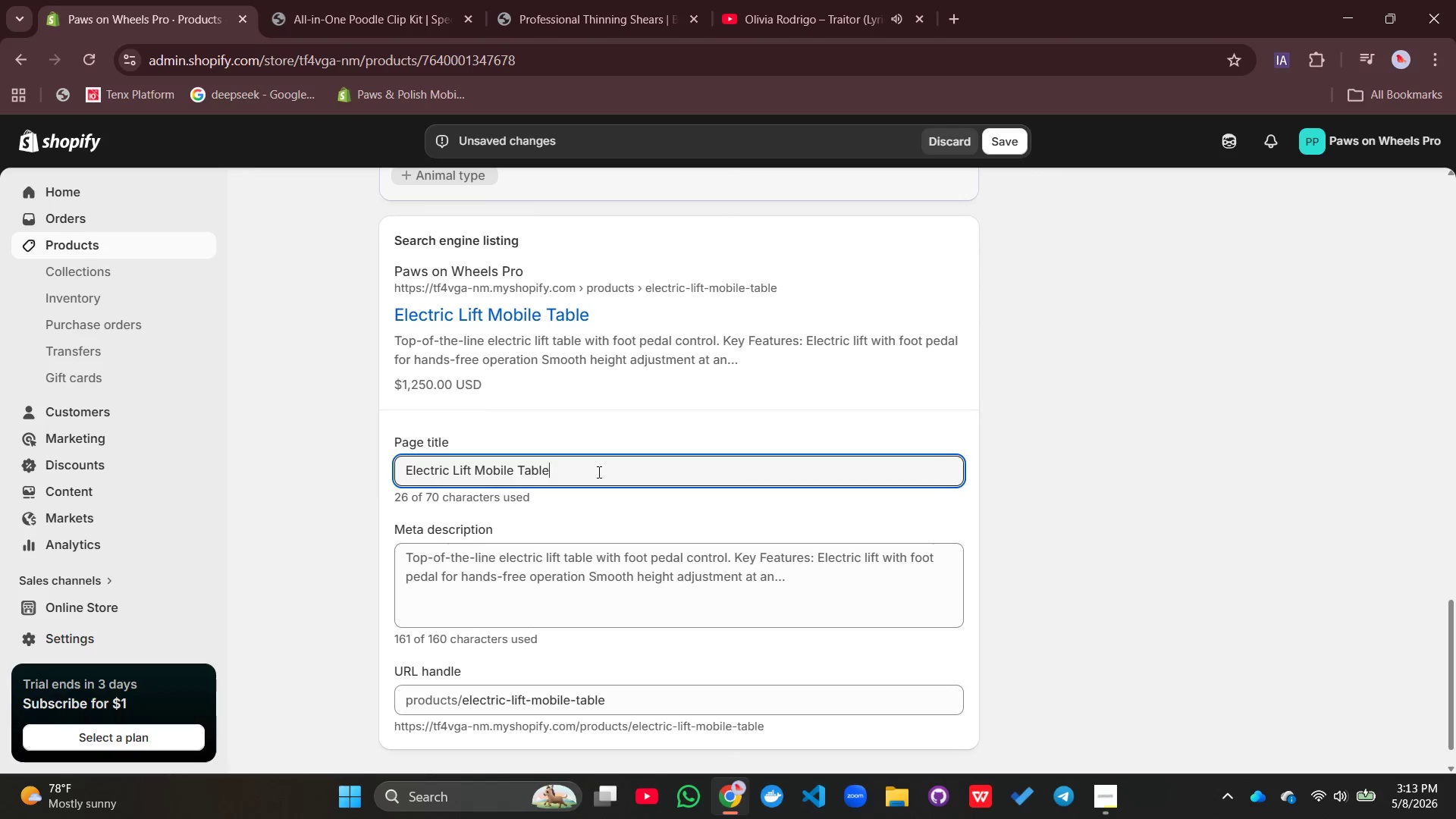 
type( | Foot Pedal Control for Mobile Grooming Vans)
 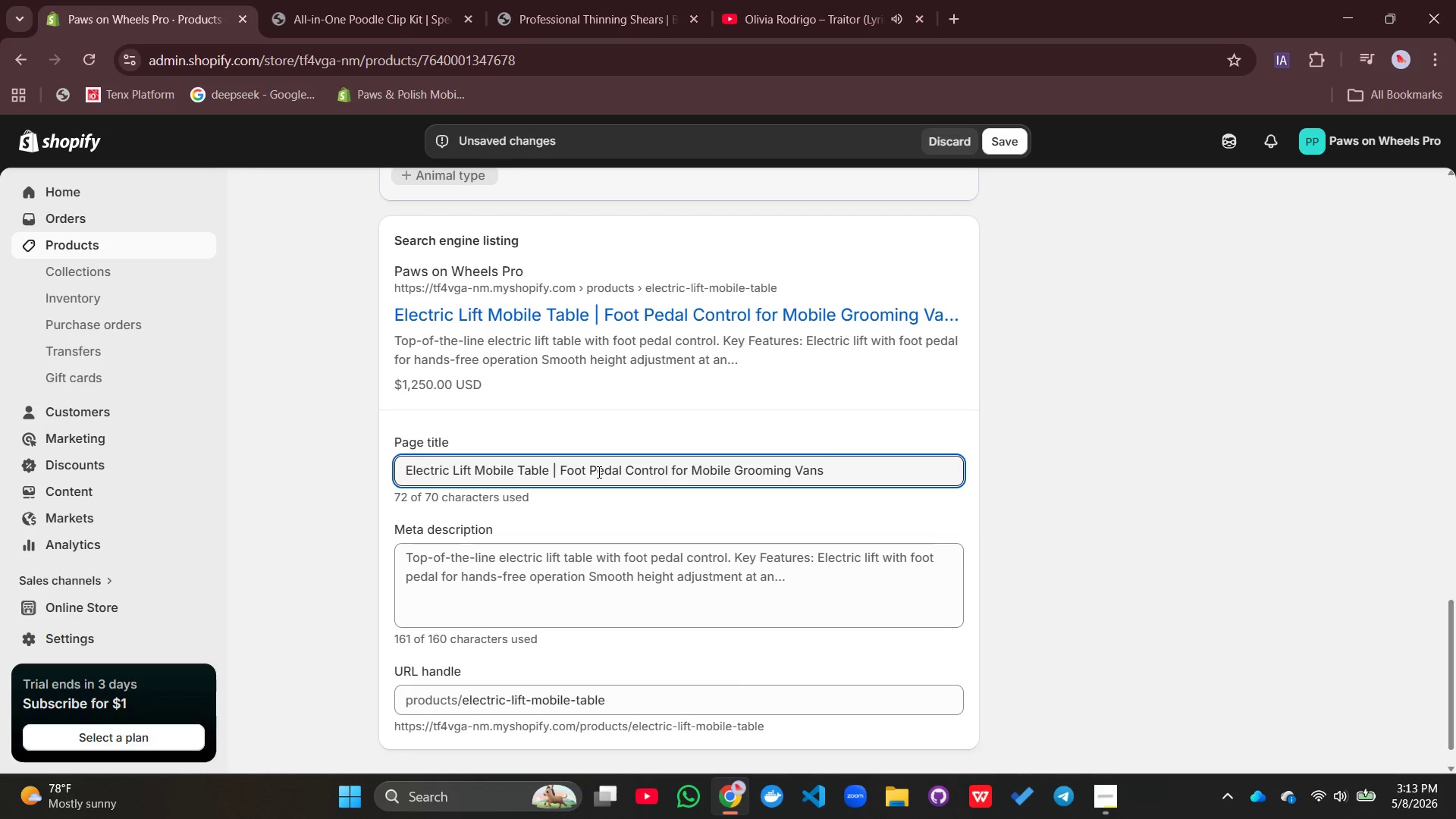 
left_click([473, 580])
 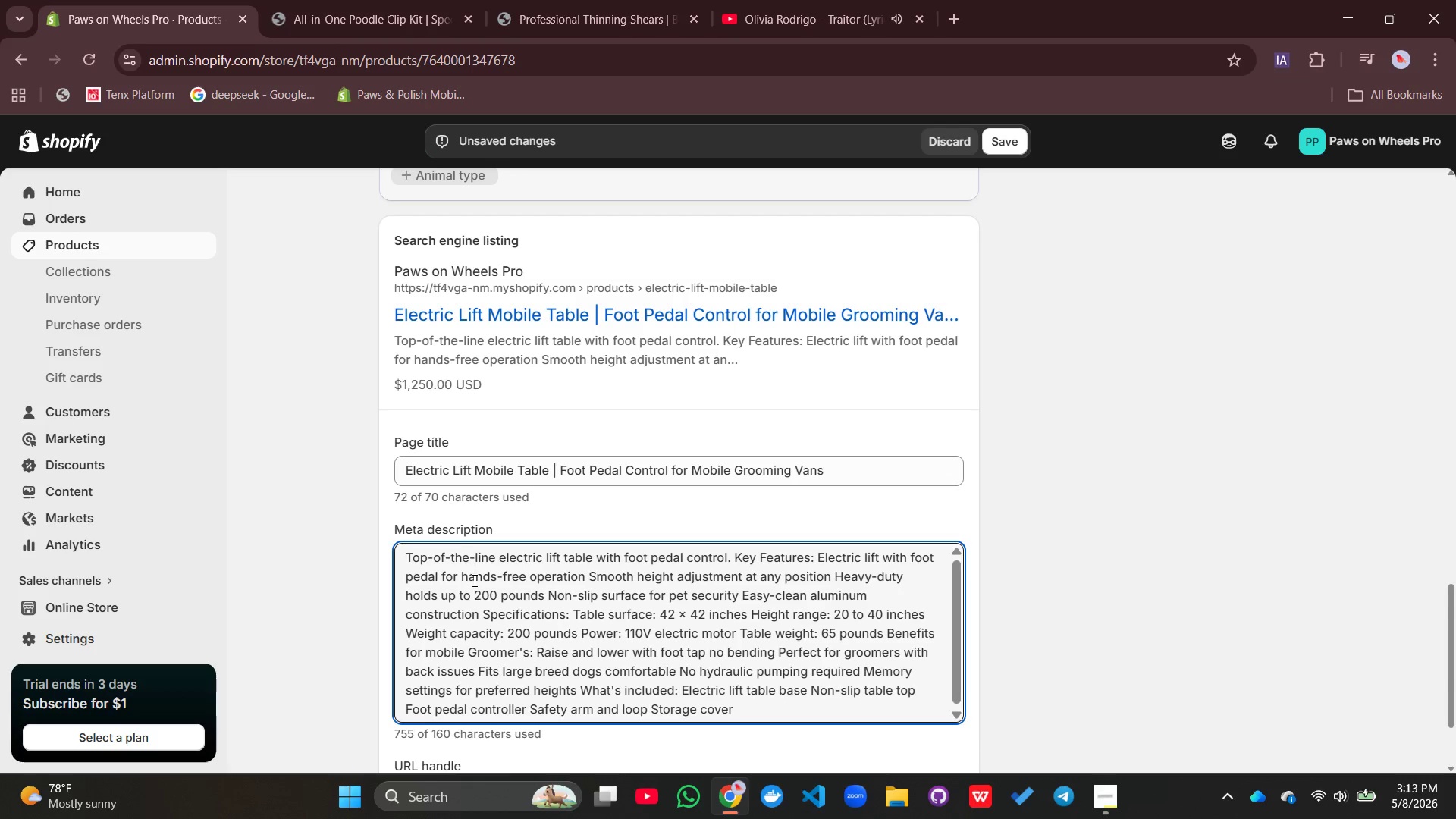 
key(Control+A)
 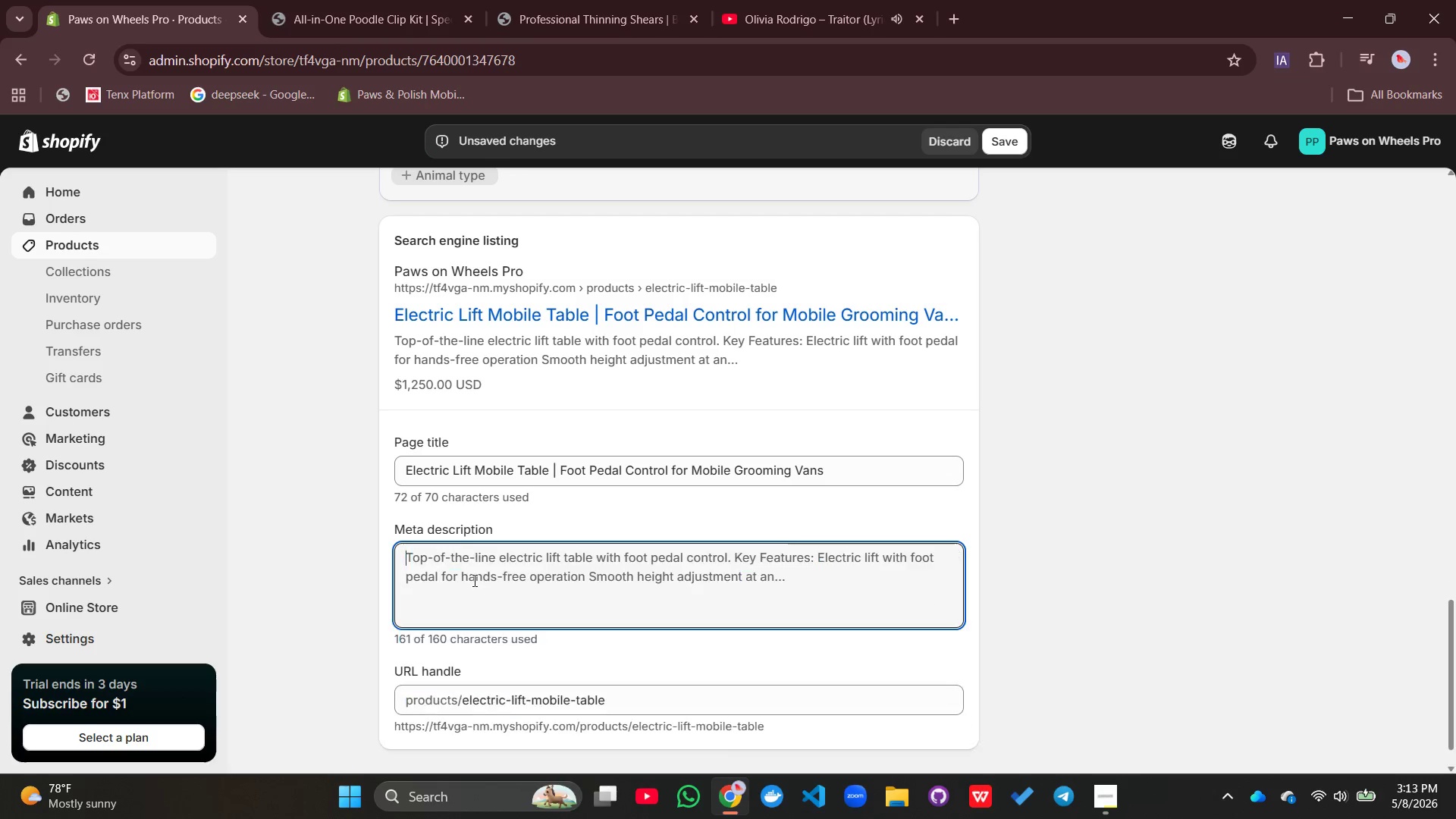 
key(Backspace)
type(Top-of-the-line electric lift table with foot pedal contre=)
key(Backspace)
key(Backspace)
type(ol for mobile grooming vans. Holds 200 pounds with hansa)
key(Backspace)
key(Backspace)
type(ds-free height adjstemn)
key(Backspace)
key(Backspace)
key(Backspace)
type(mn=e=)
key(Backspace)
key(Backspace)
key(Backspace)
key(Backspace)
type(ent.)
 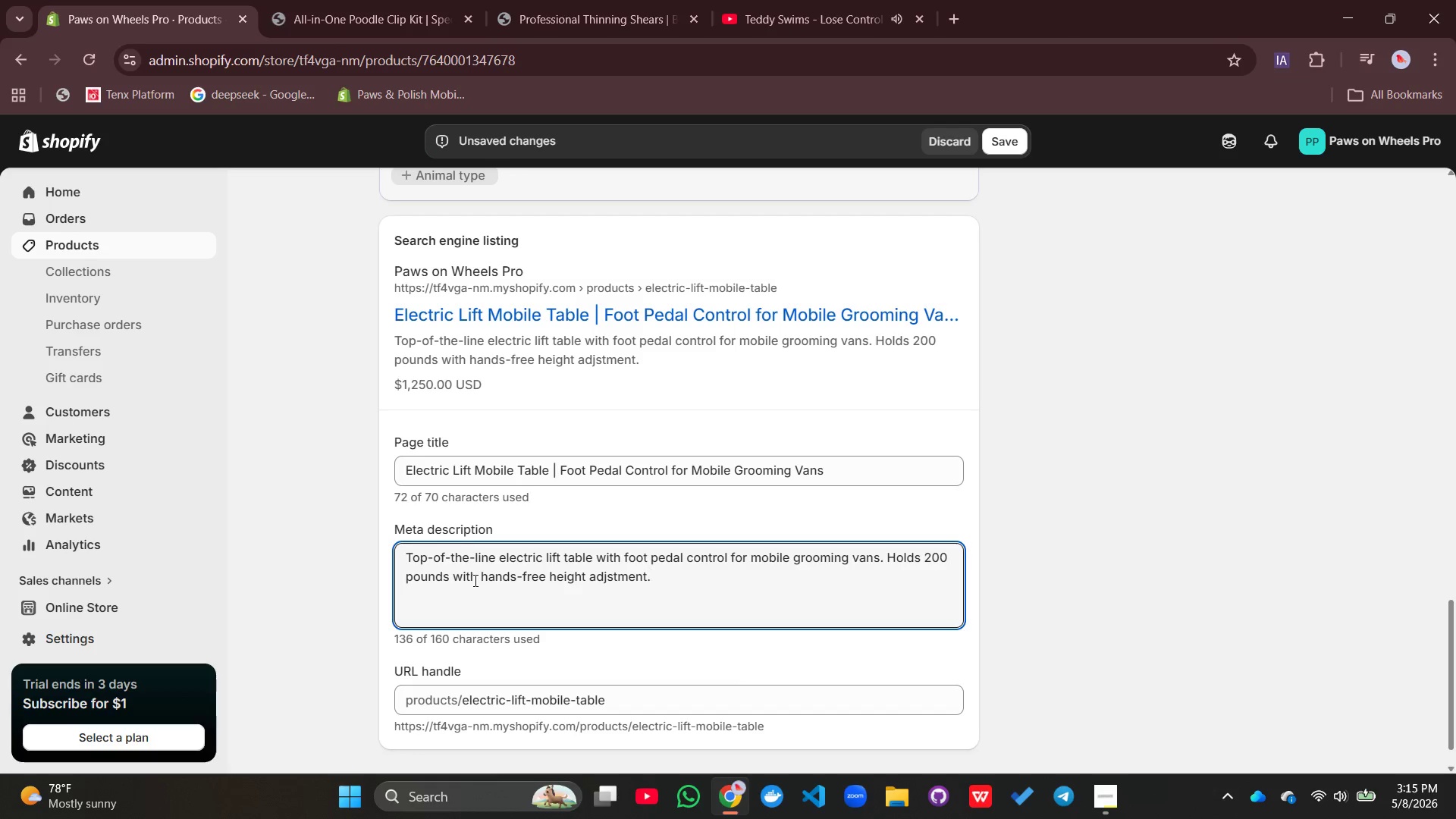 
left_click([609, 579])
 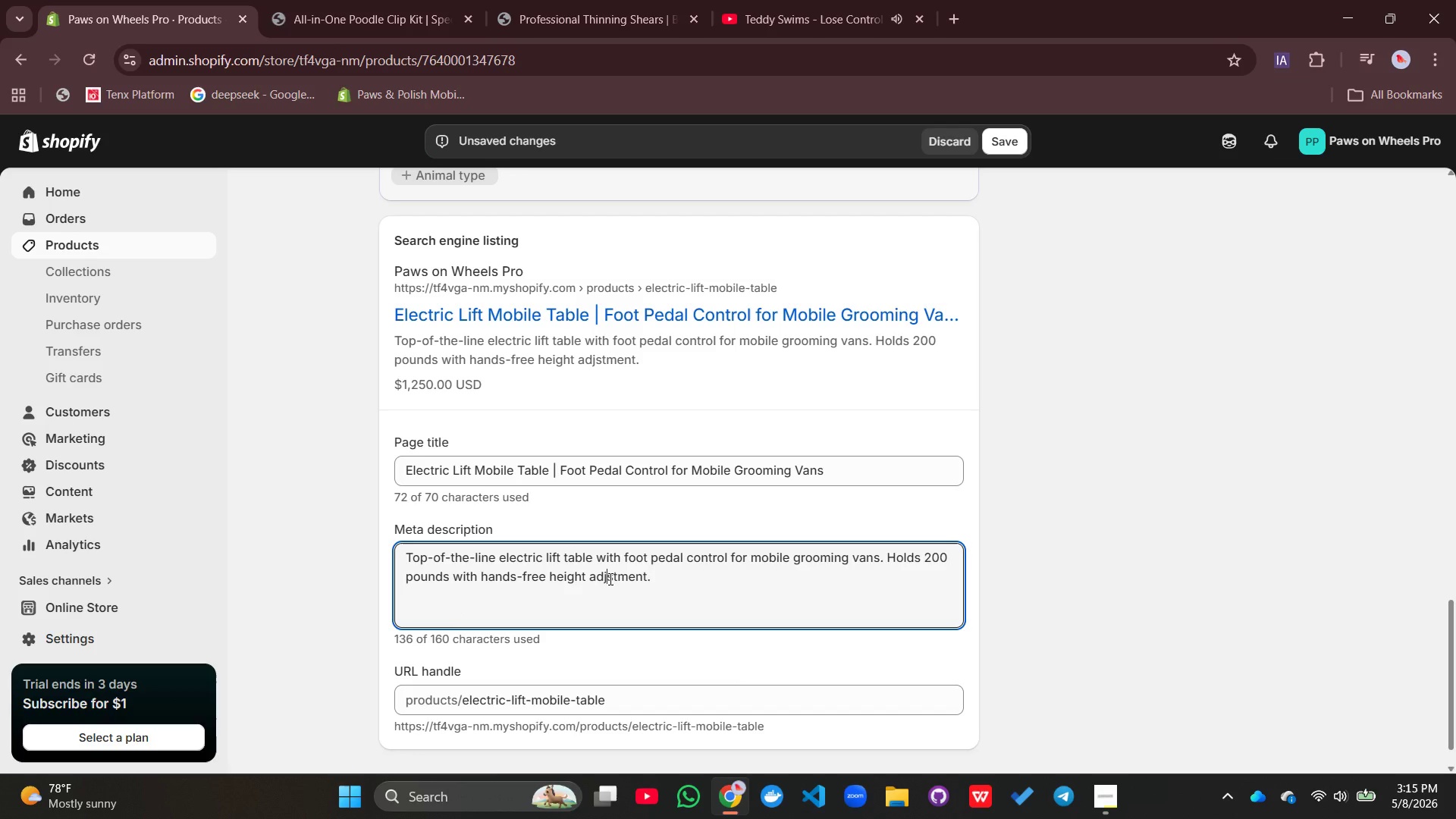 
key(U)
 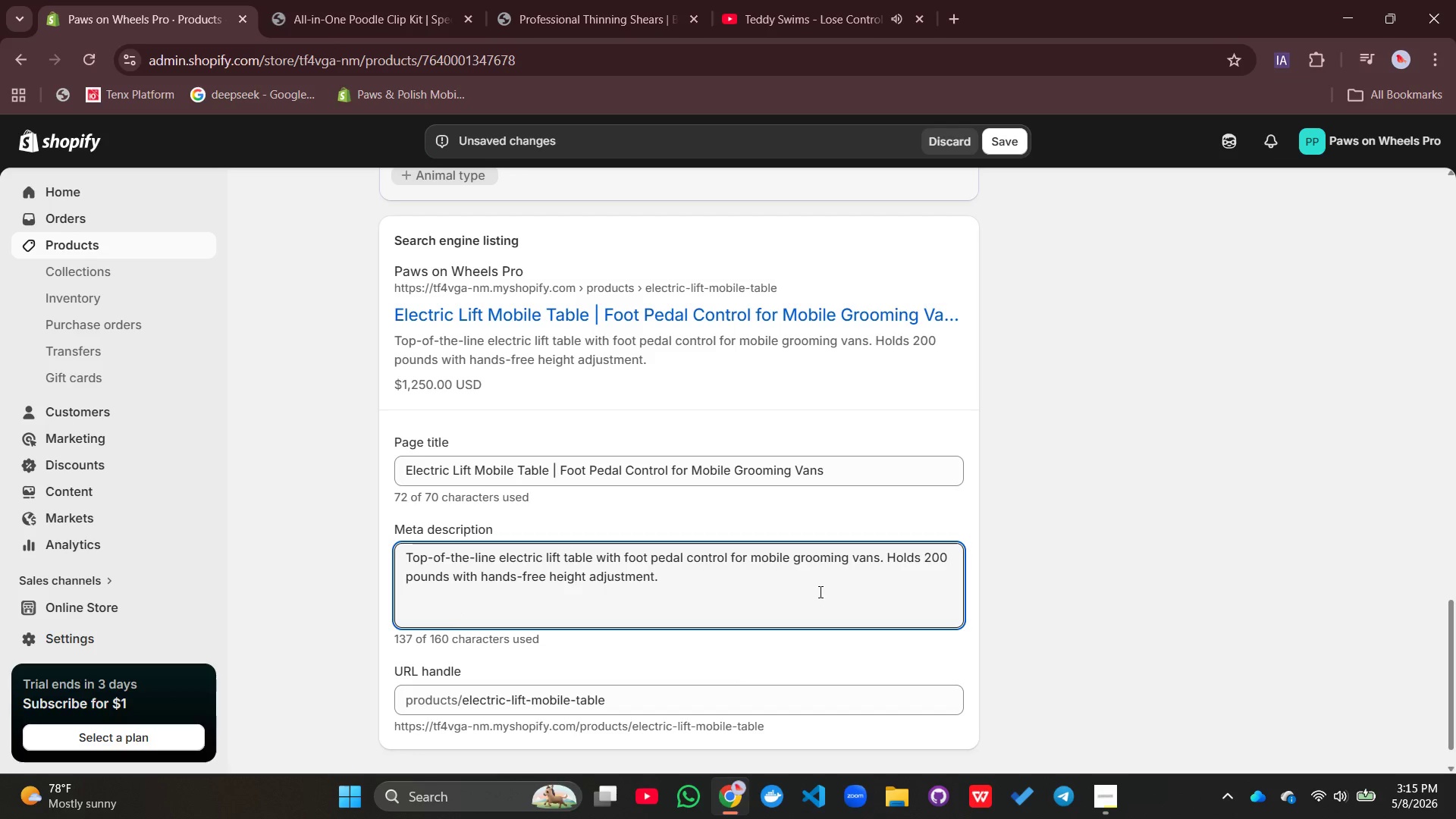 
left_click([819, 592])
 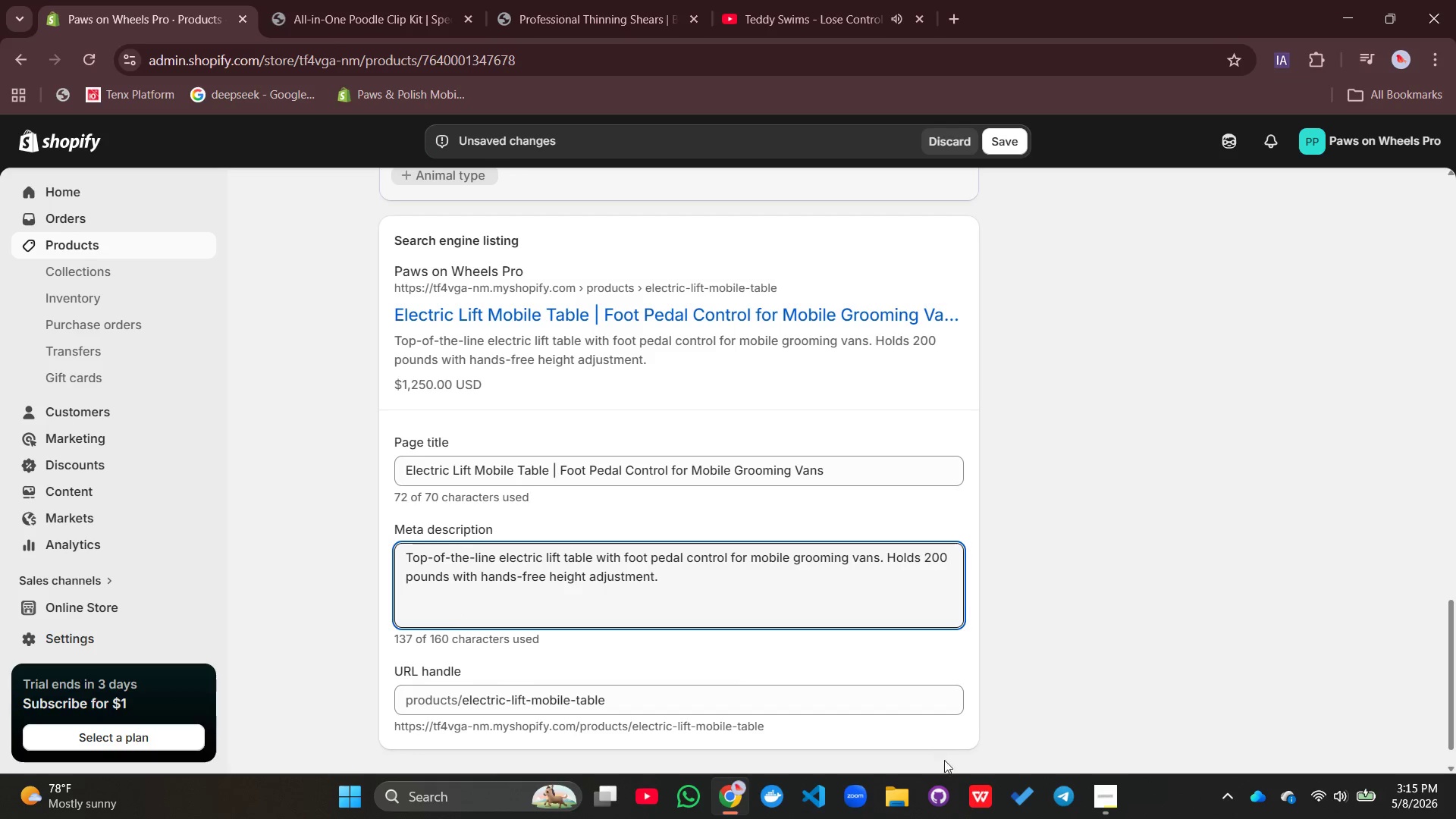 
scroll: coordinate [947, 773], scroll_direction: up, amount: 14.0
 